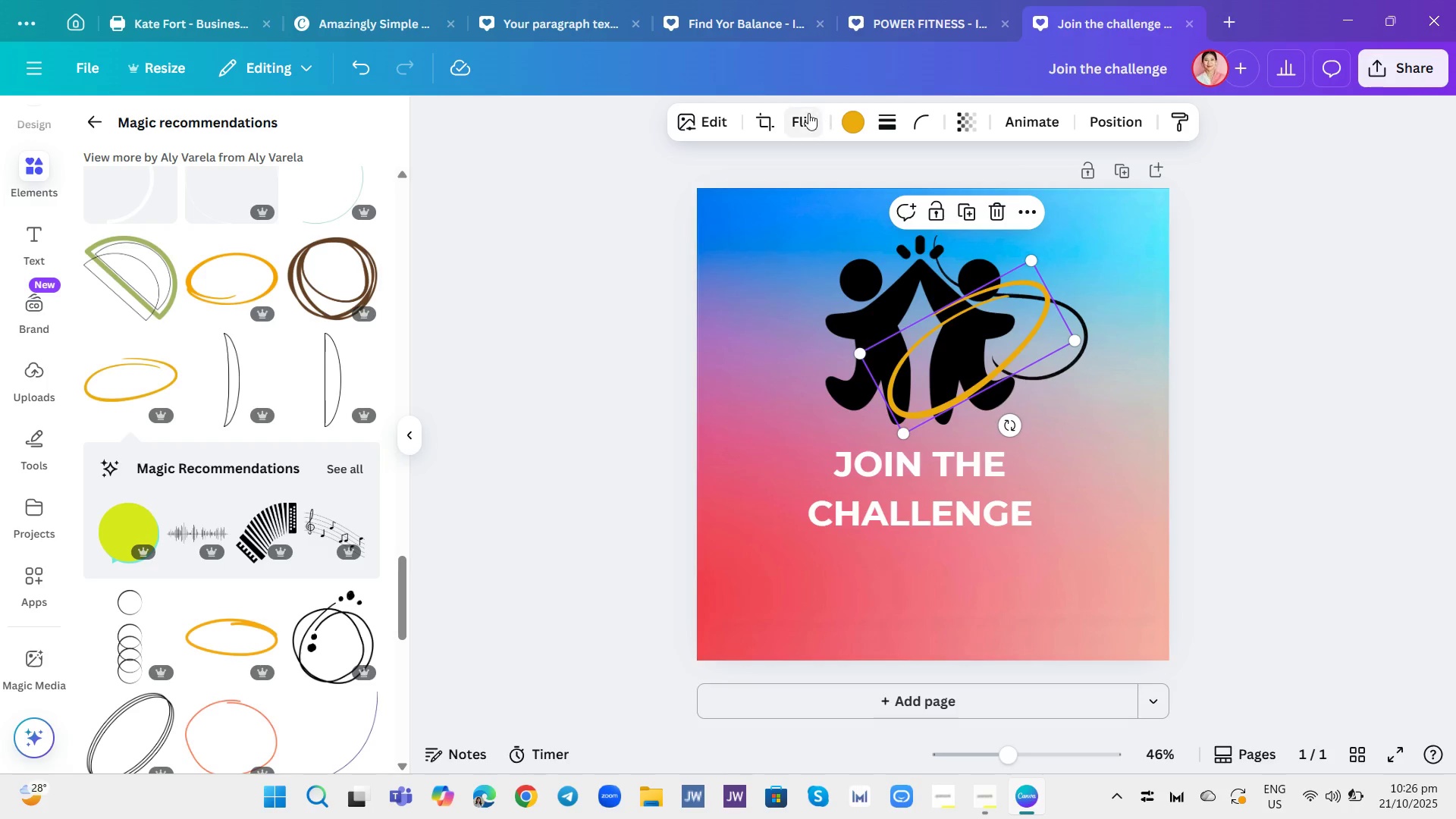 
left_click([805, 115])
 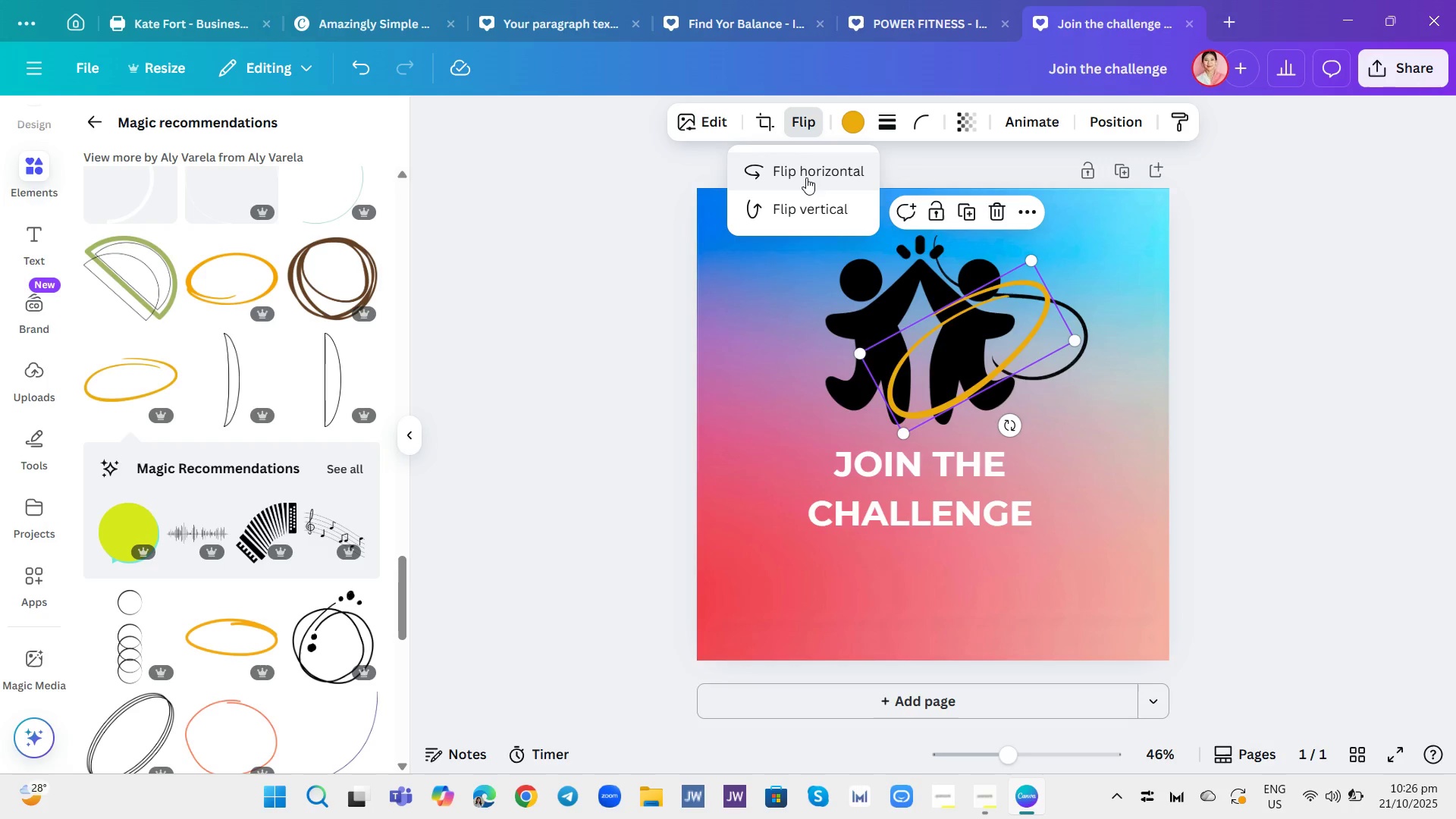 
left_click([806, 177])
 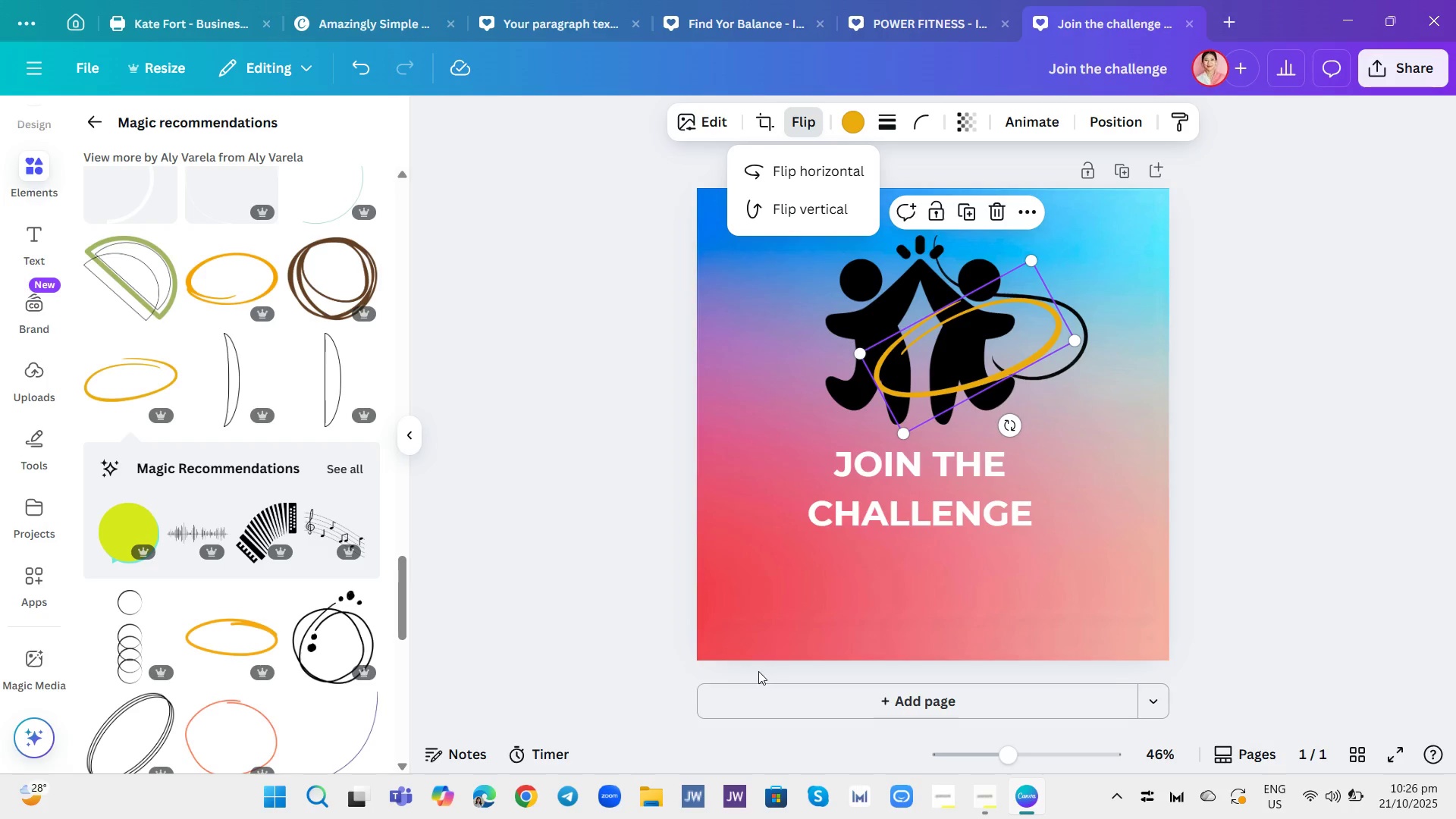 
left_click_drag(start_coordinate=[1059, 370], to_coordinate=[884, 612])
 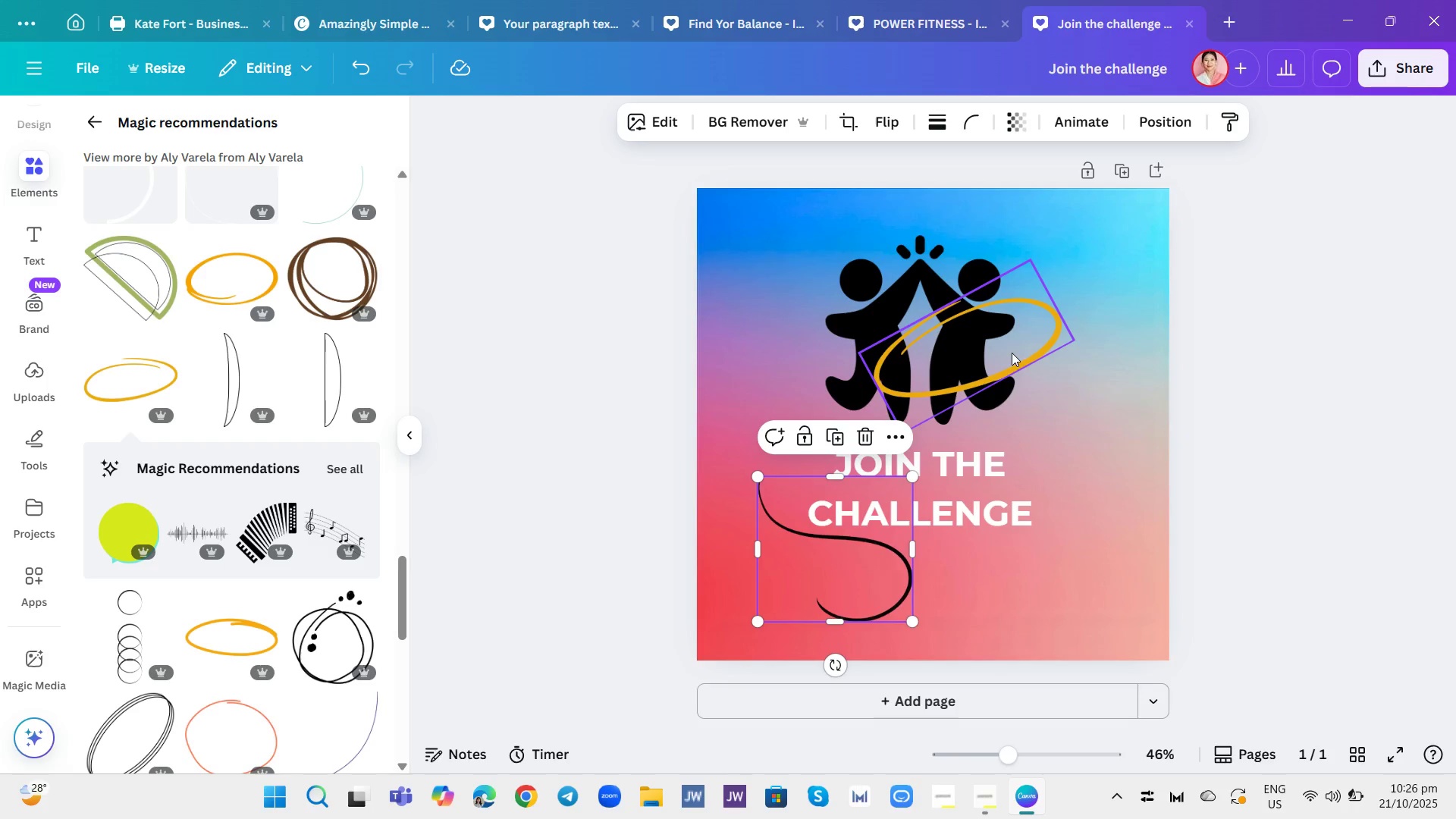 
left_click_drag(start_coordinate=[1013, 354], to_coordinate=[1024, 342])
 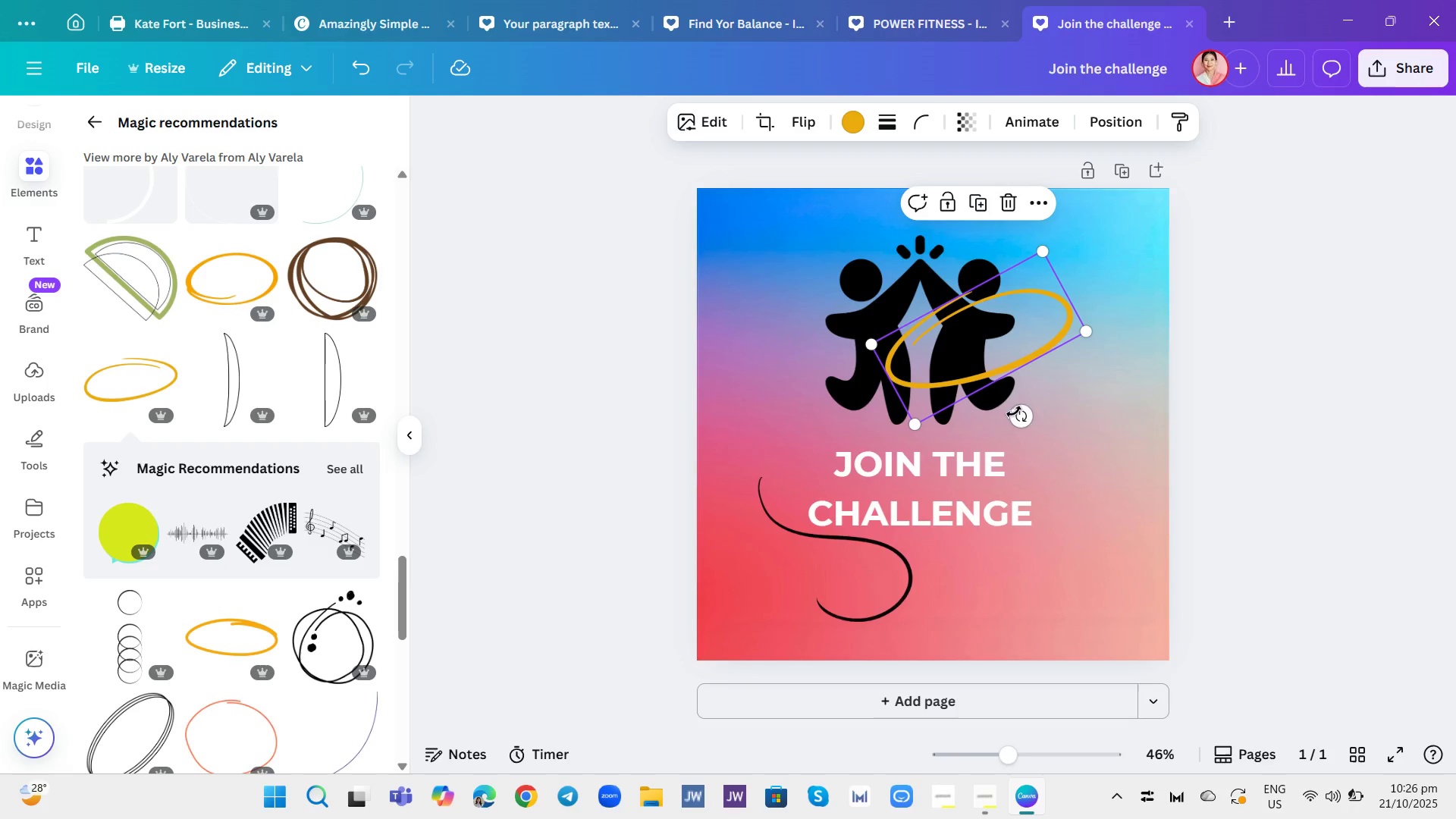 
left_click_drag(start_coordinate=[1019, 414], to_coordinate=[1034, 397])
 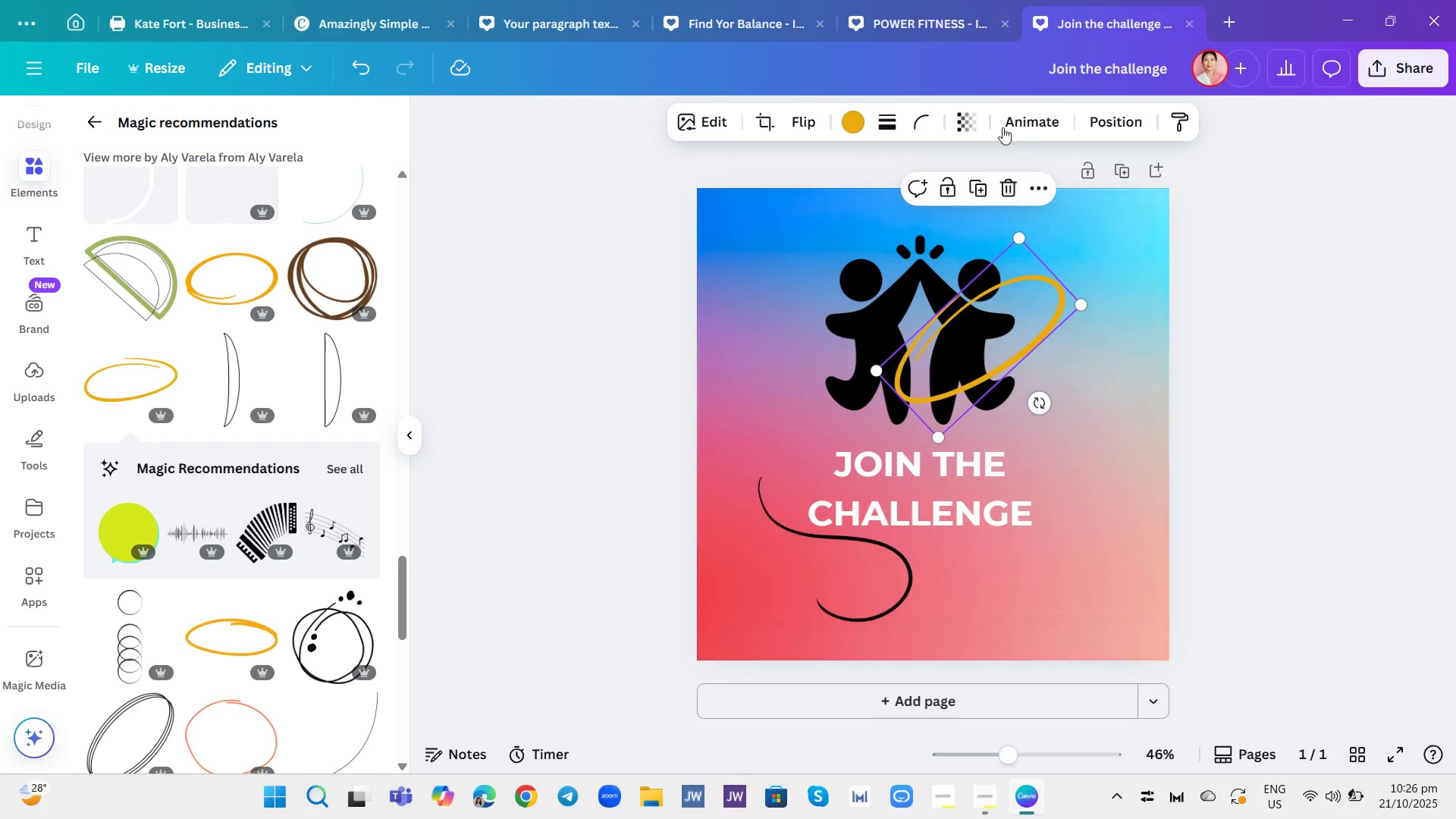 
left_click([852, 119])
 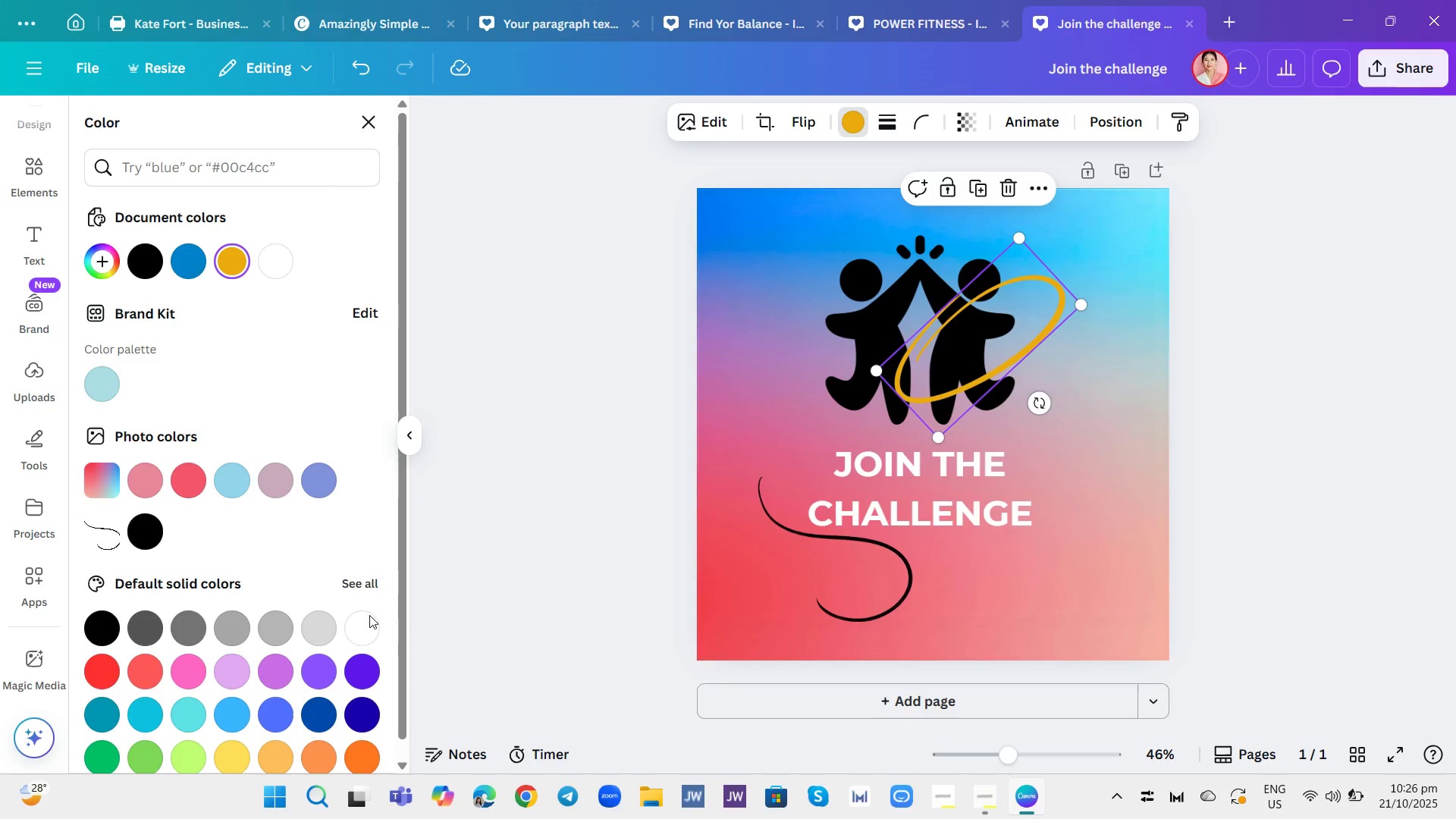 
left_click([376, 630])
 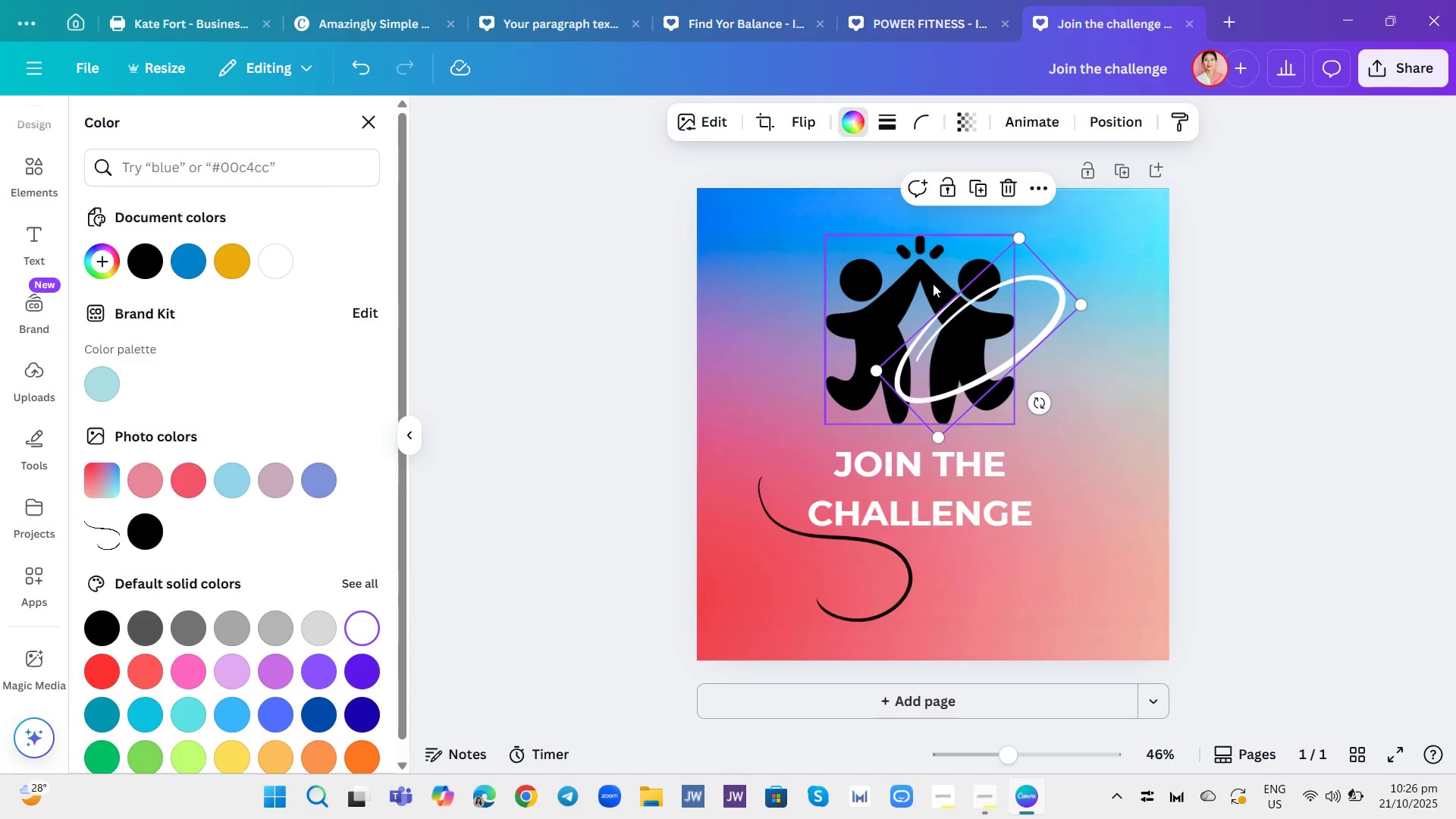 
left_click([926, 282])
 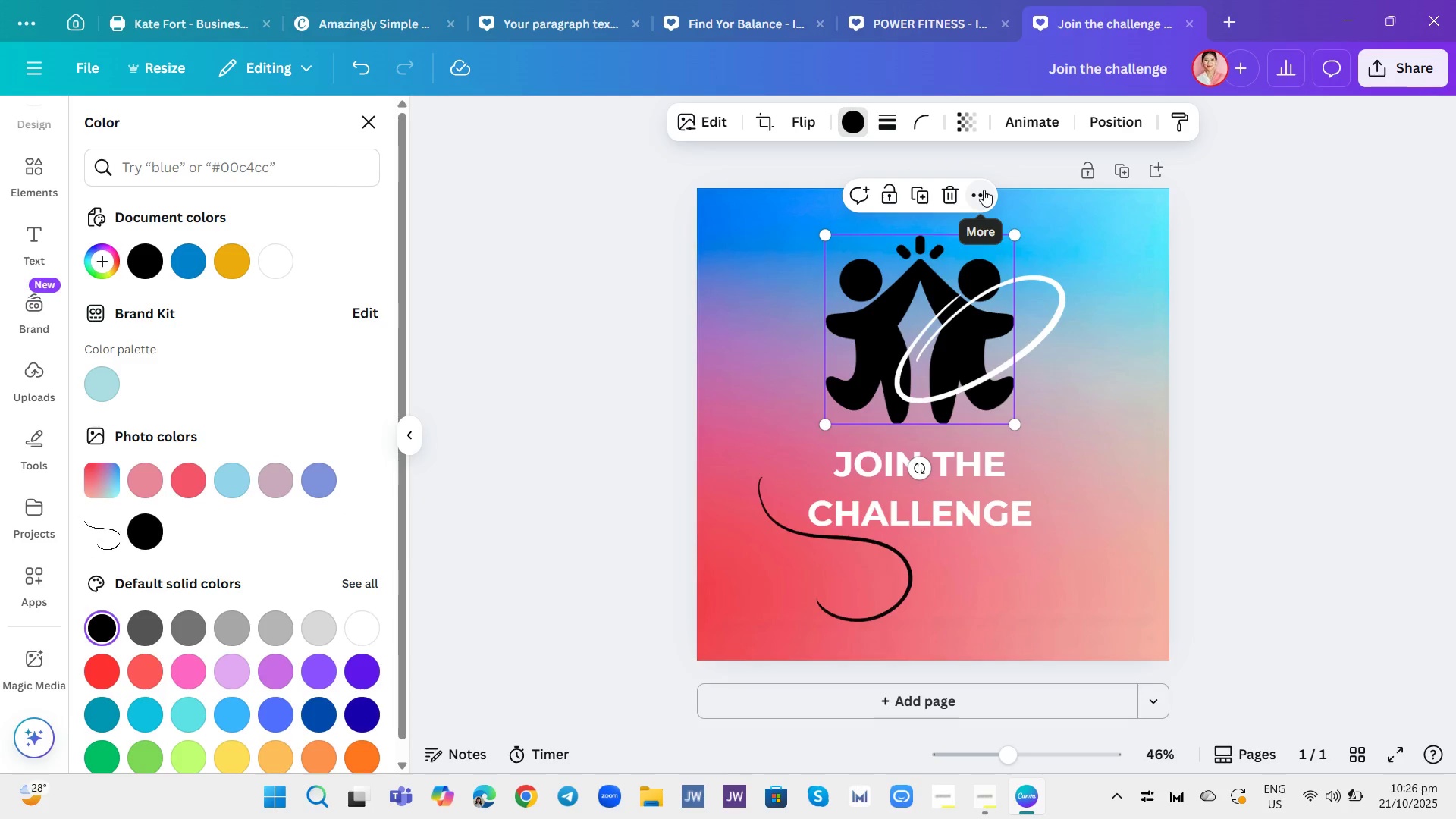 
left_click([986, 200])
 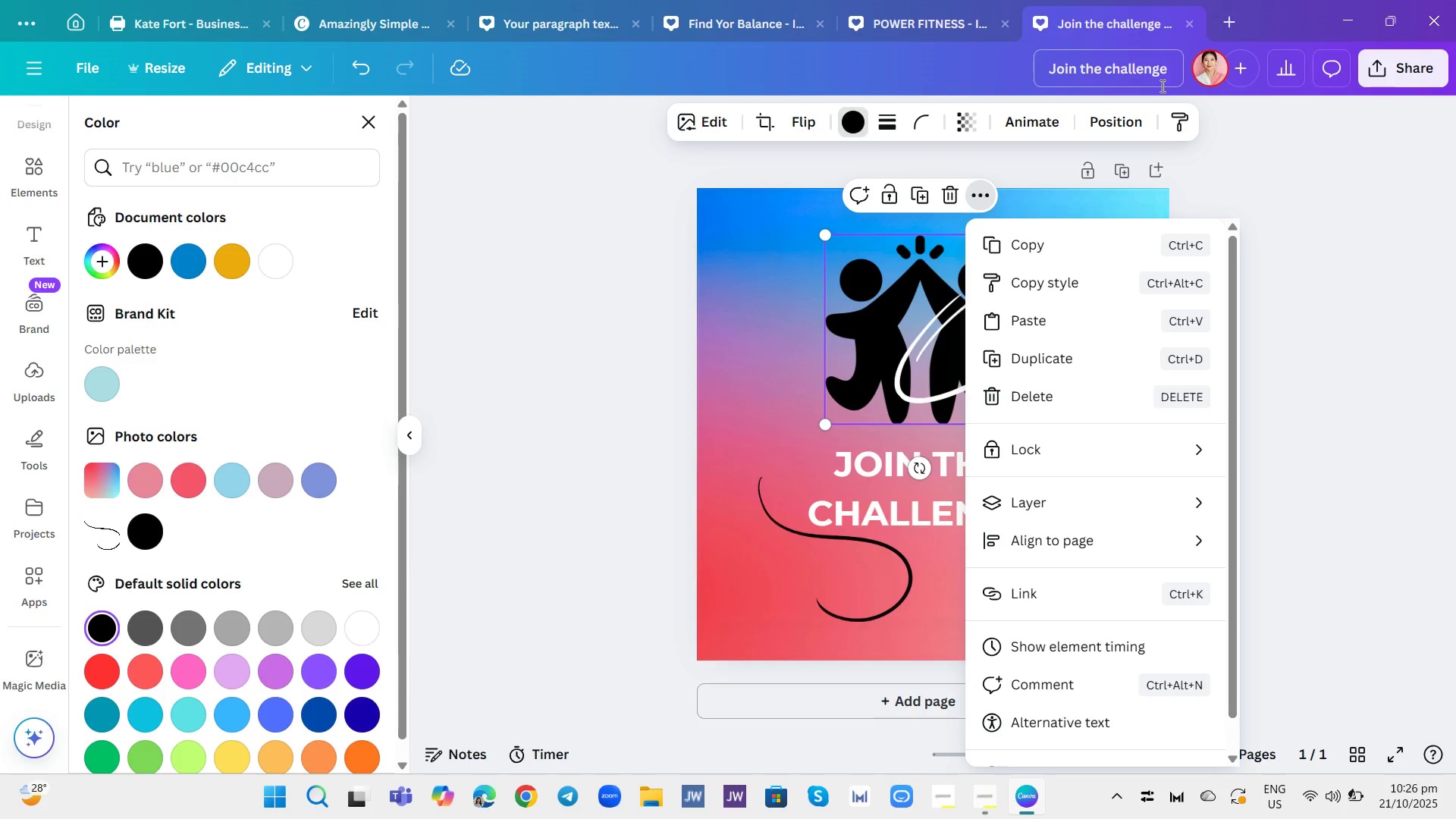 
left_click([1112, 133])
 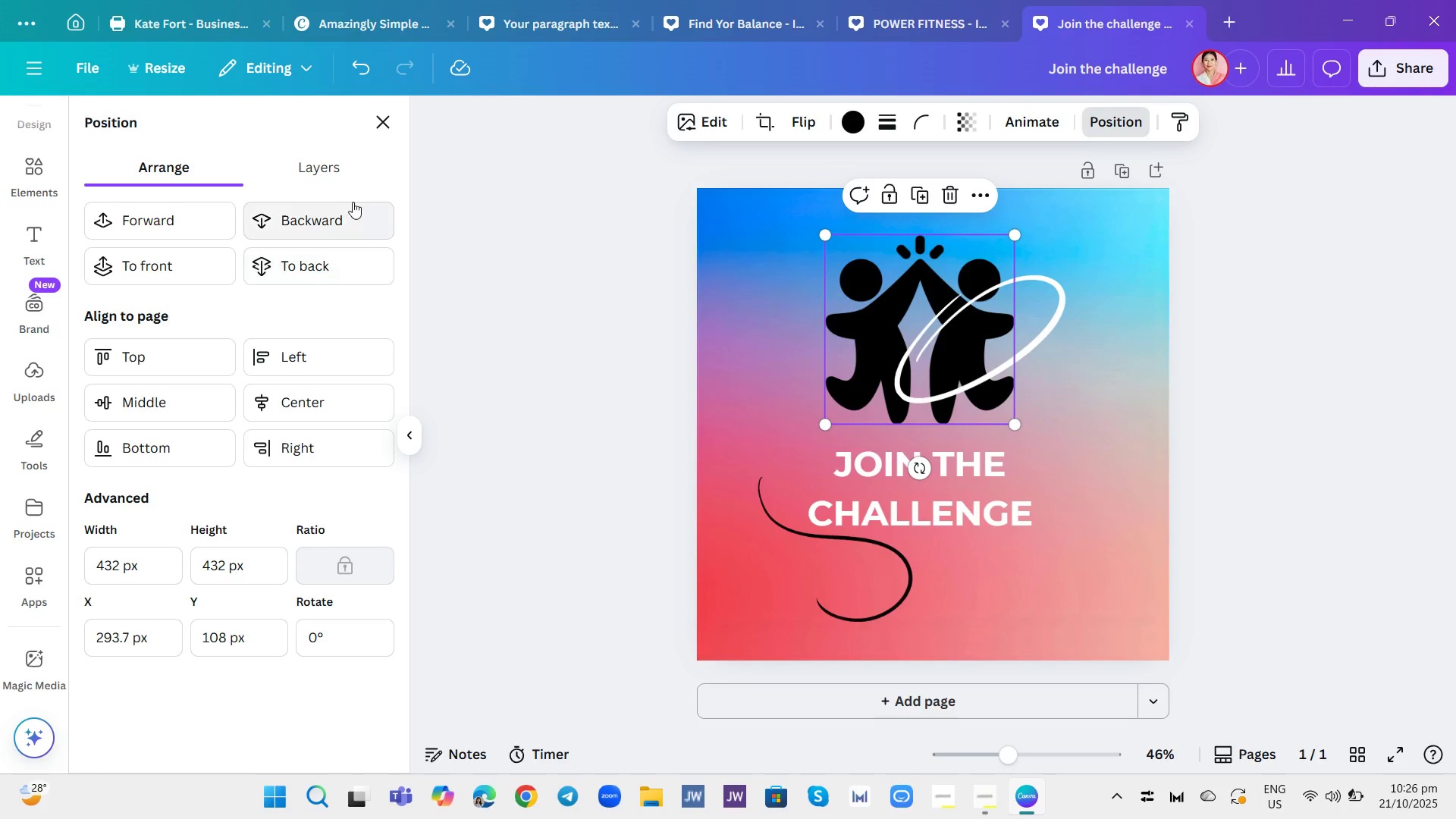 
left_click([334, 175])
 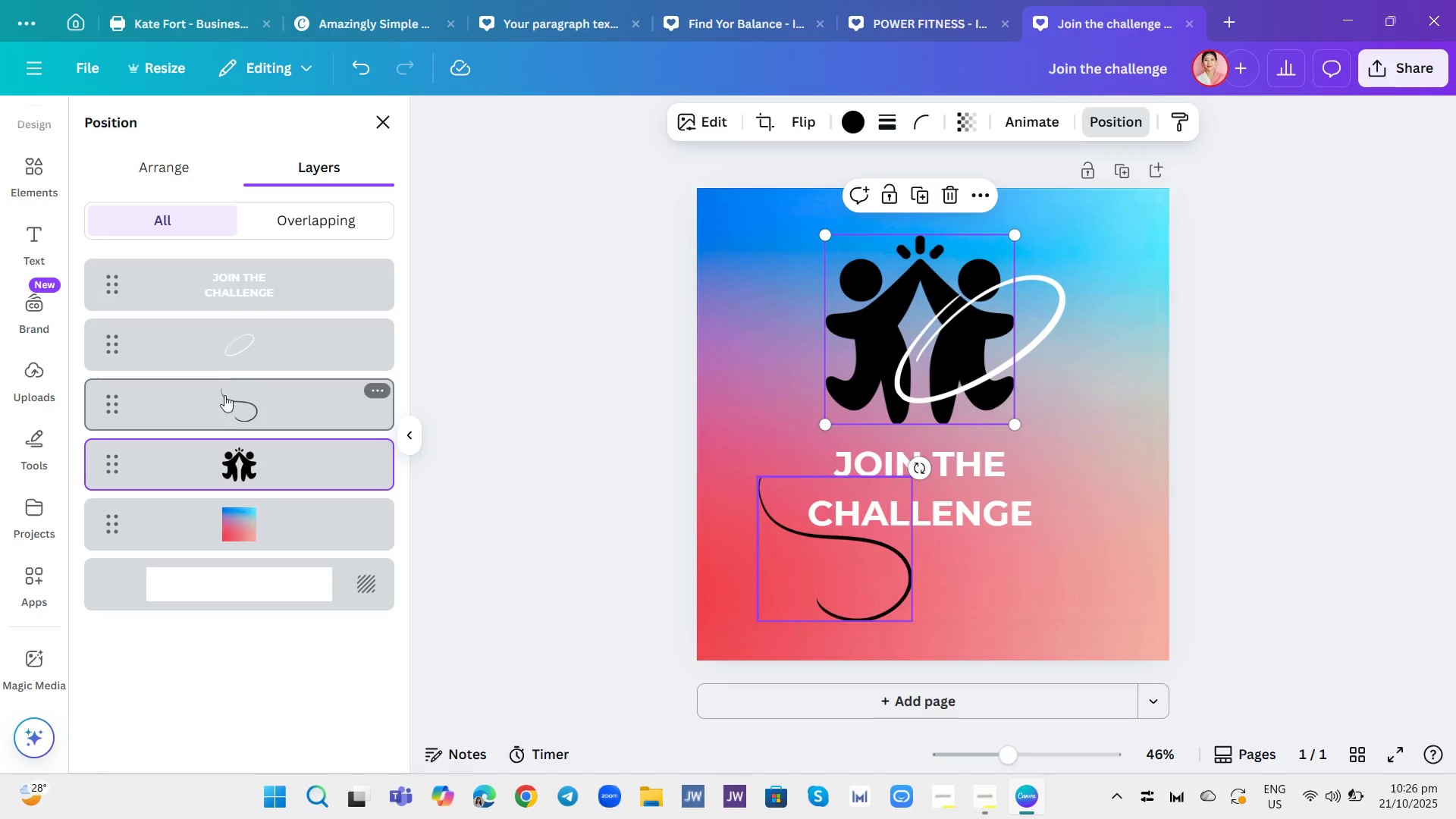 
left_click_drag(start_coordinate=[249, 345], to_coordinate=[257, 494])
 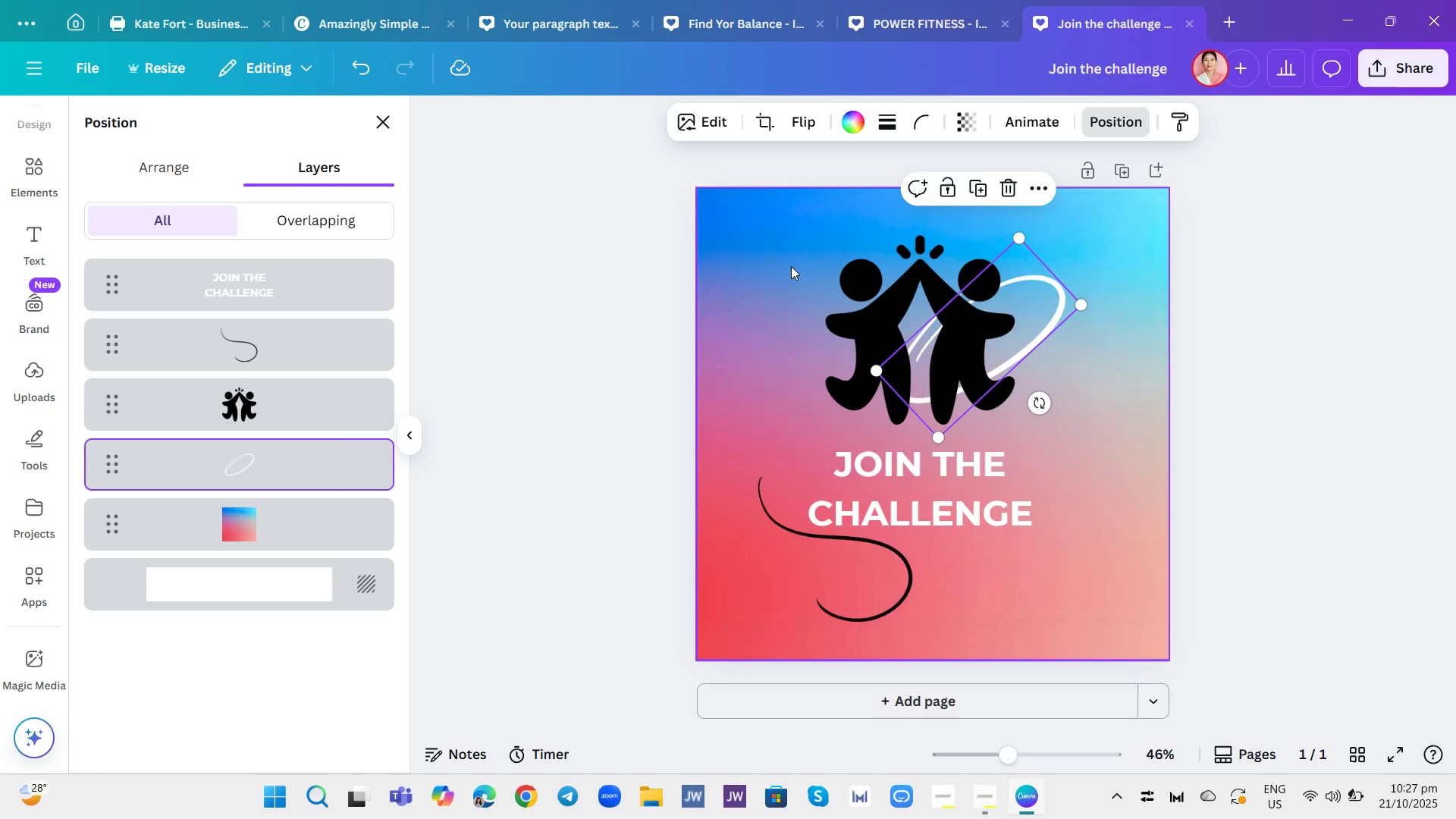 
wait(10.95)
 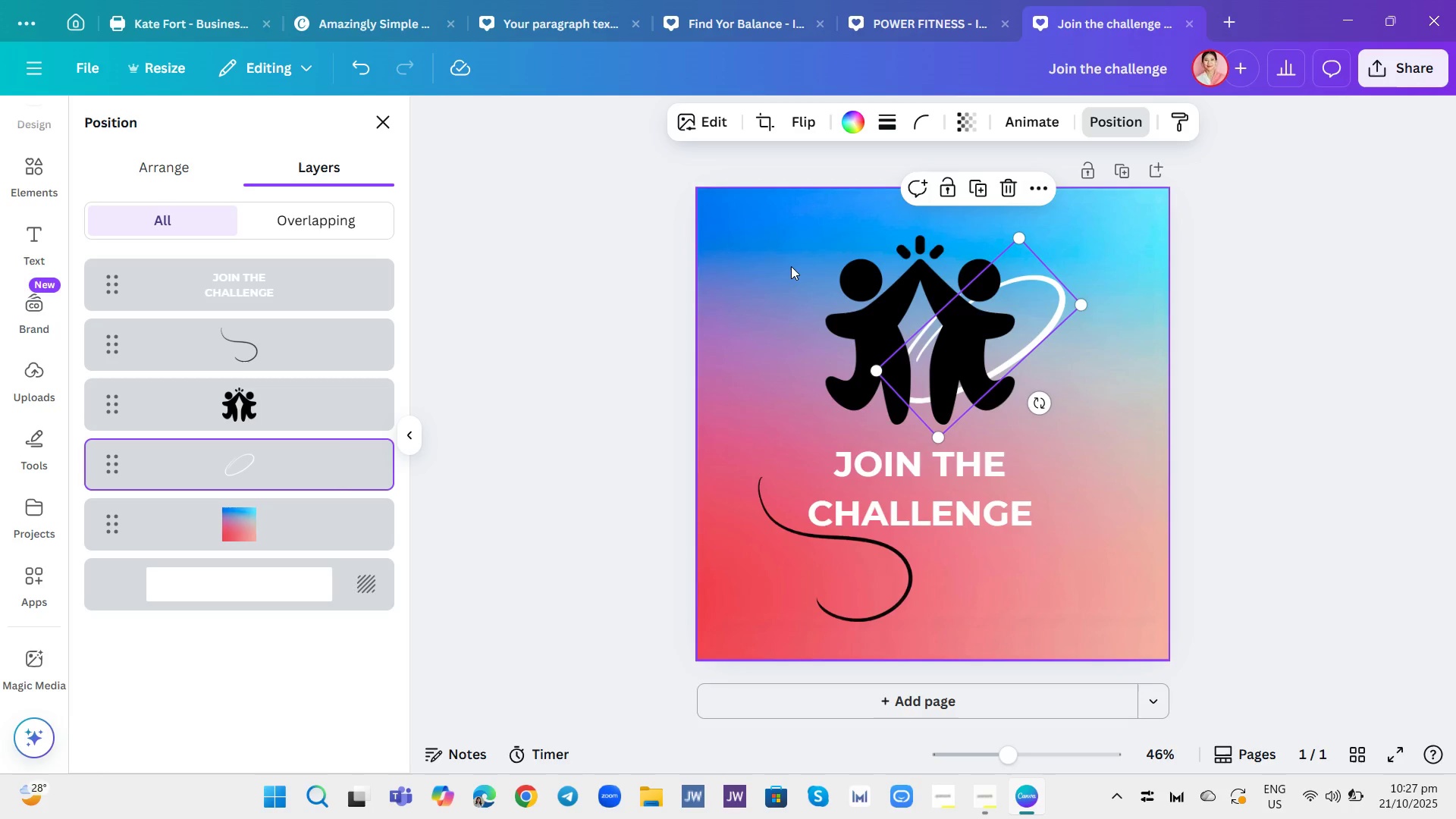 
left_click_drag(start_coordinate=[216, 457], to_coordinate=[228, 386])
 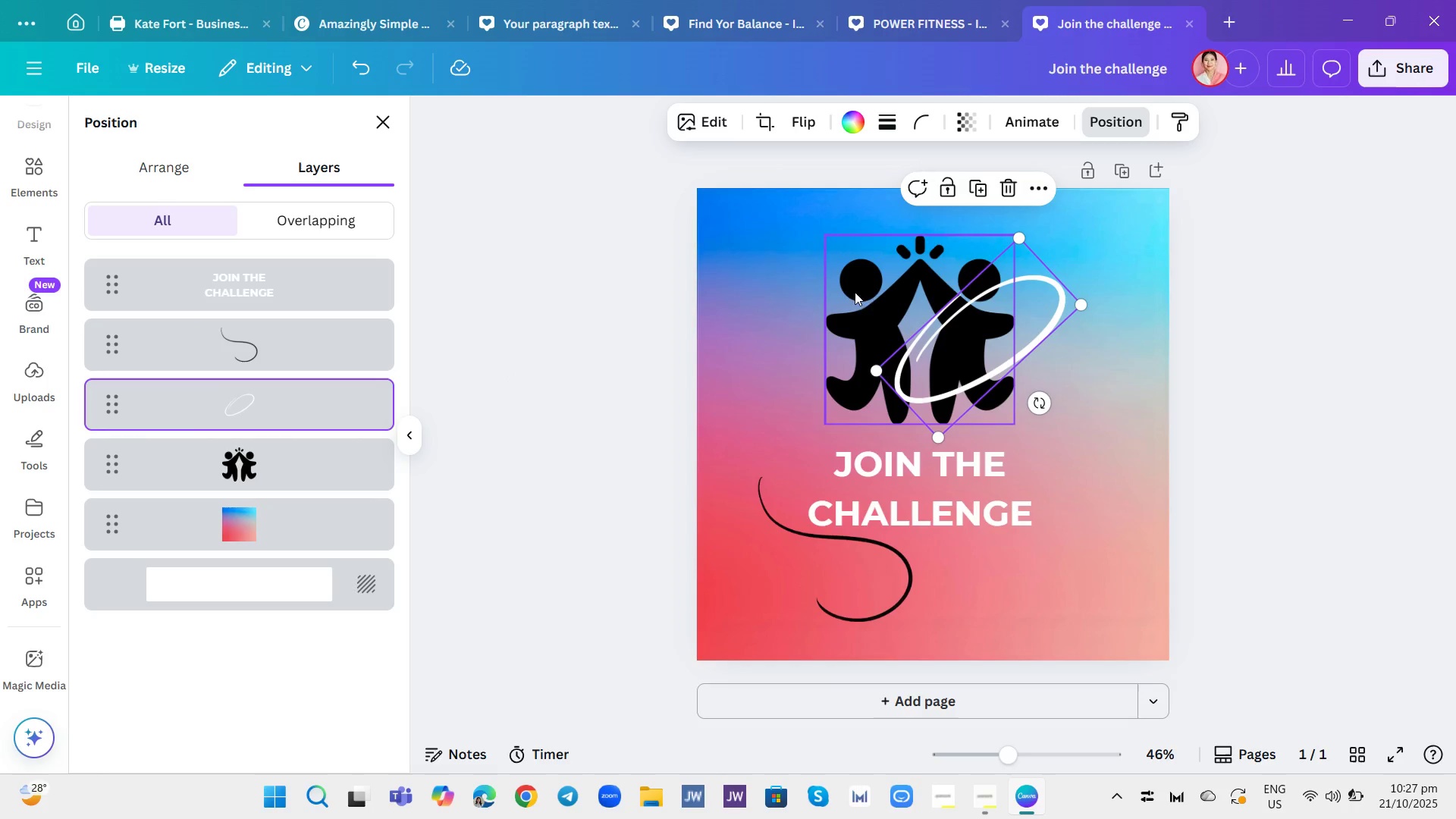 
left_click([867, 292])
 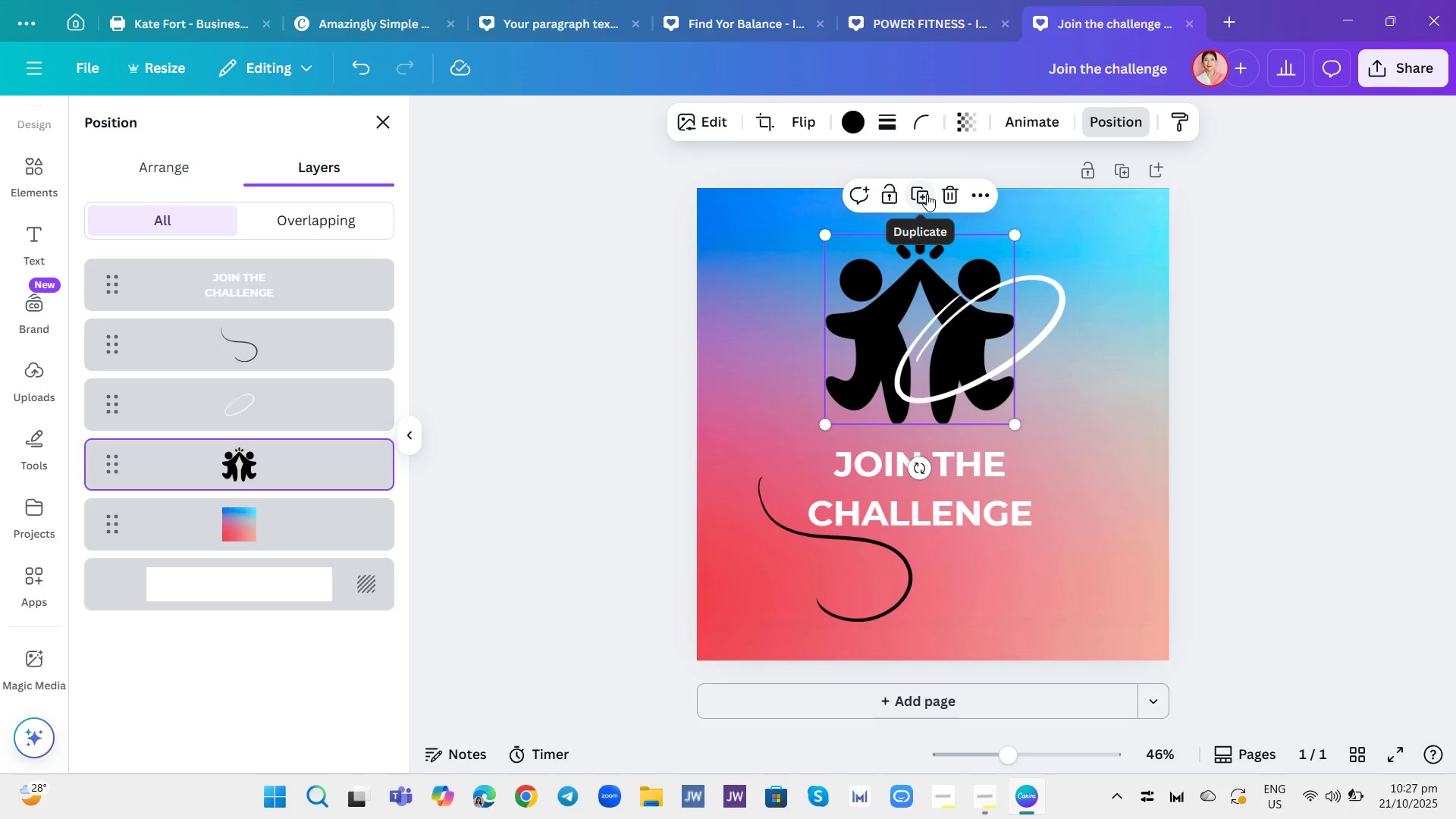 
left_click([927, 194])
 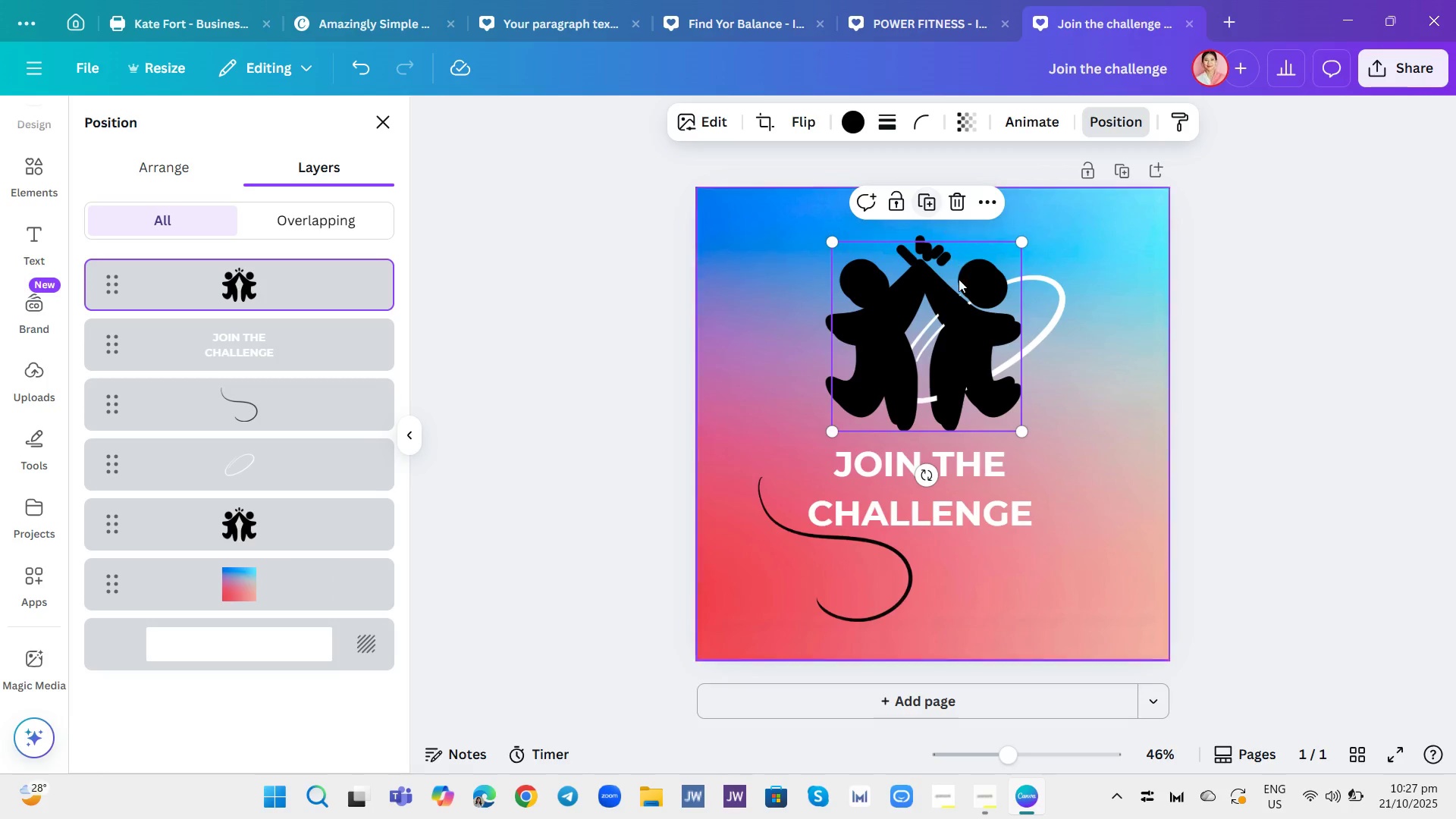 
left_click_drag(start_coordinate=[961, 312], to_coordinate=[954, 305])
 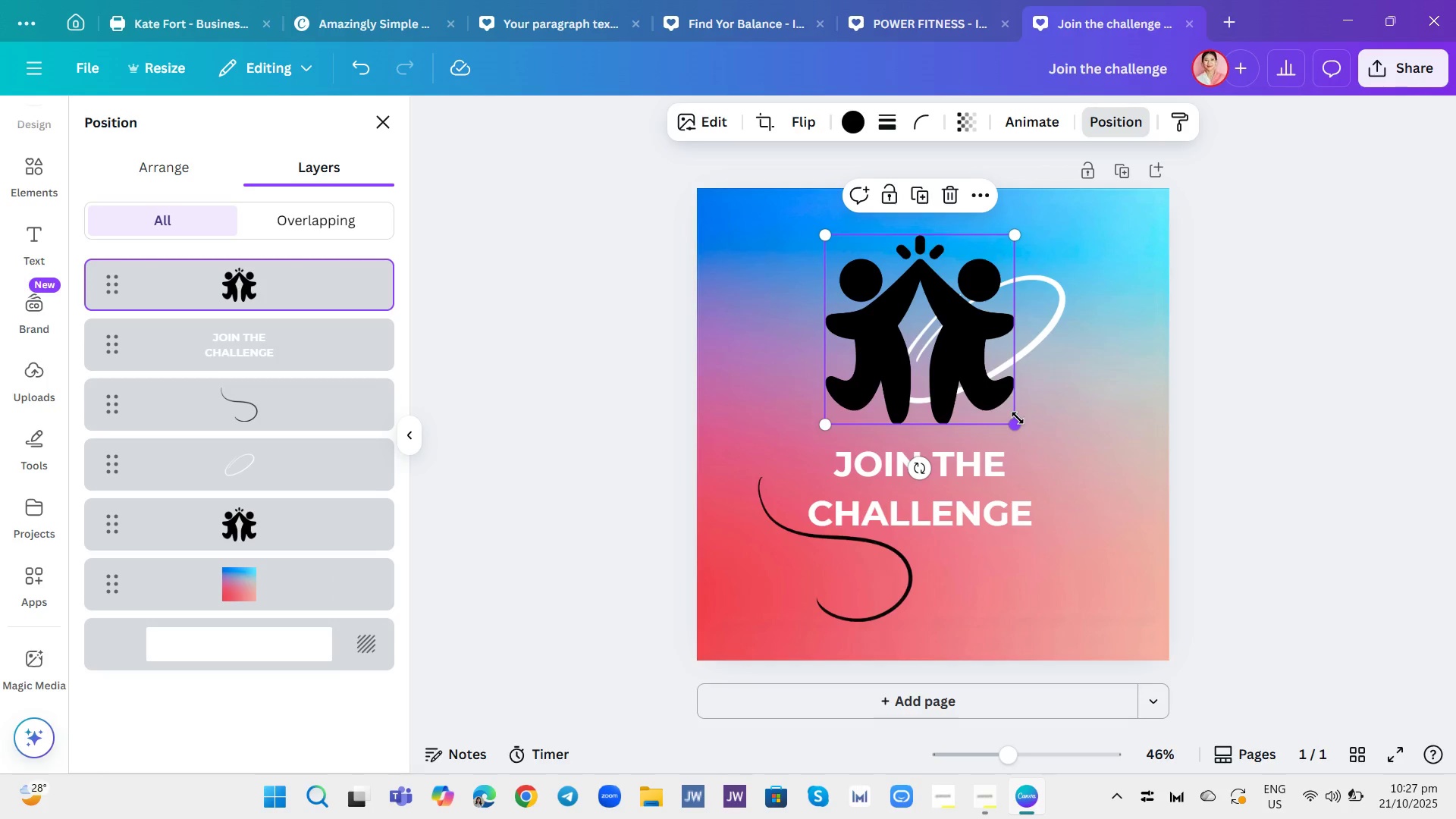 
wait(5.93)
 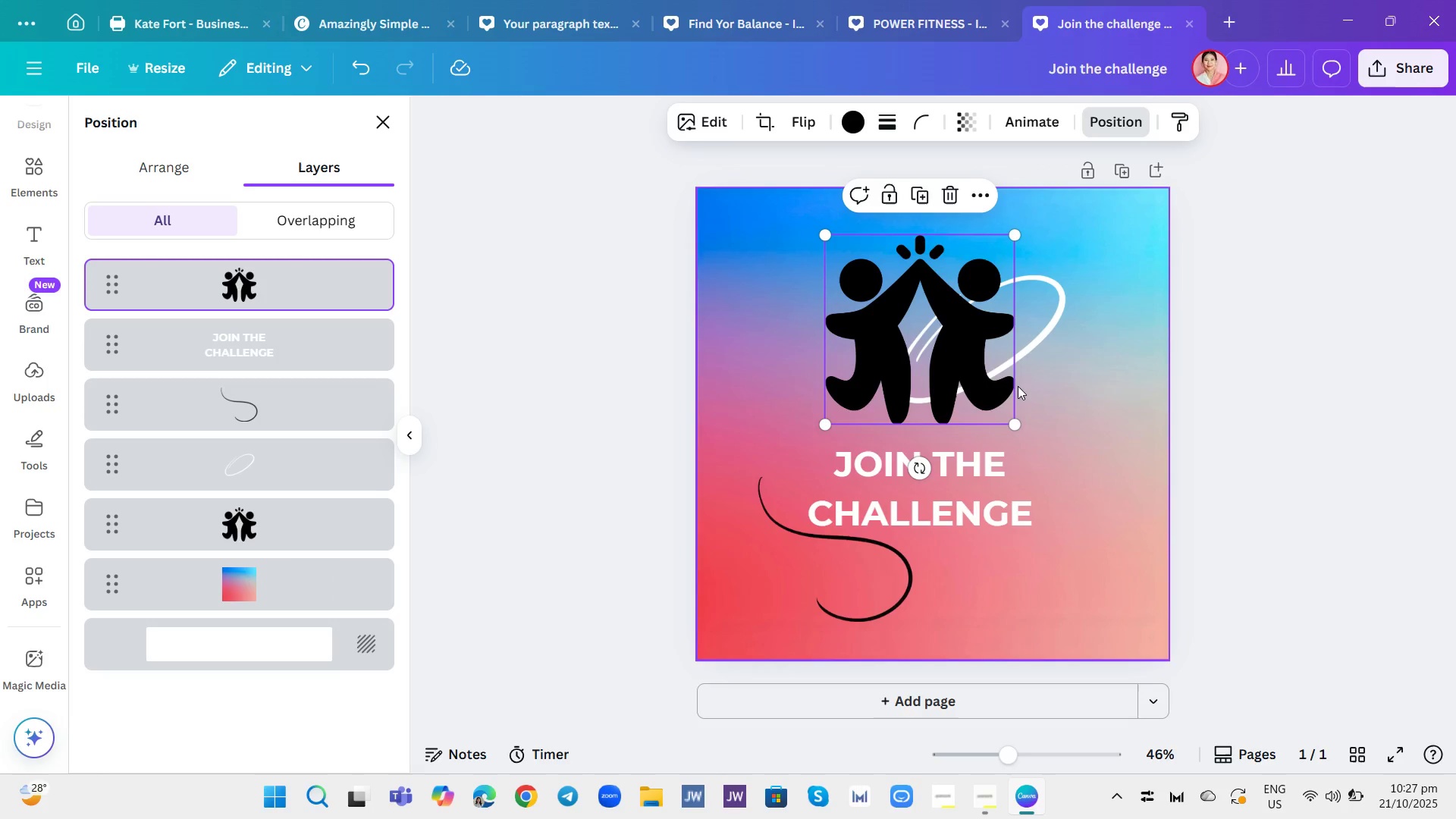 
left_click([764, 121])
 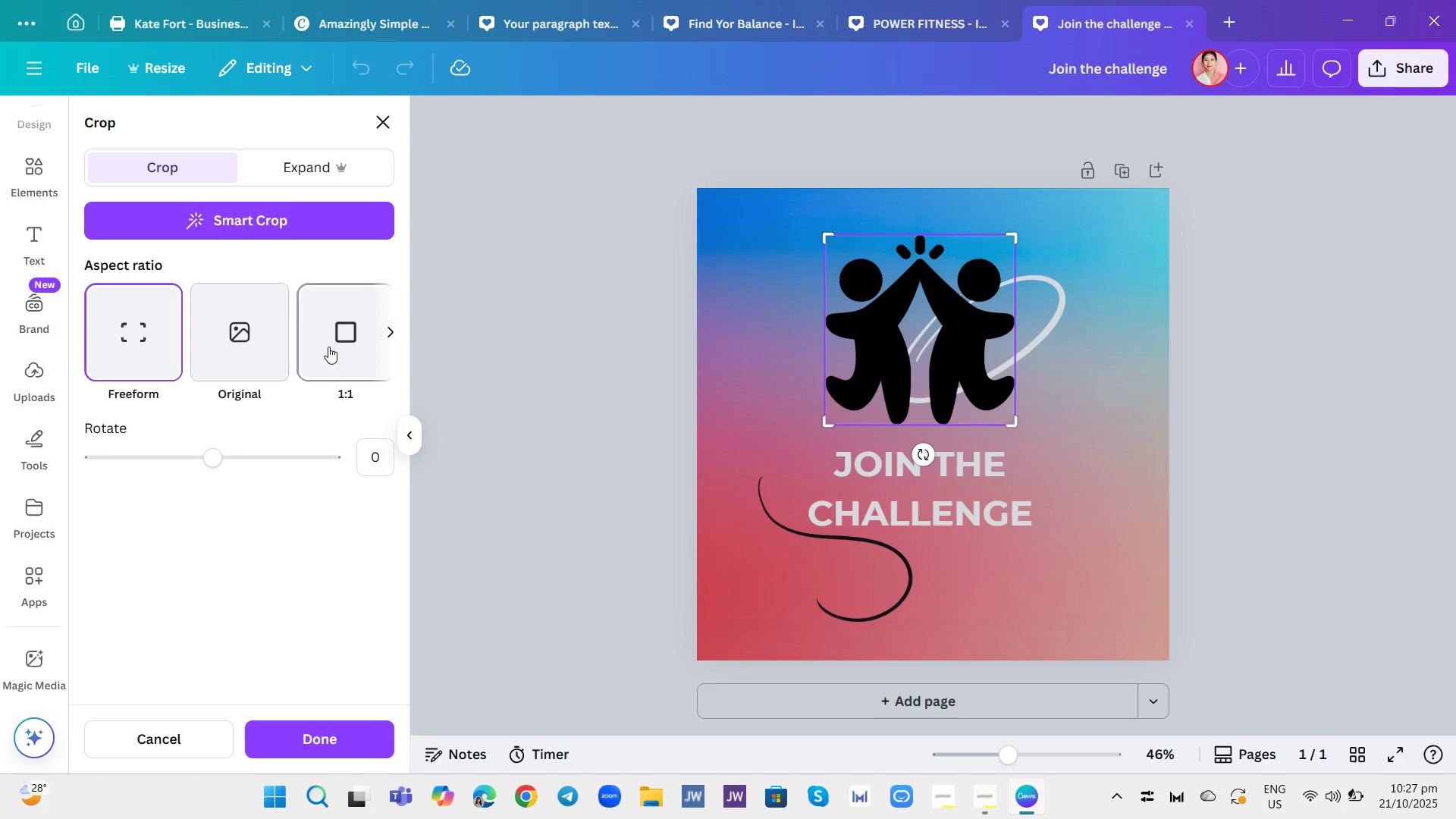 
left_click([152, 340])
 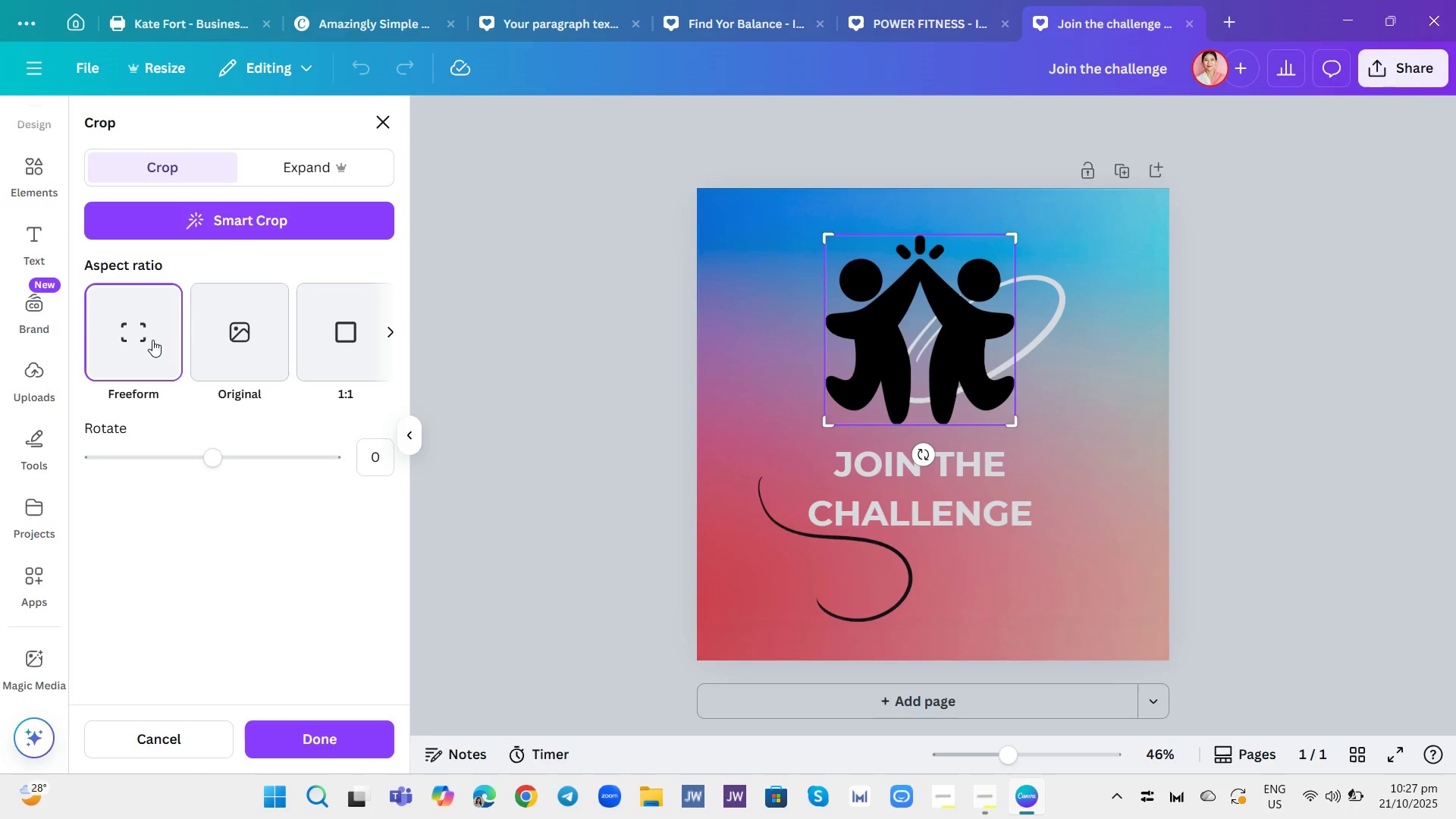 
left_click([152, 340])
 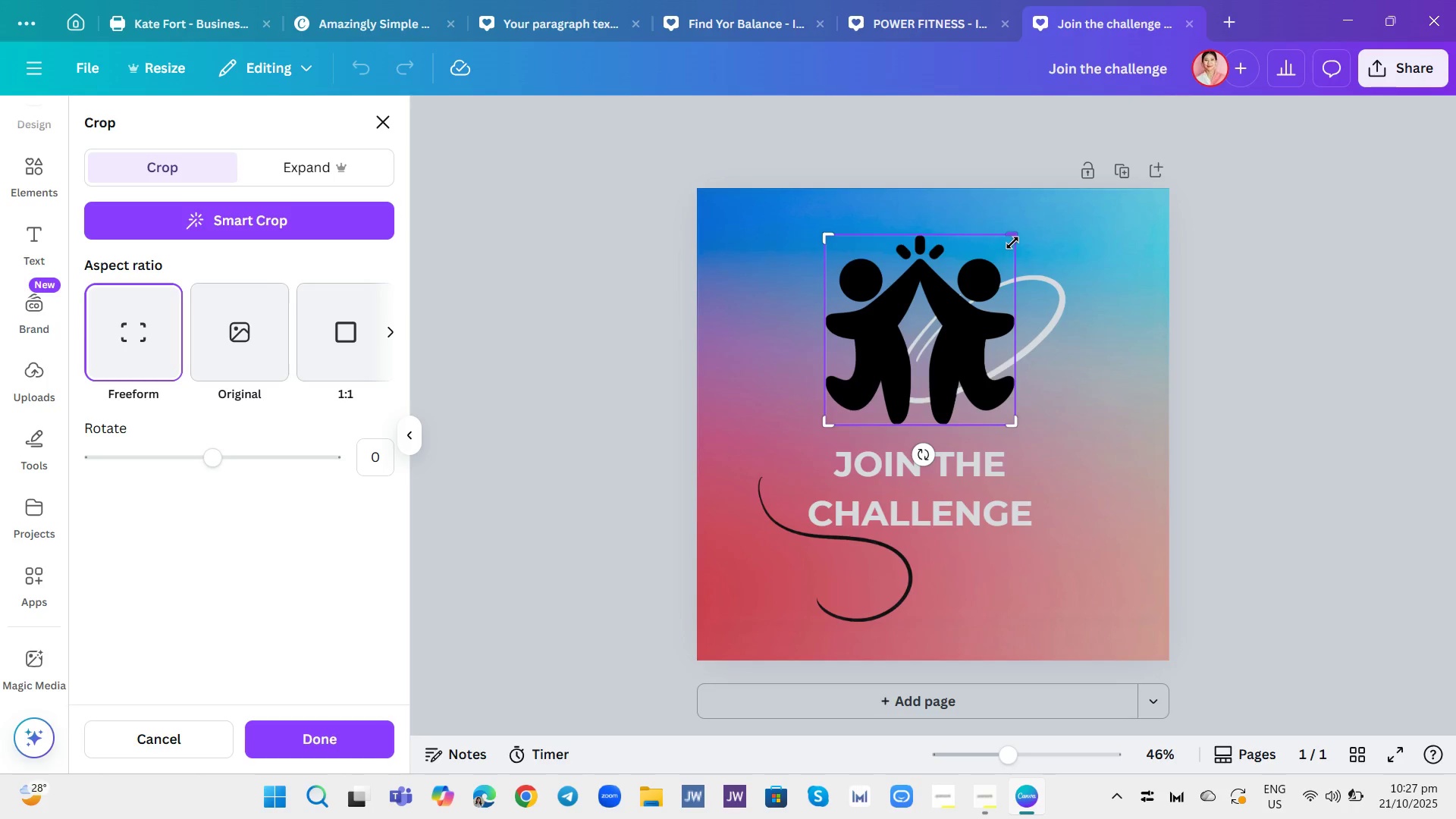 
left_click_drag(start_coordinate=[1014, 237], to_coordinate=[921, 232])
 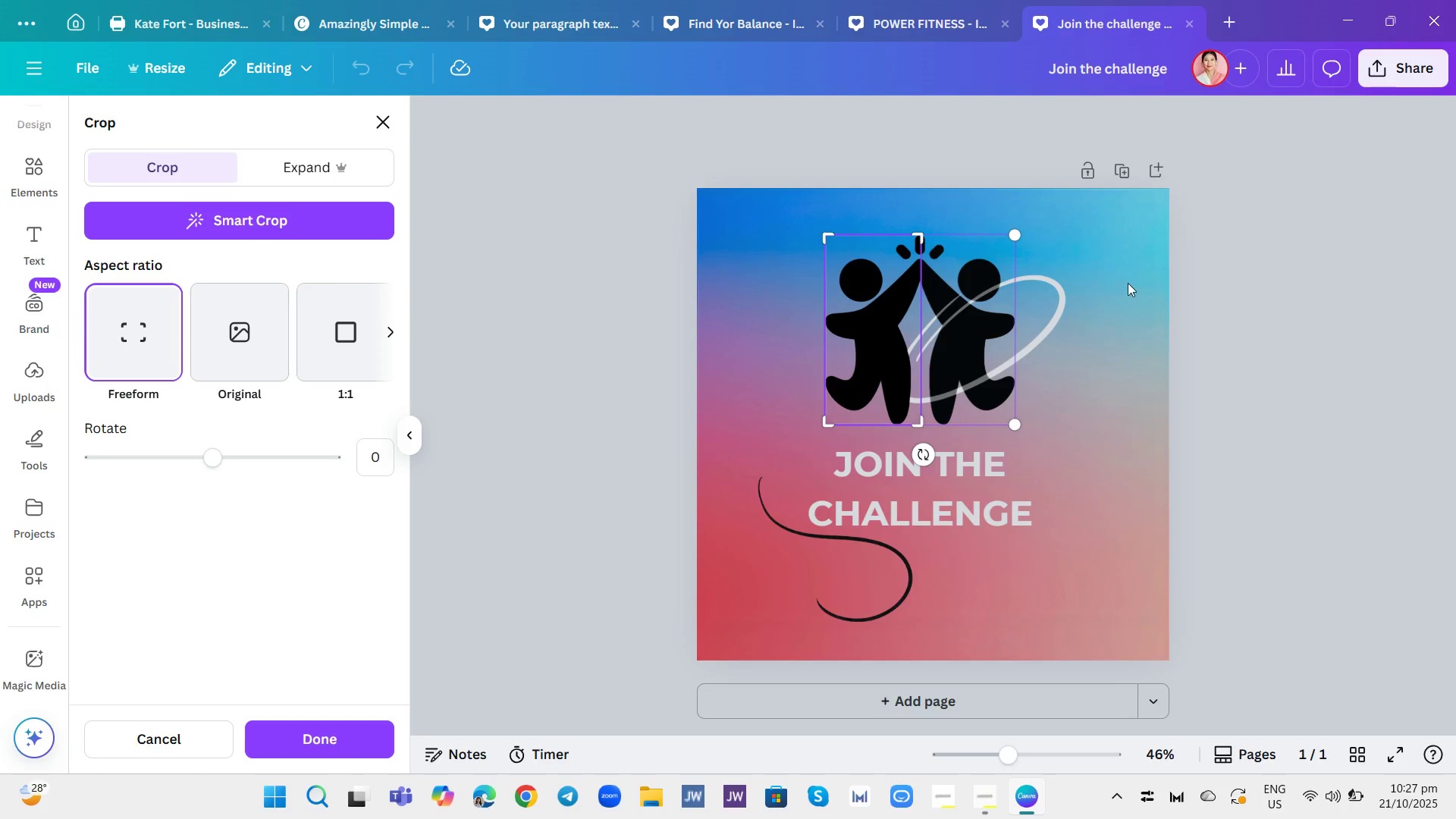 
left_click([1128, 283])
 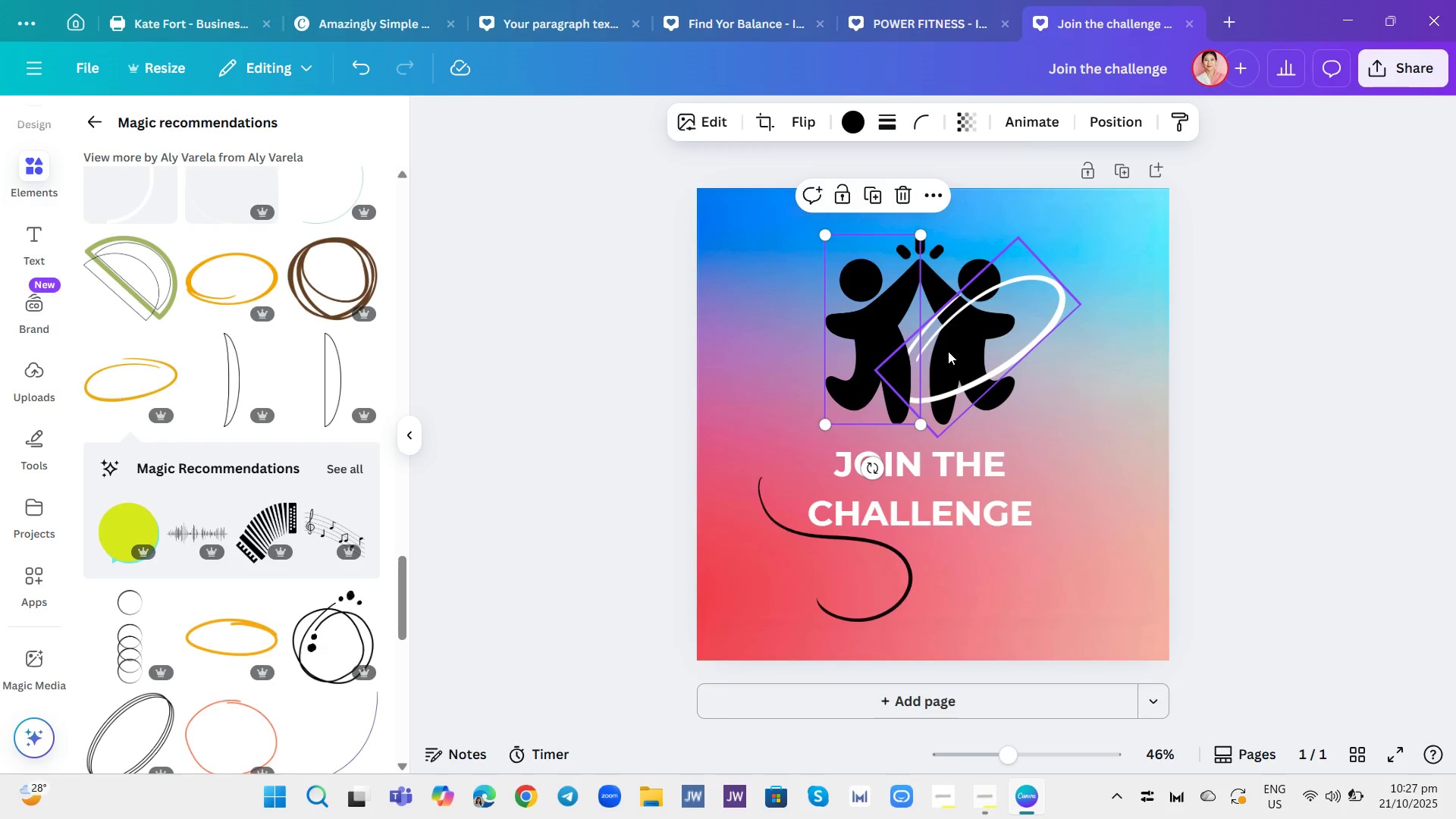 
wait(13.38)
 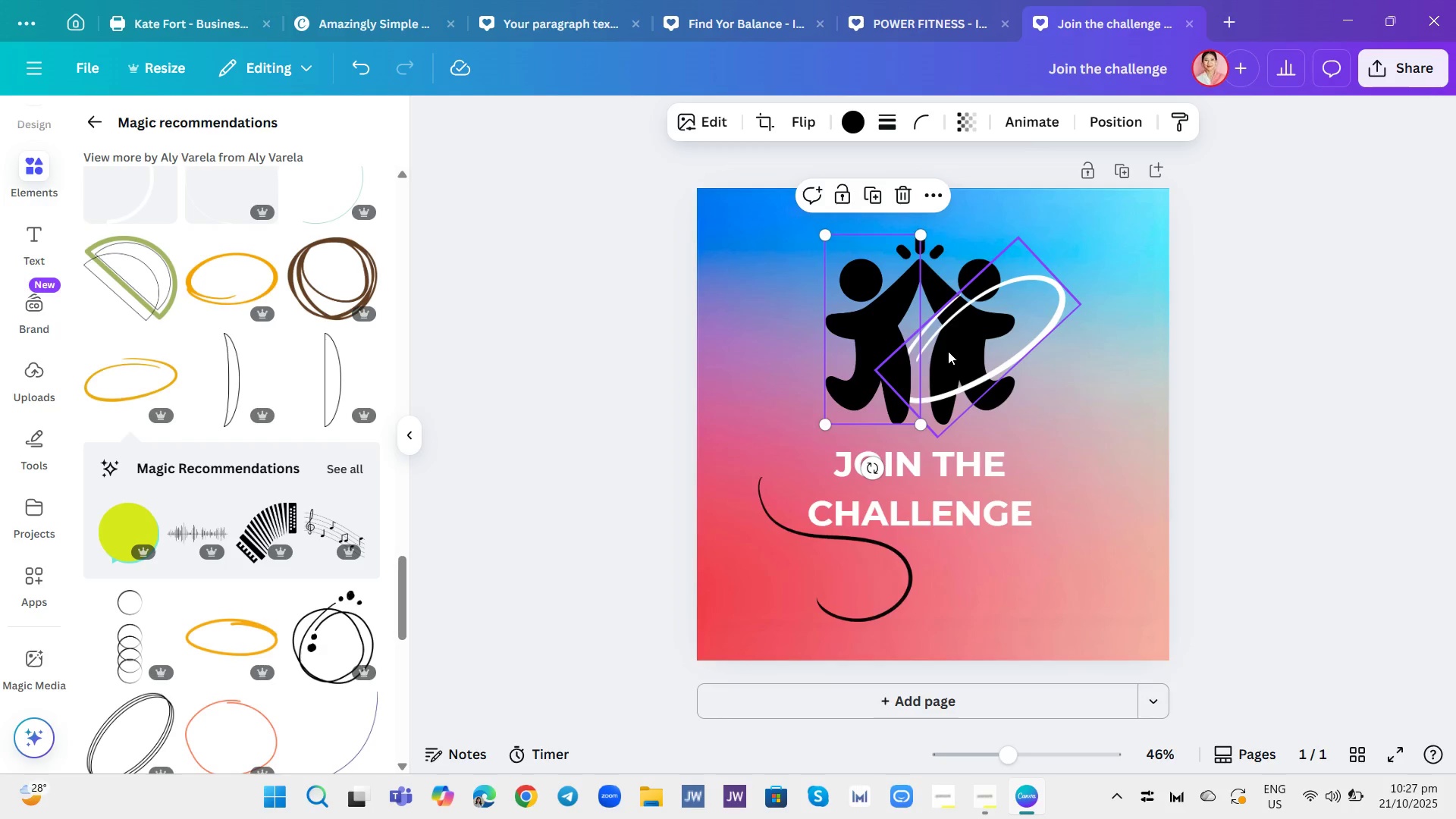 
left_click_drag(start_coordinate=[921, 235], to_coordinate=[940, 241])
 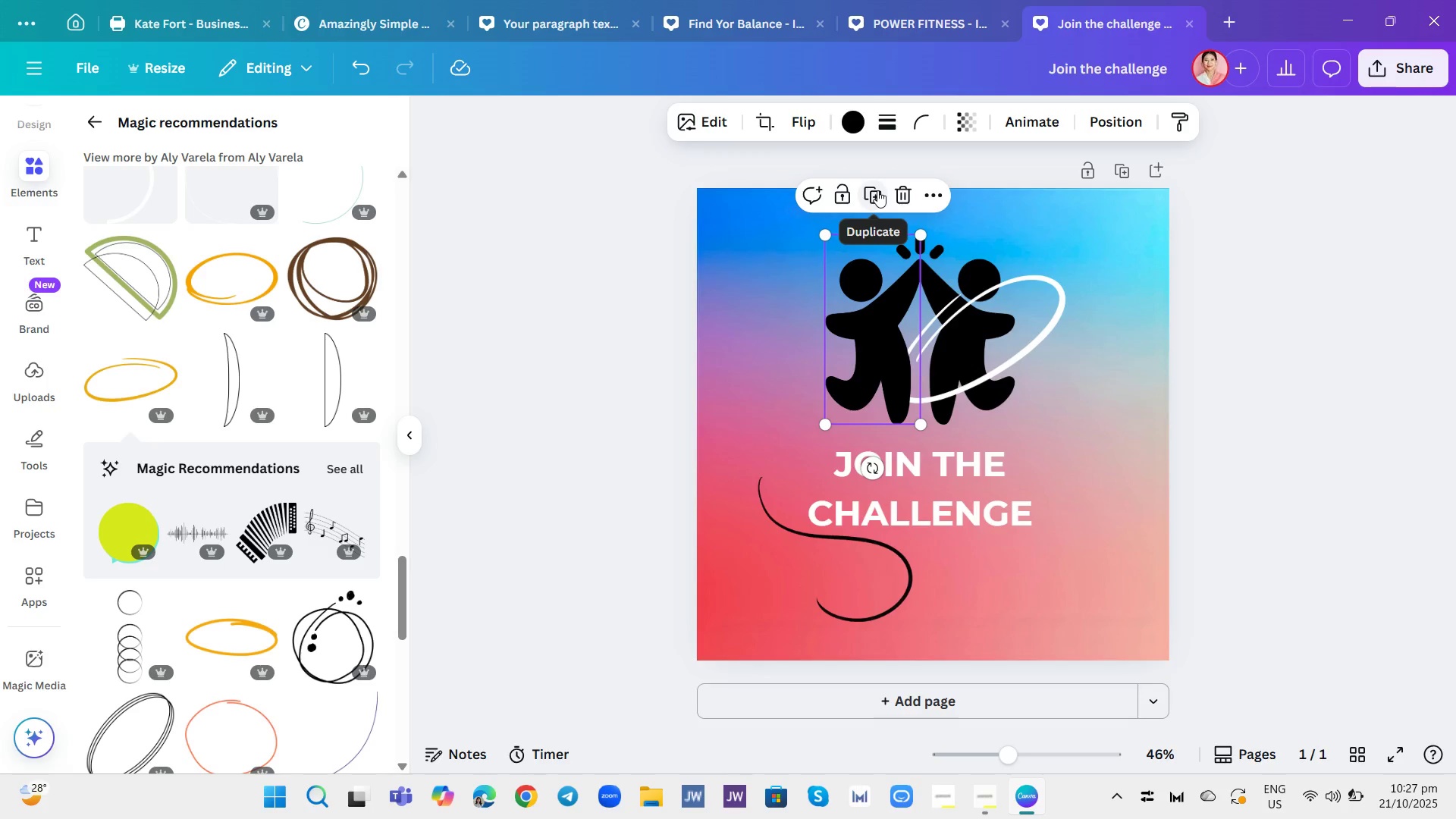 
wait(5.97)
 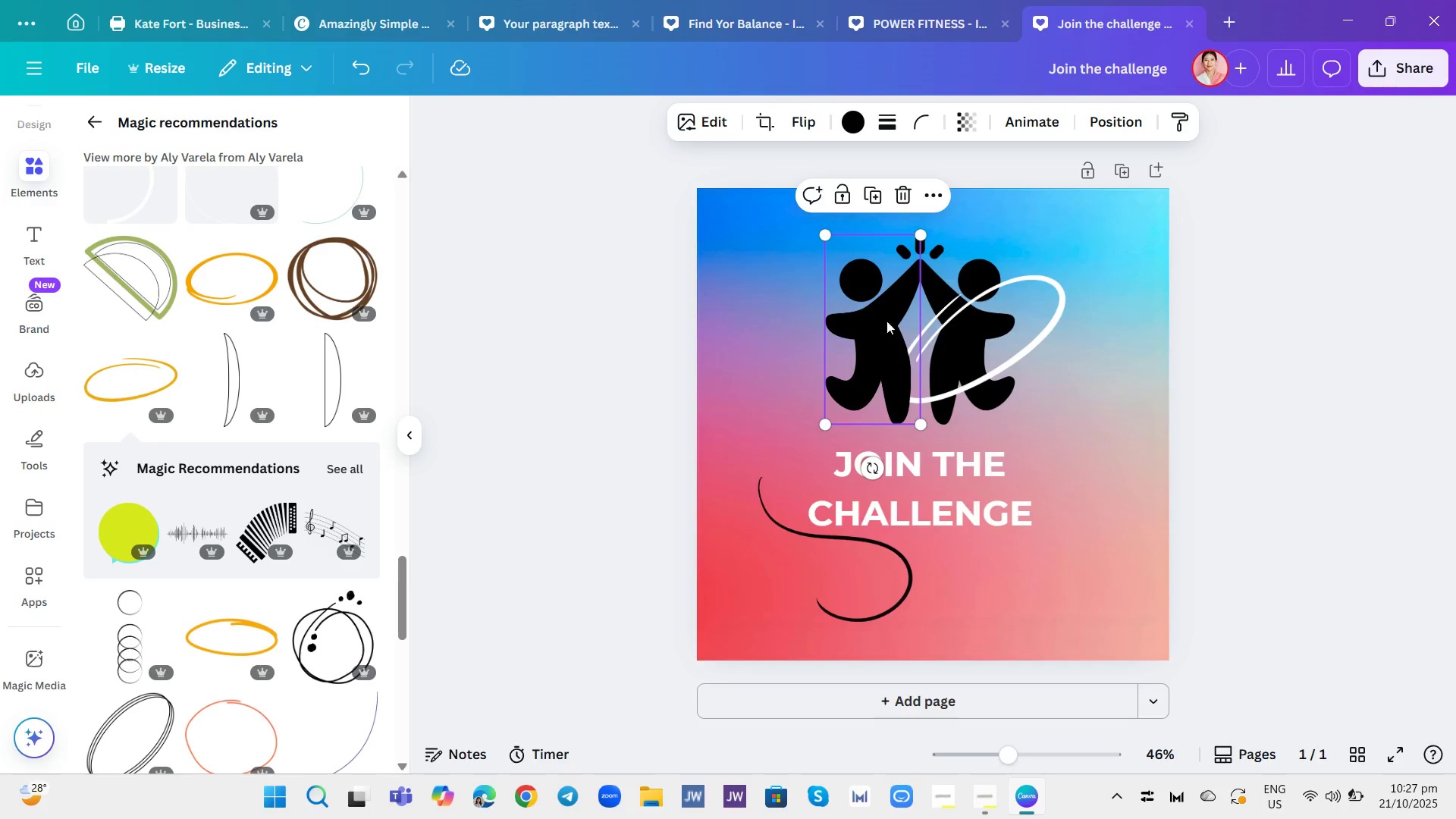 
left_click([369, 71])
 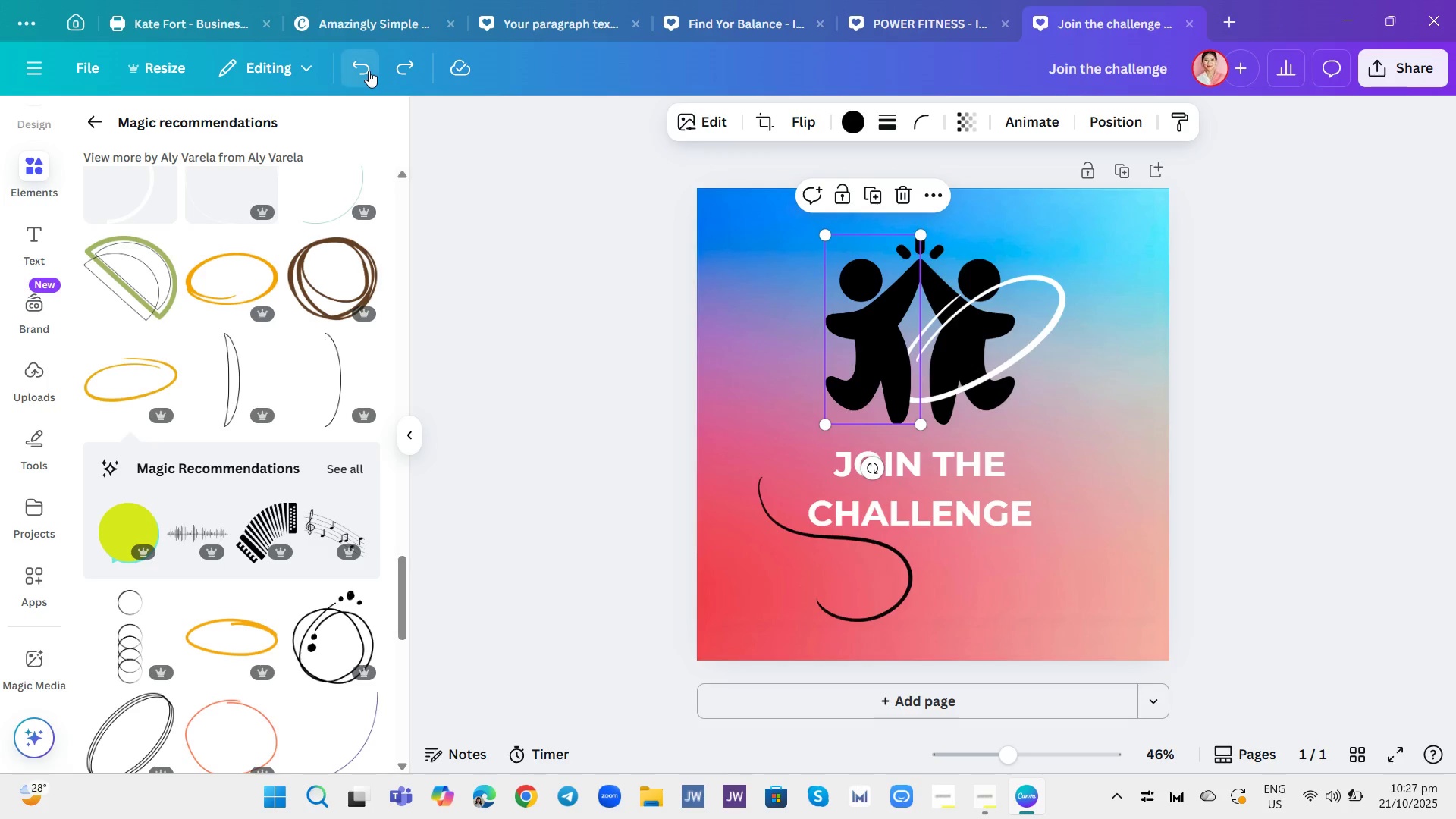 
left_click([369, 71])
 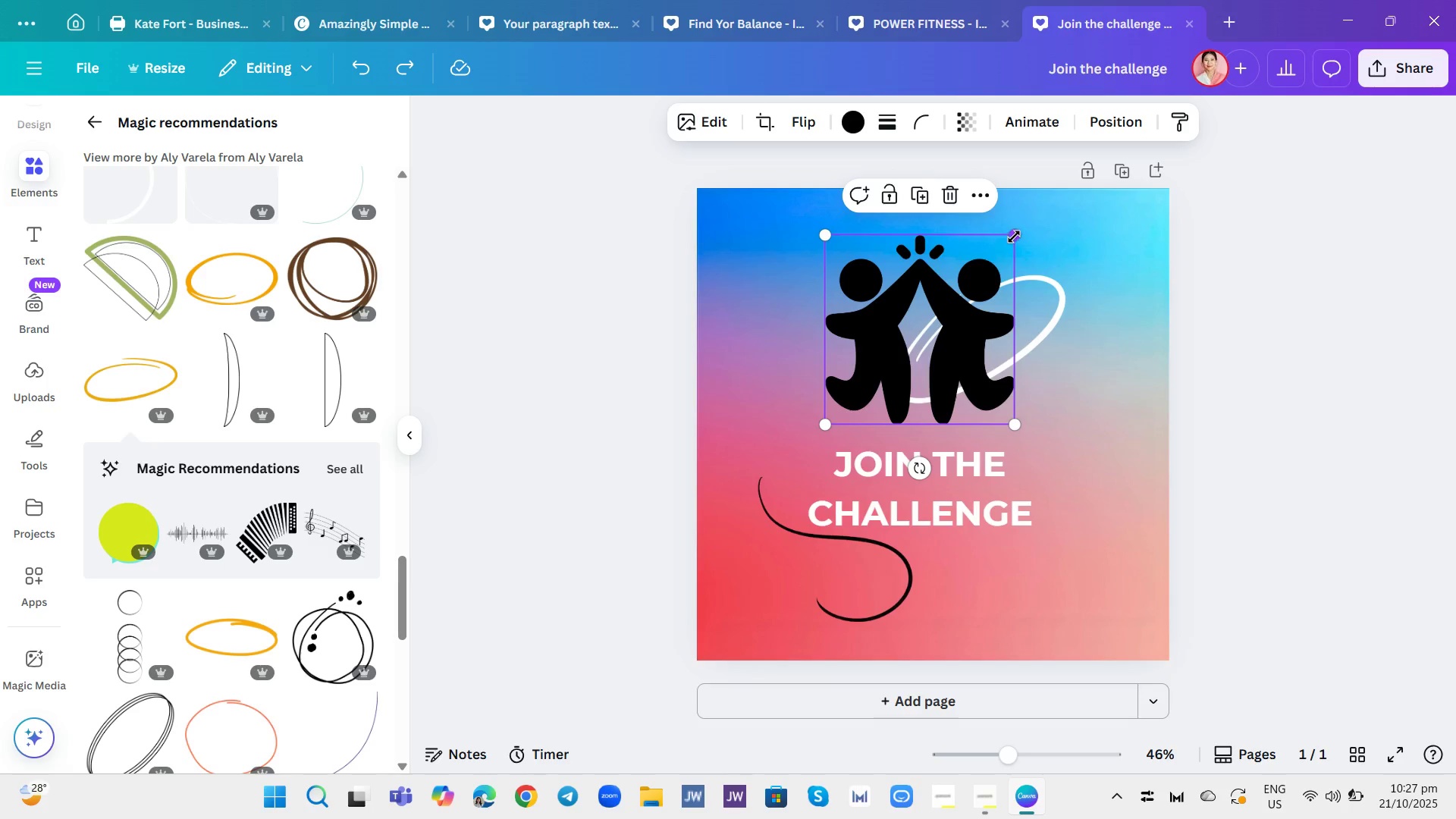 
left_click_drag(start_coordinate=[1014, 237], to_coordinate=[1022, 246])
 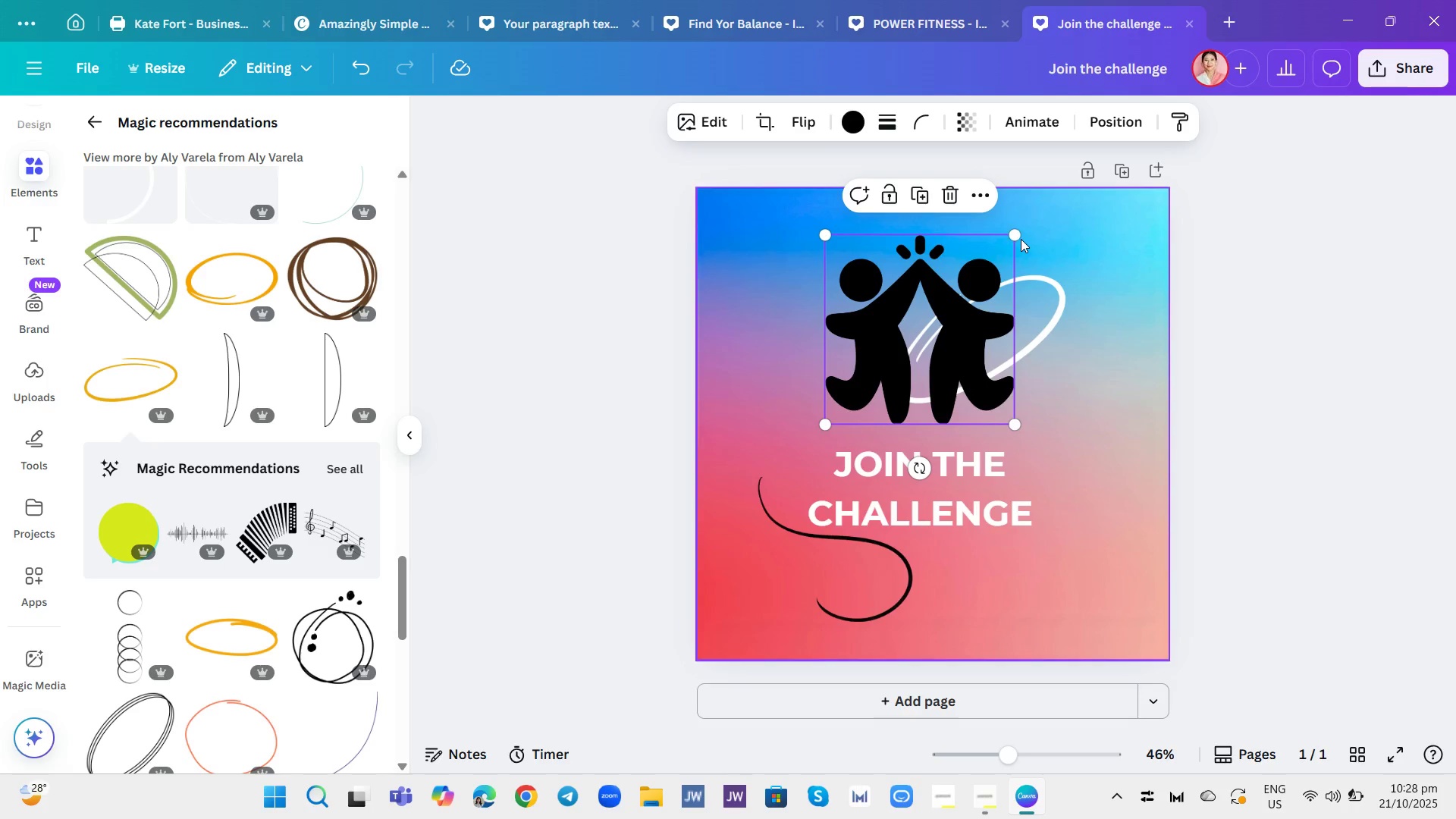 
left_click_drag(start_coordinate=[1018, 239], to_coordinate=[993, 209])
 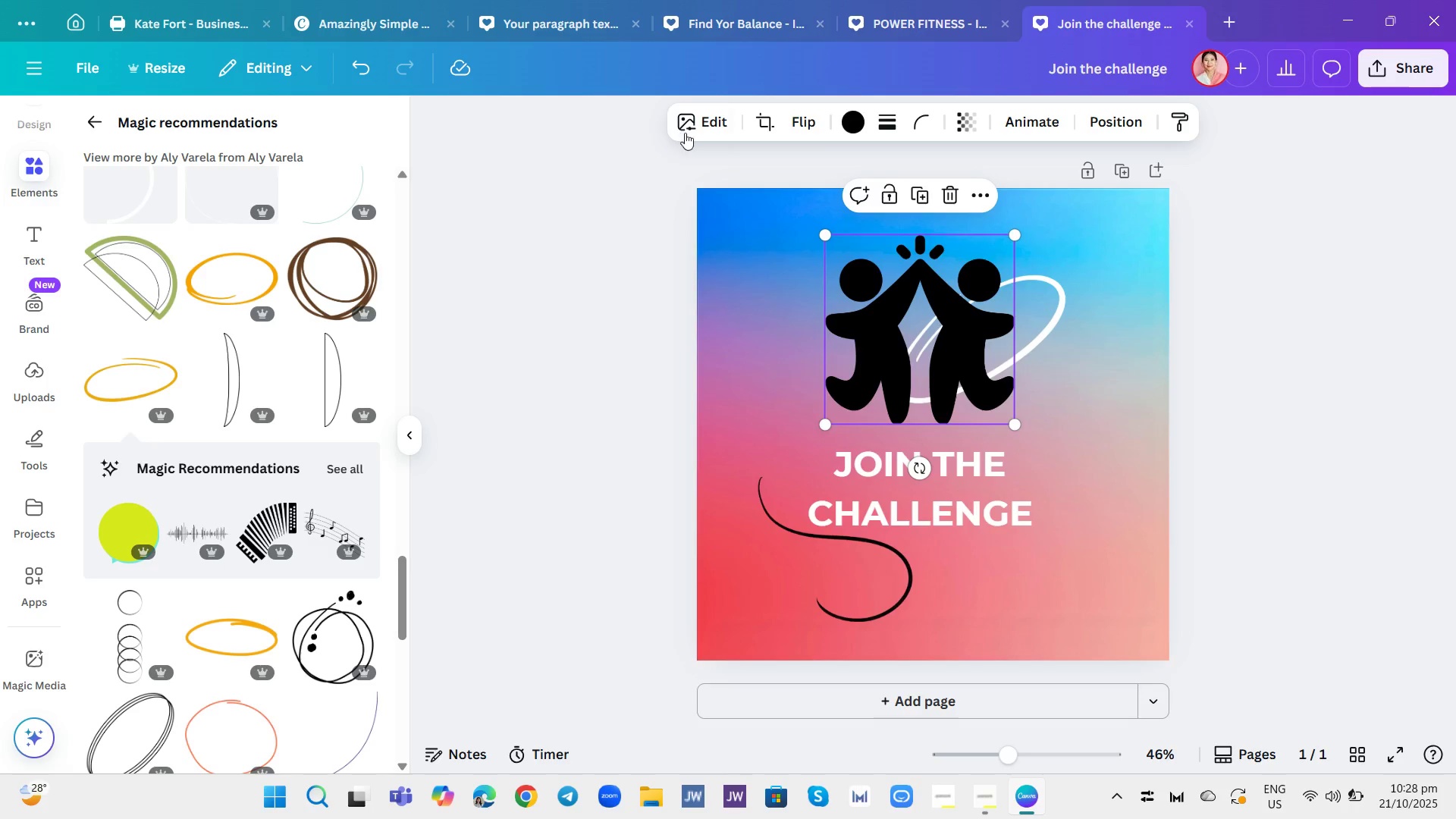 
left_click([710, 127])
 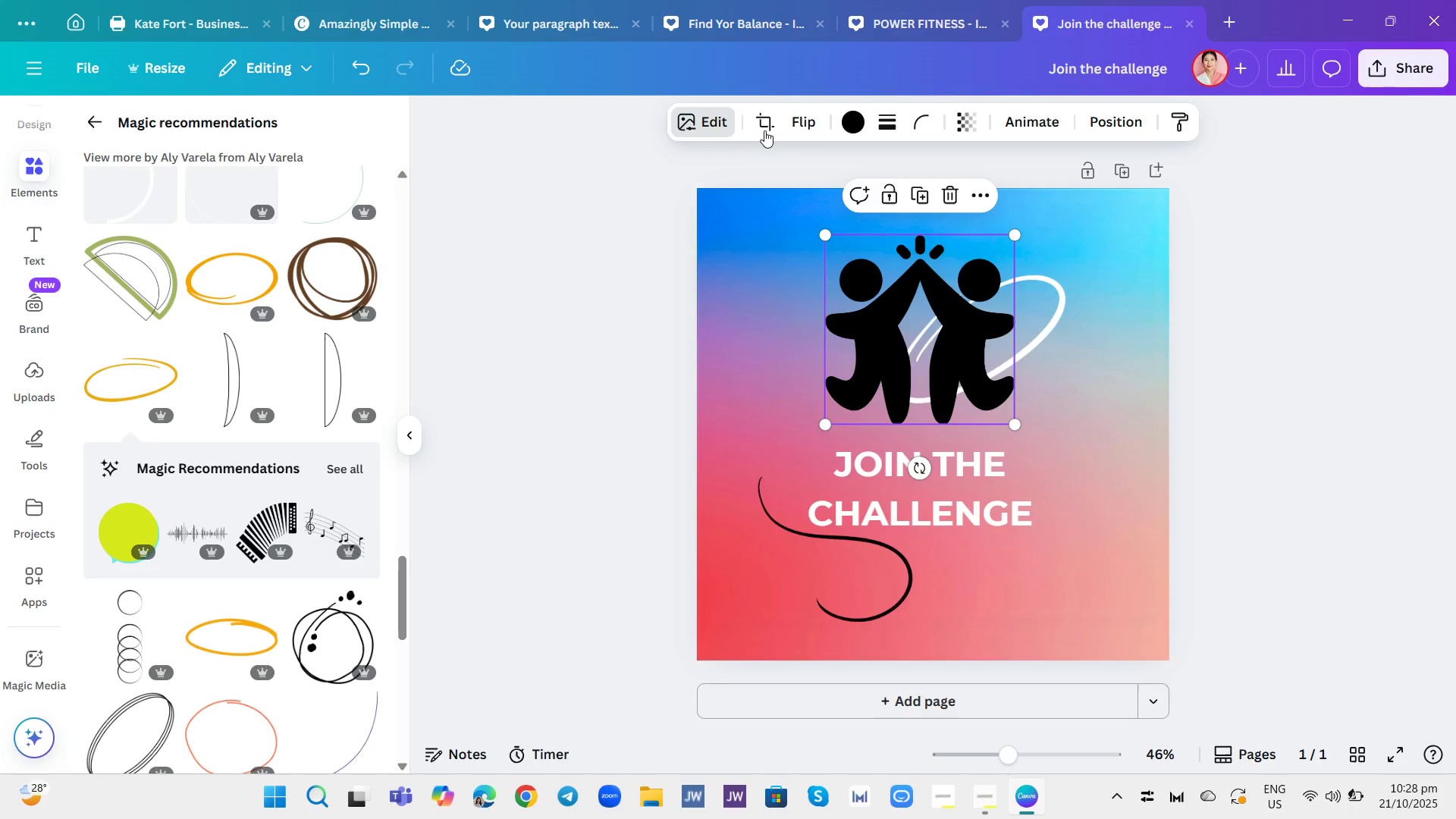 
left_click([764, 130])
 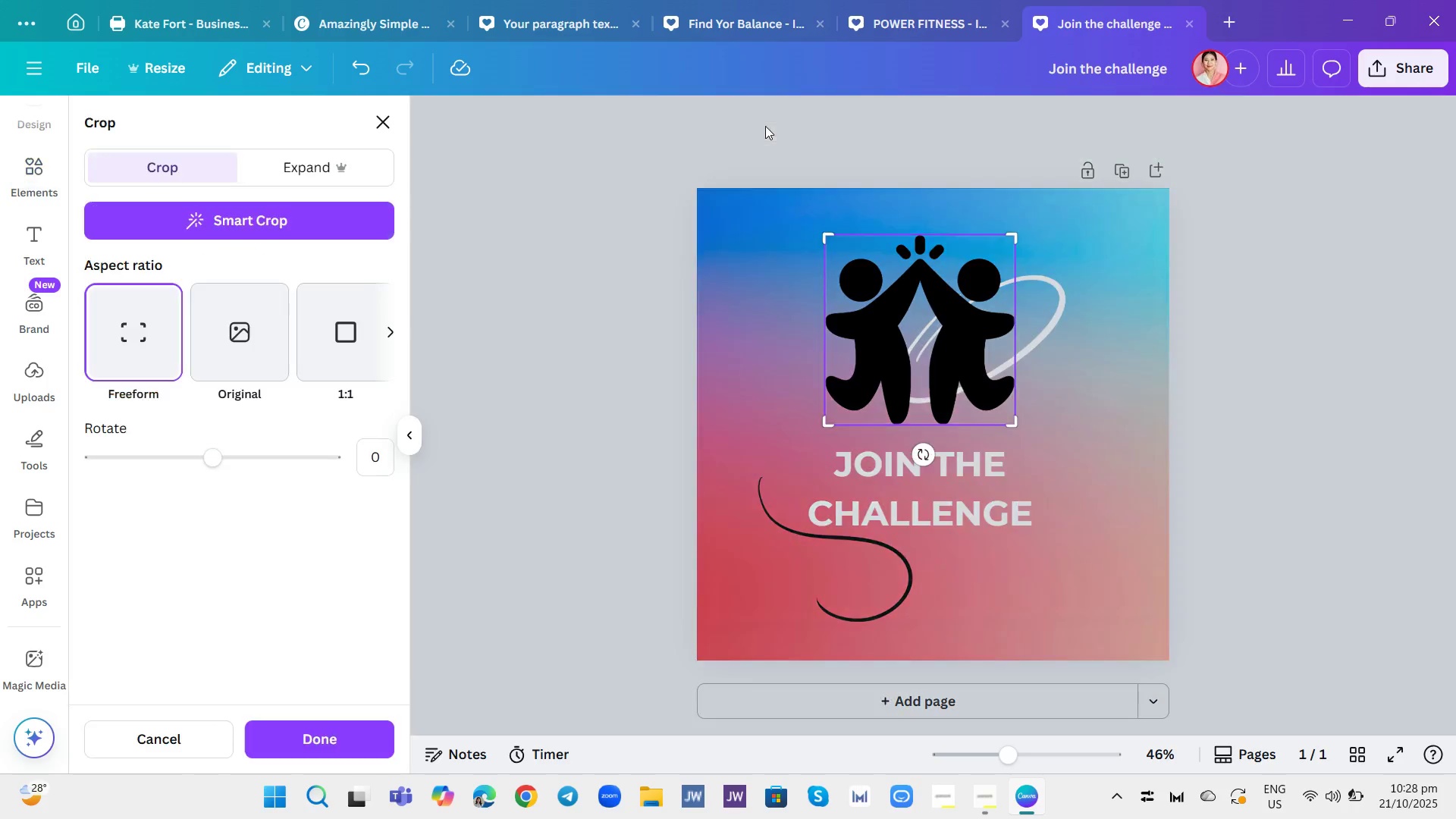 
left_click([765, 126])
 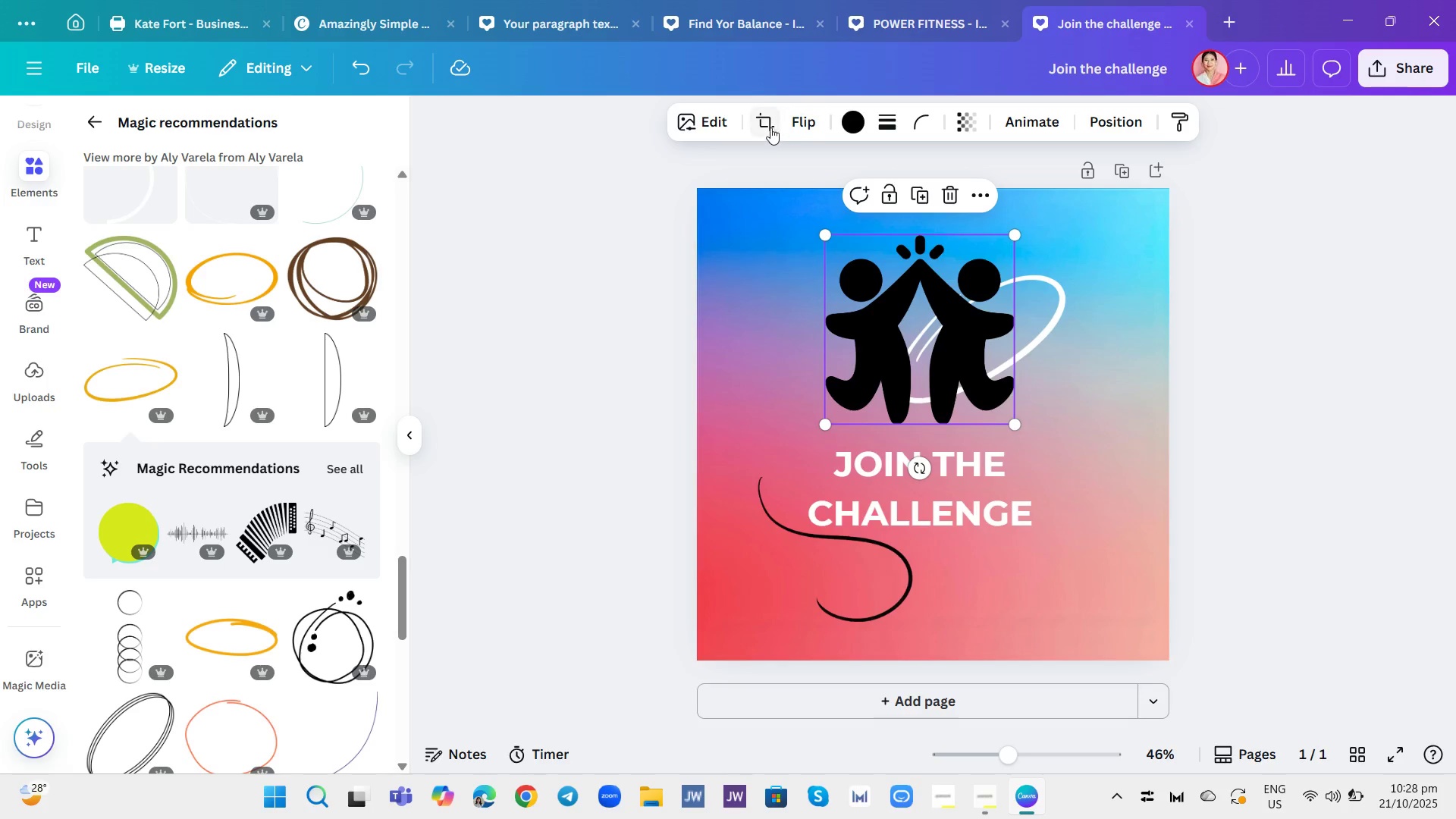 
left_click([763, 123])
 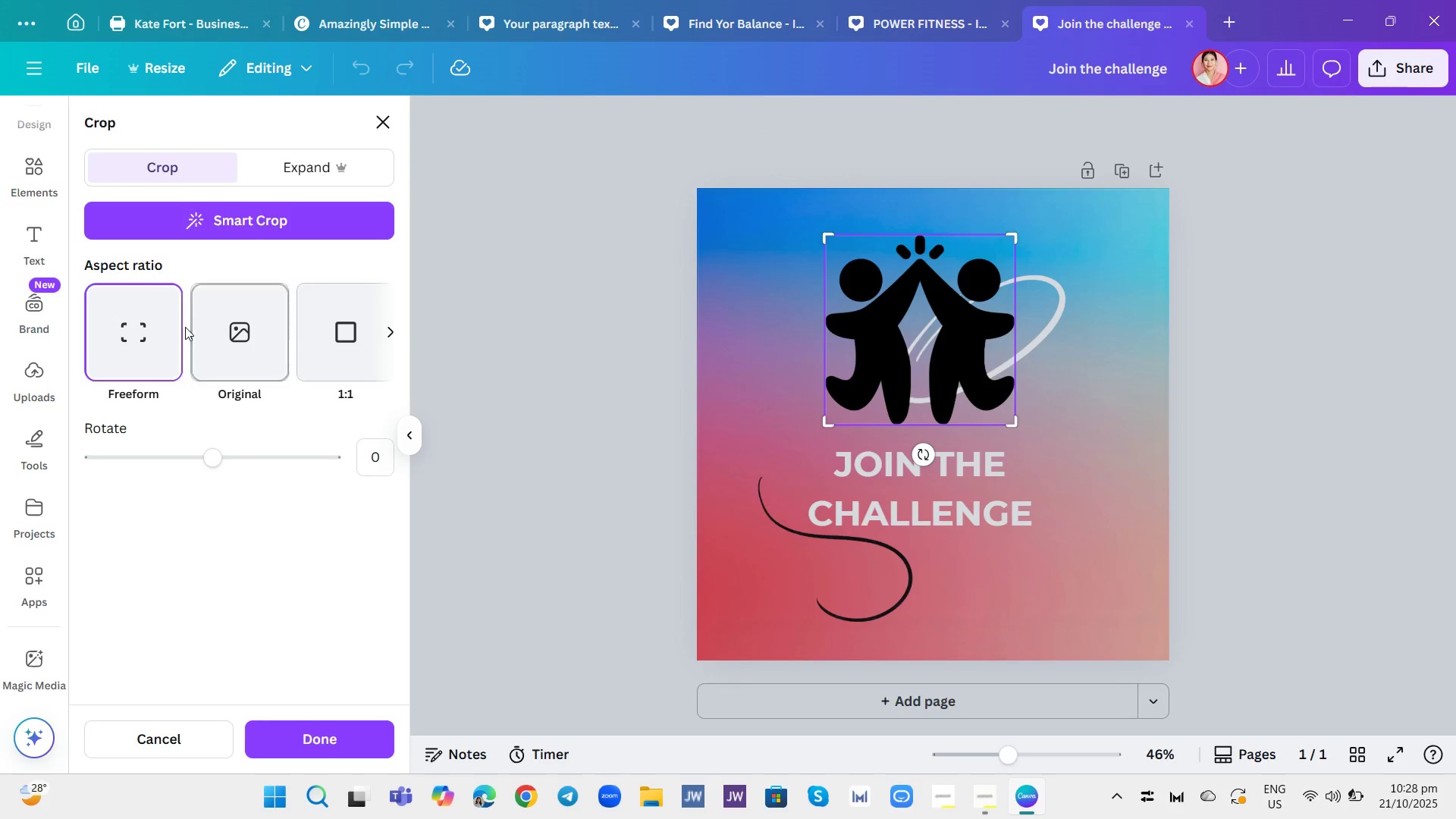 
left_click([146, 332])
 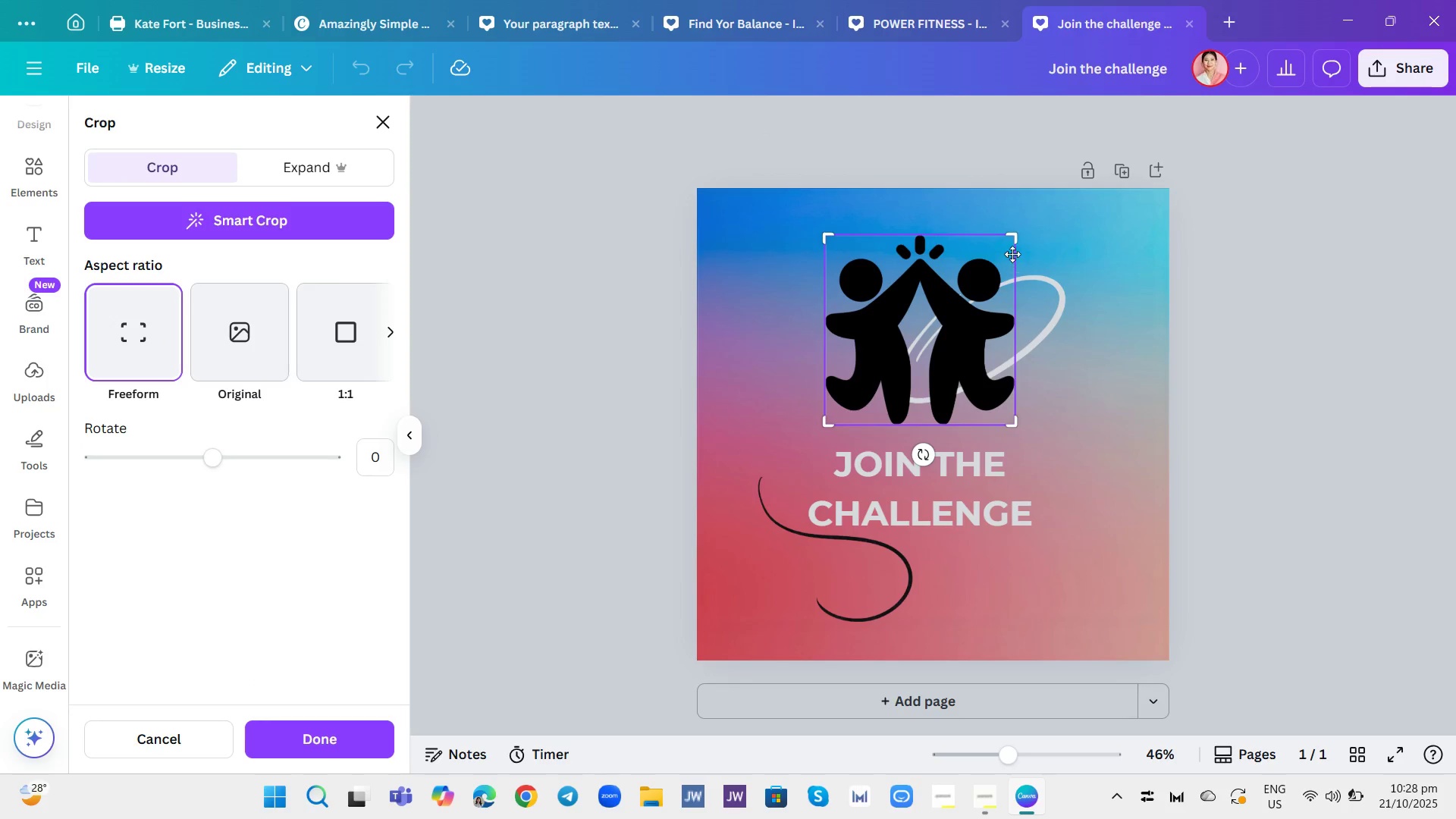 
left_click_drag(start_coordinate=[1019, 236], to_coordinate=[1013, 238])
 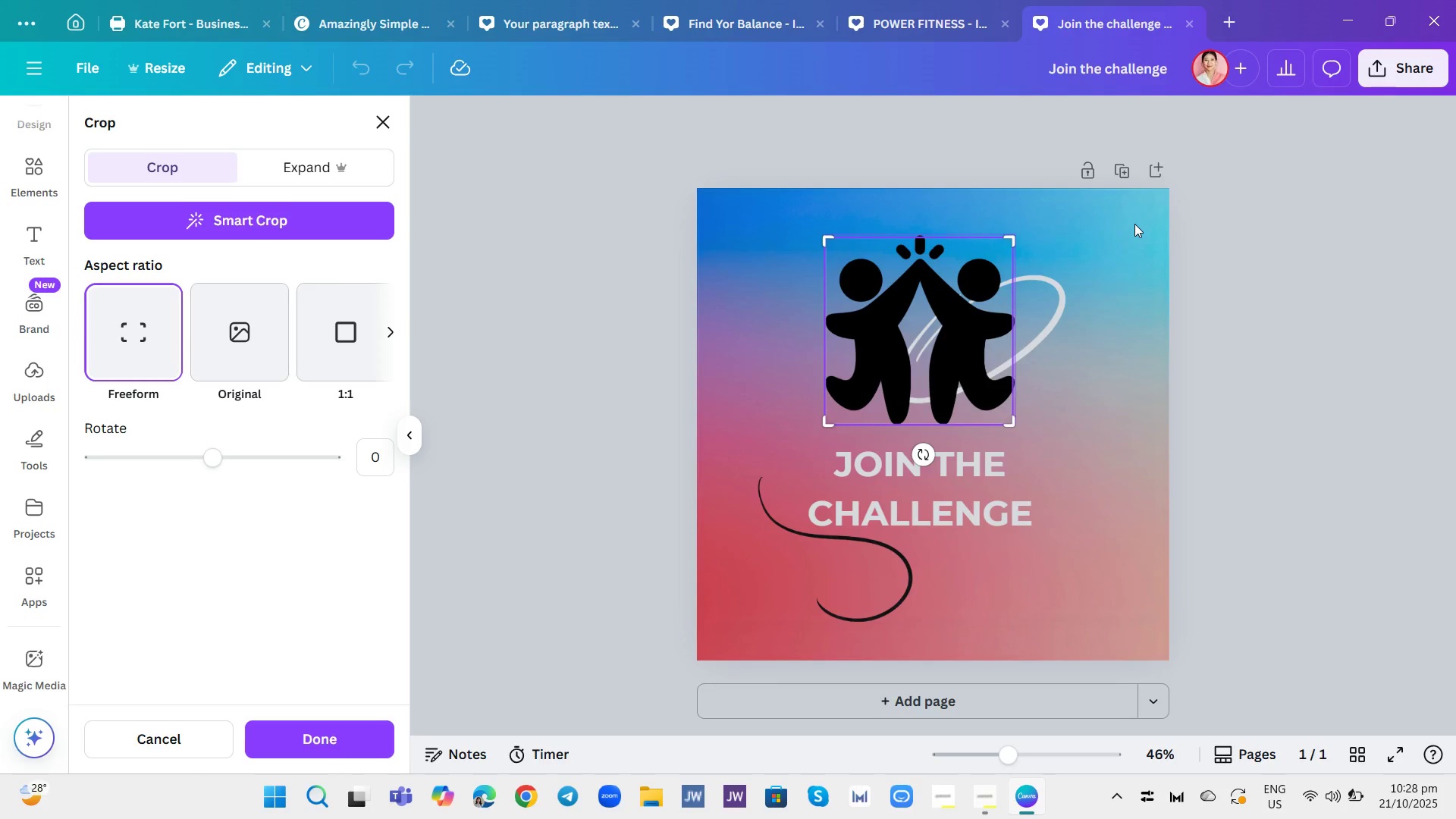 
left_click([1134, 224])
 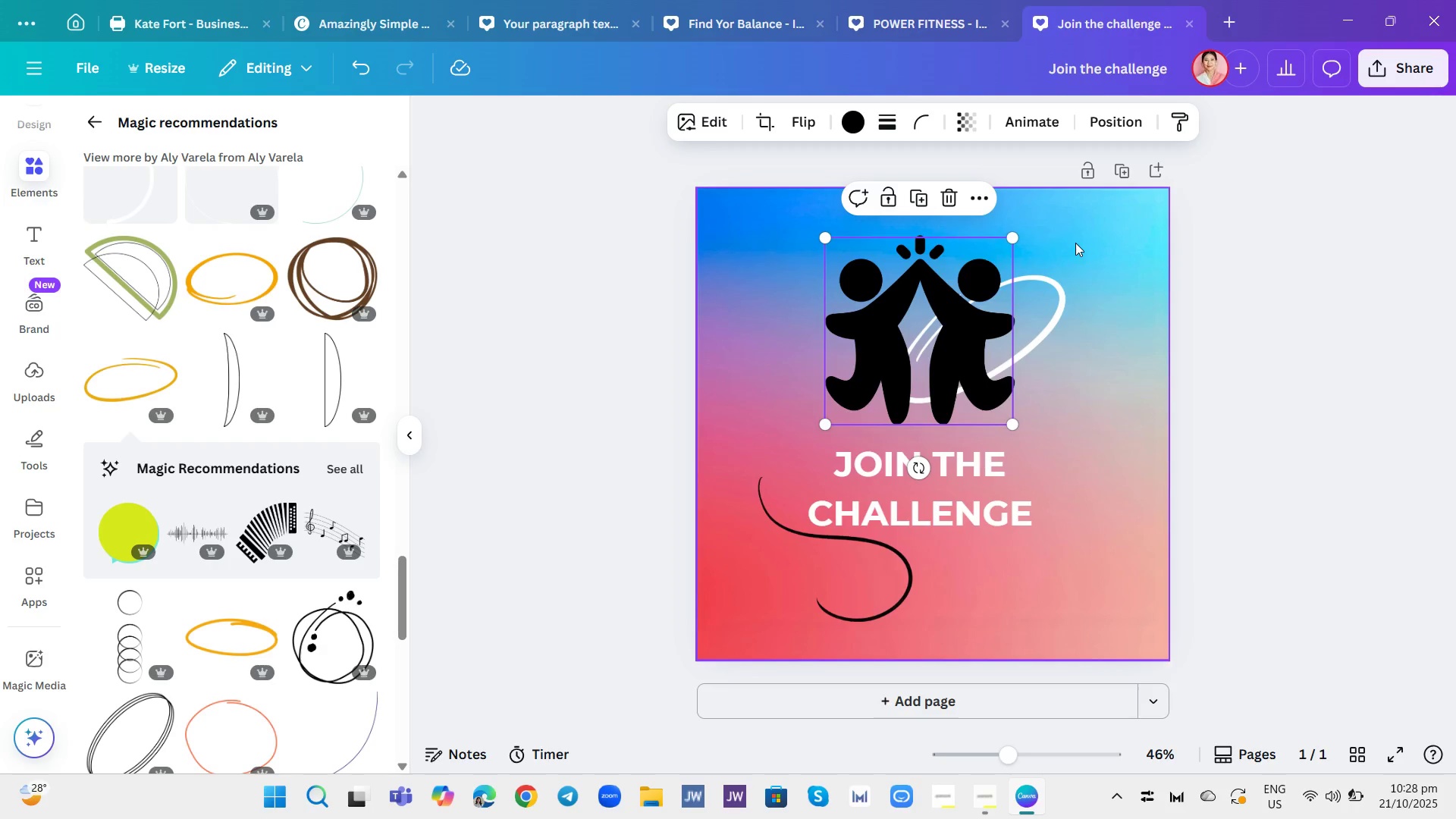 
left_click([1075, 243])
 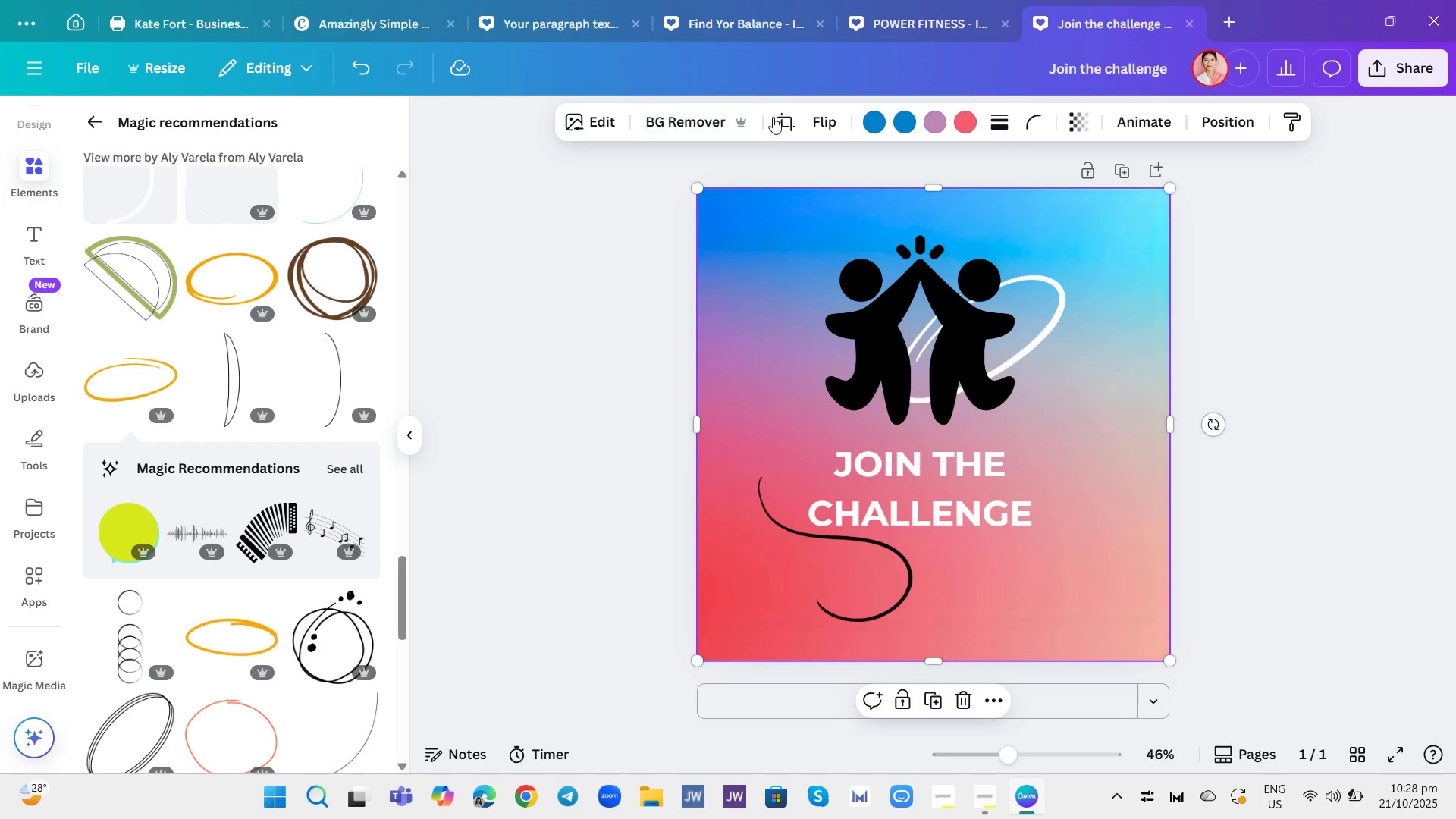 
left_click([899, 322])
 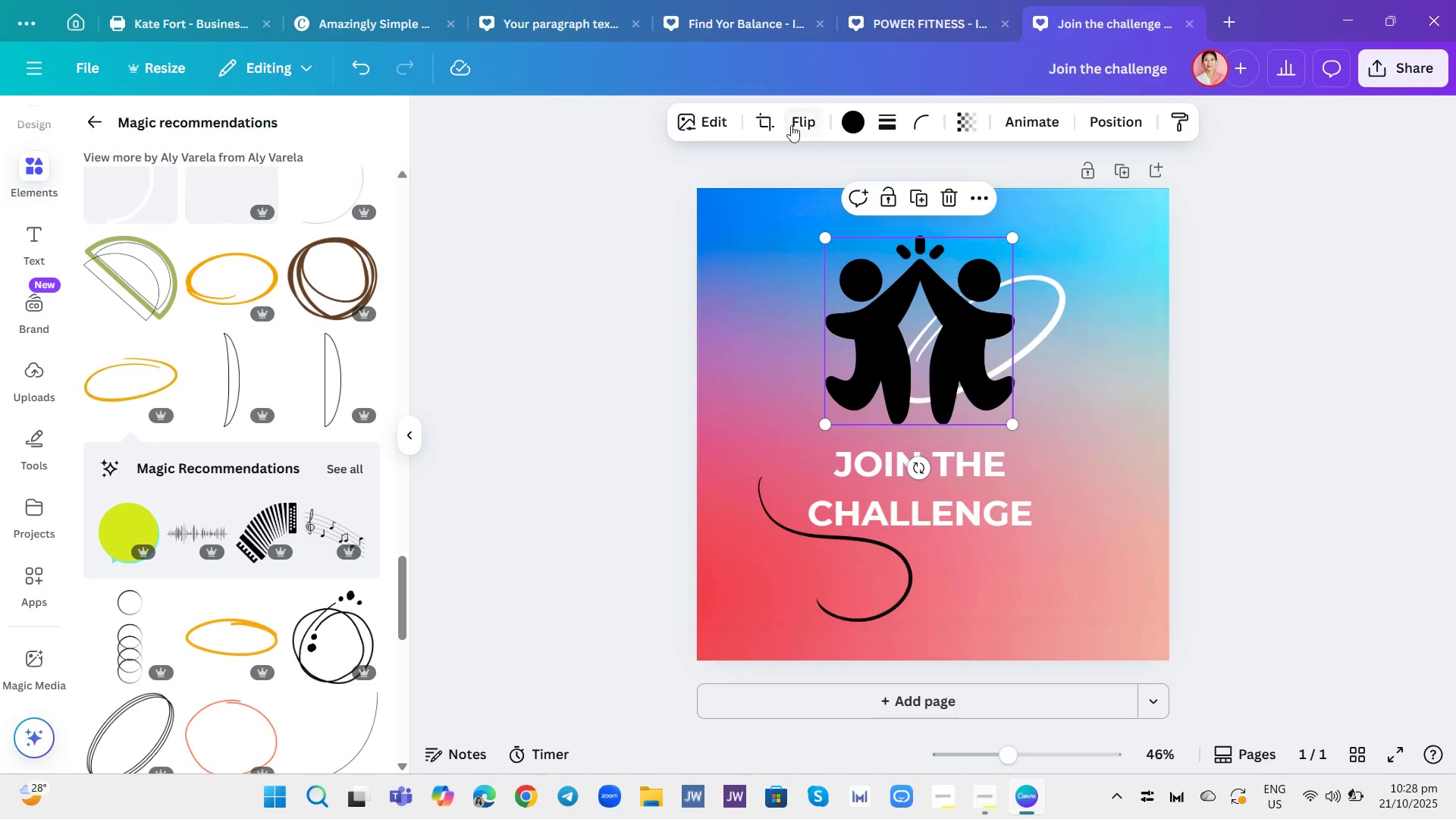 
left_click([768, 123])
 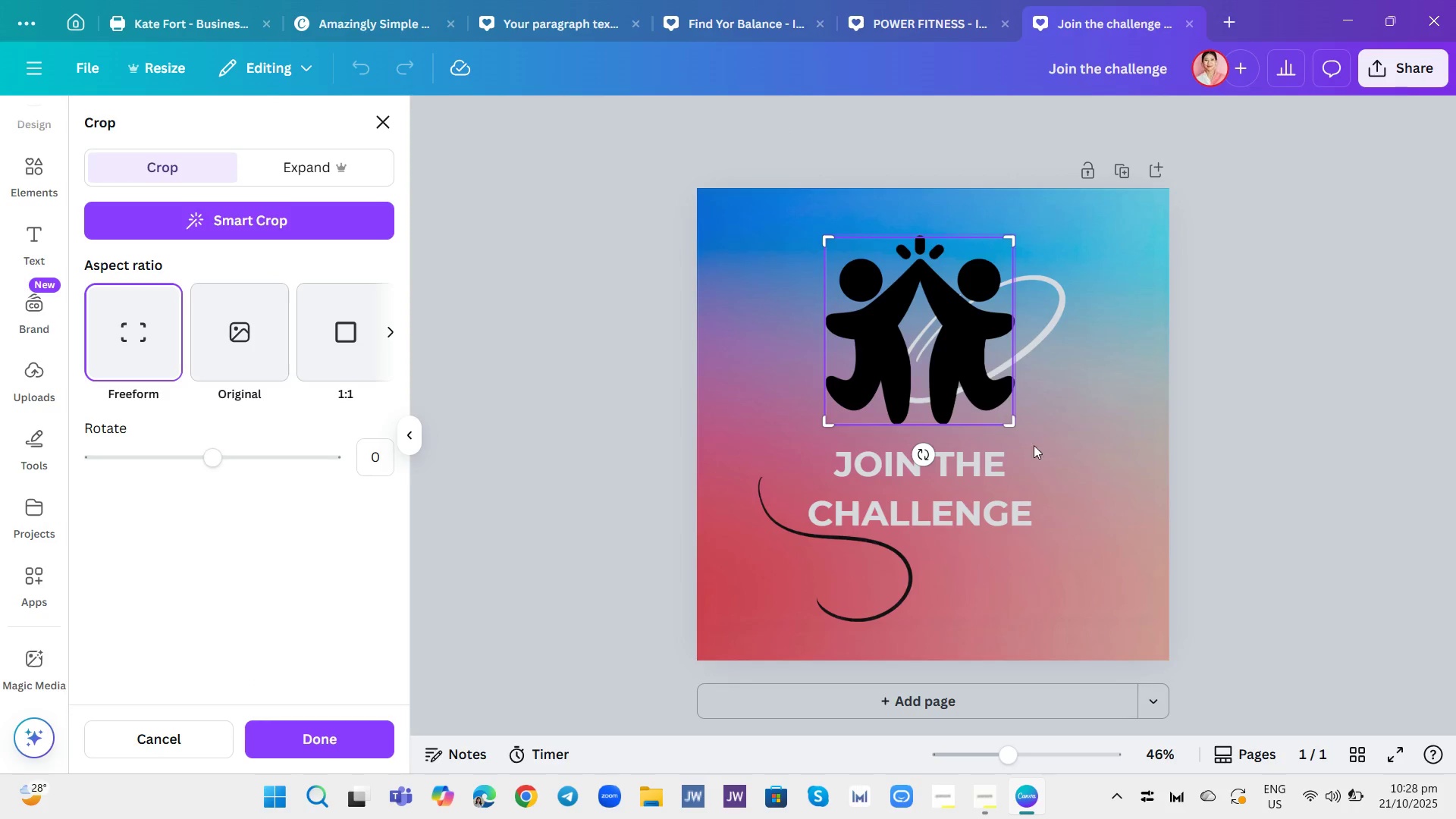 
left_click_drag(start_coordinate=[1014, 425], to_coordinate=[1012, 353])
 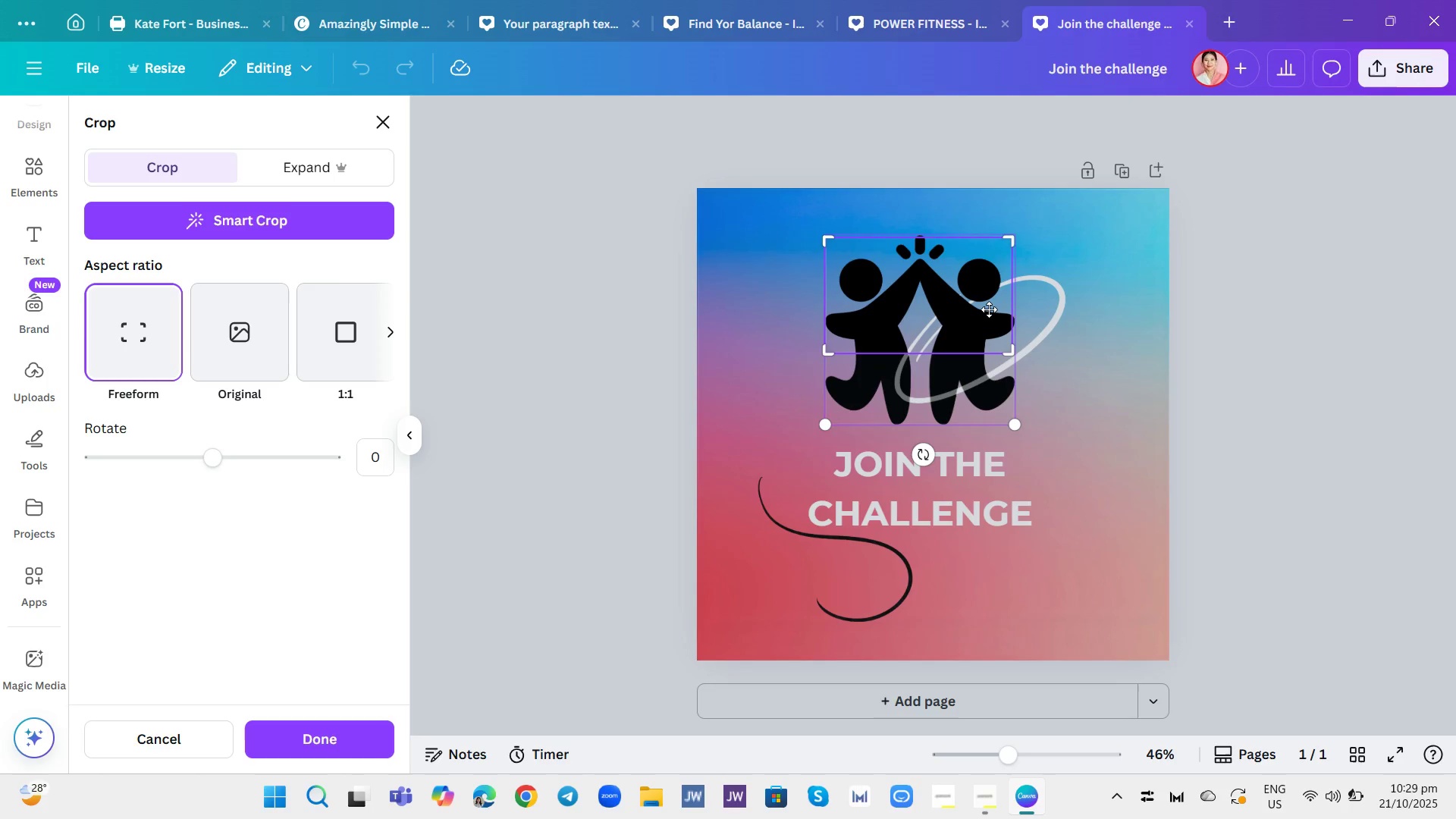 
left_click([1125, 427])
 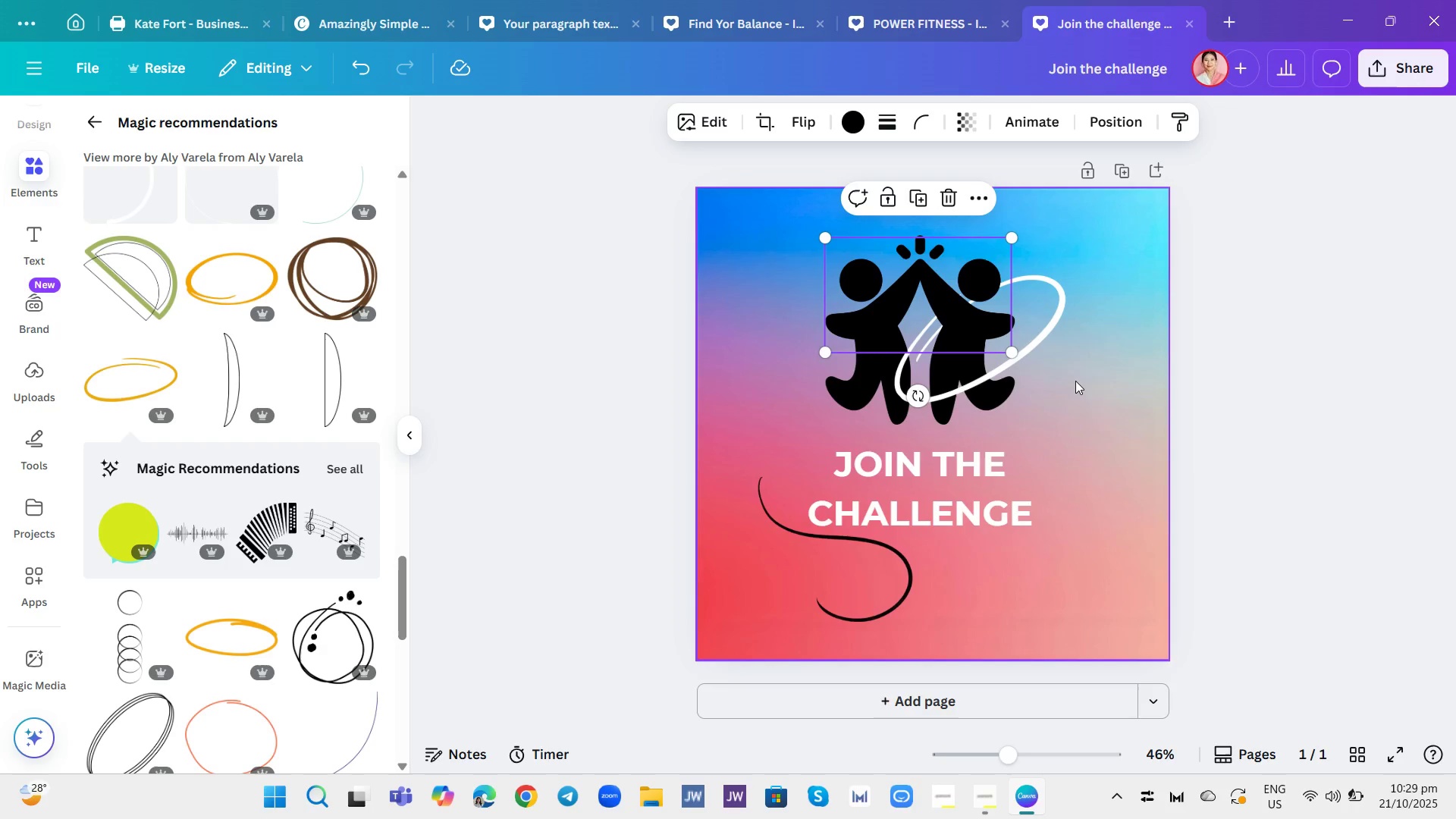 
left_click([1075, 381])
 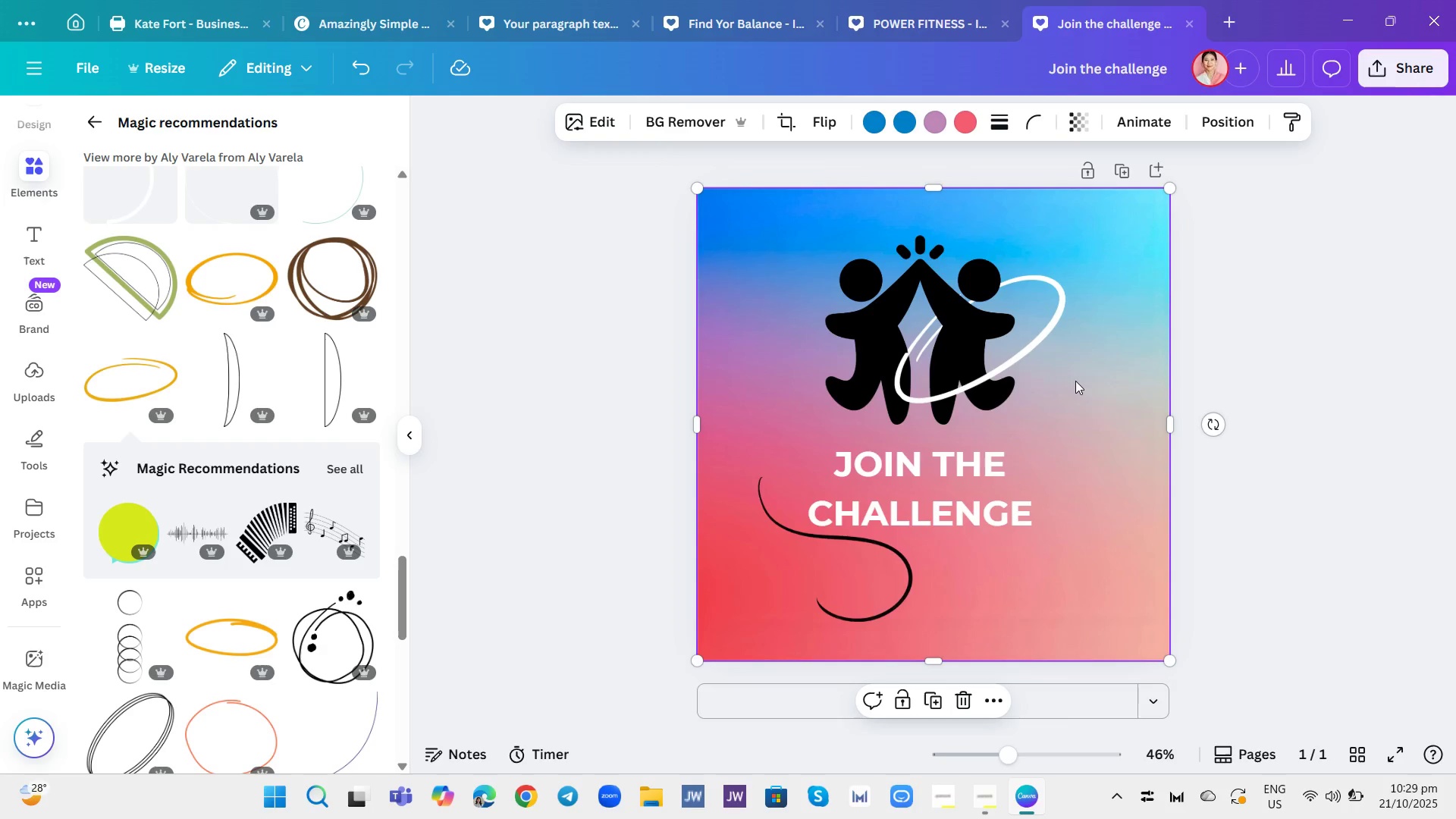 
wait(5.37)
 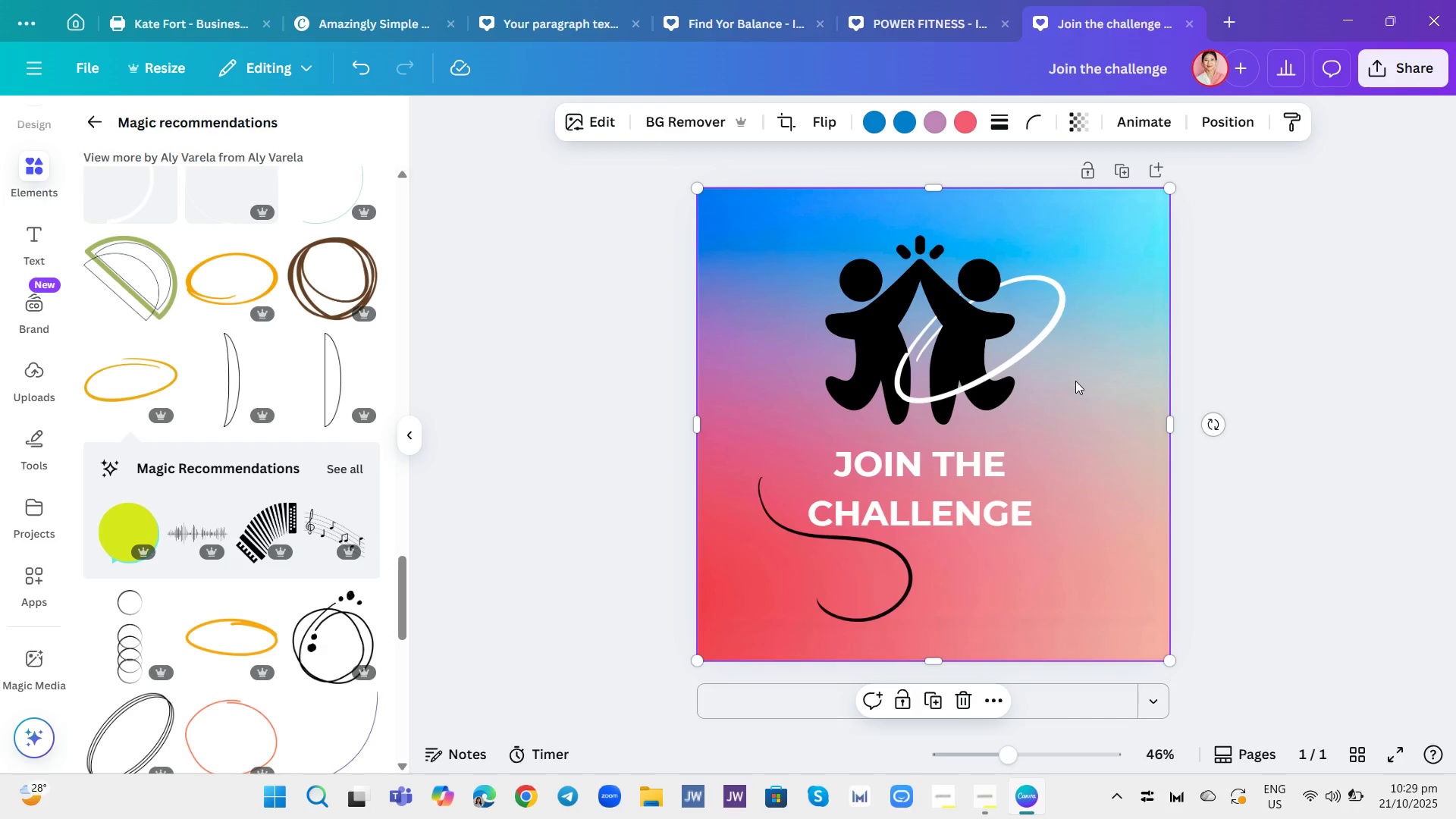 
left_click([942, 357])
 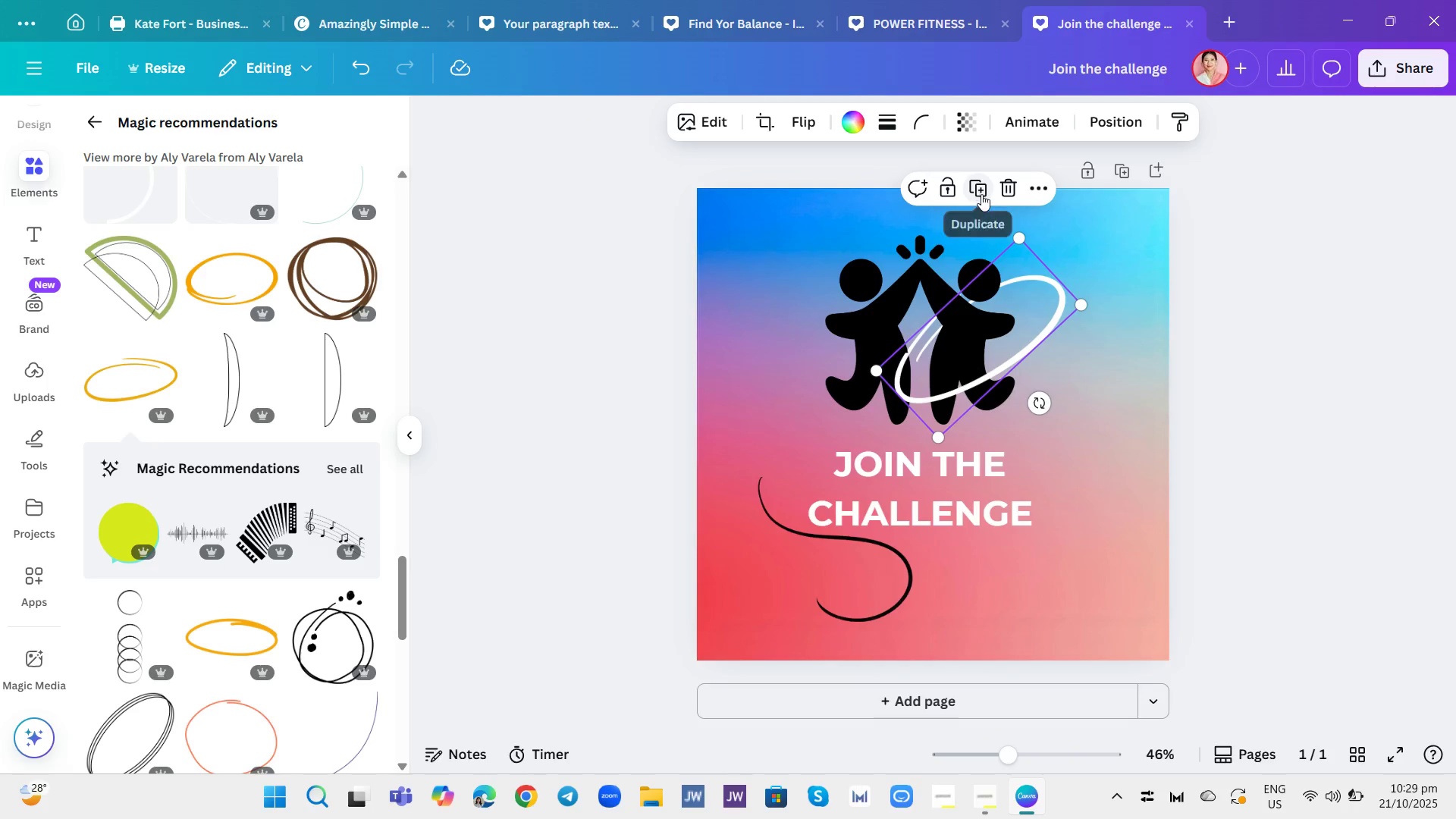 
left_click([981, 194])
 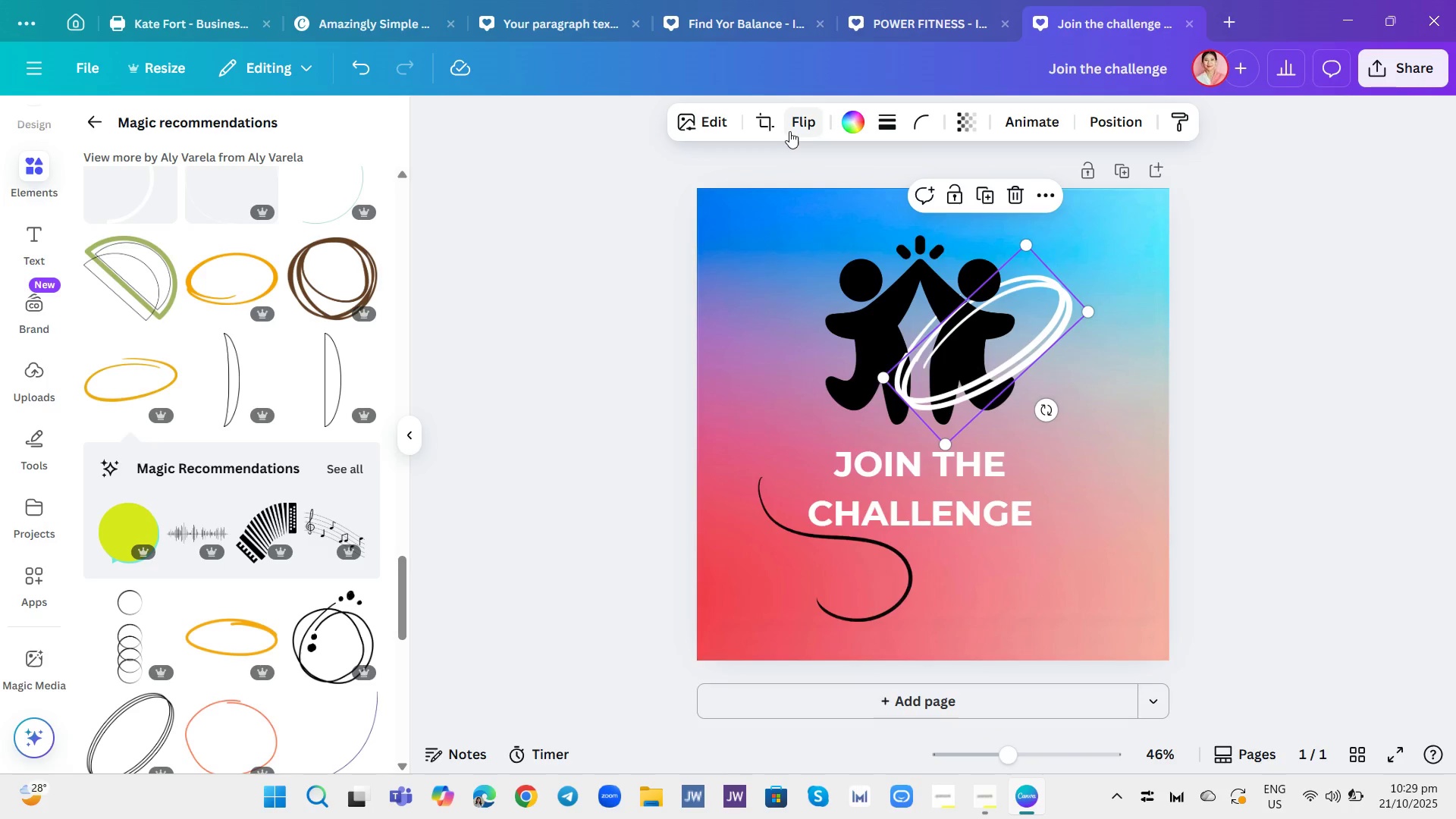 
left_click([798, 120])
 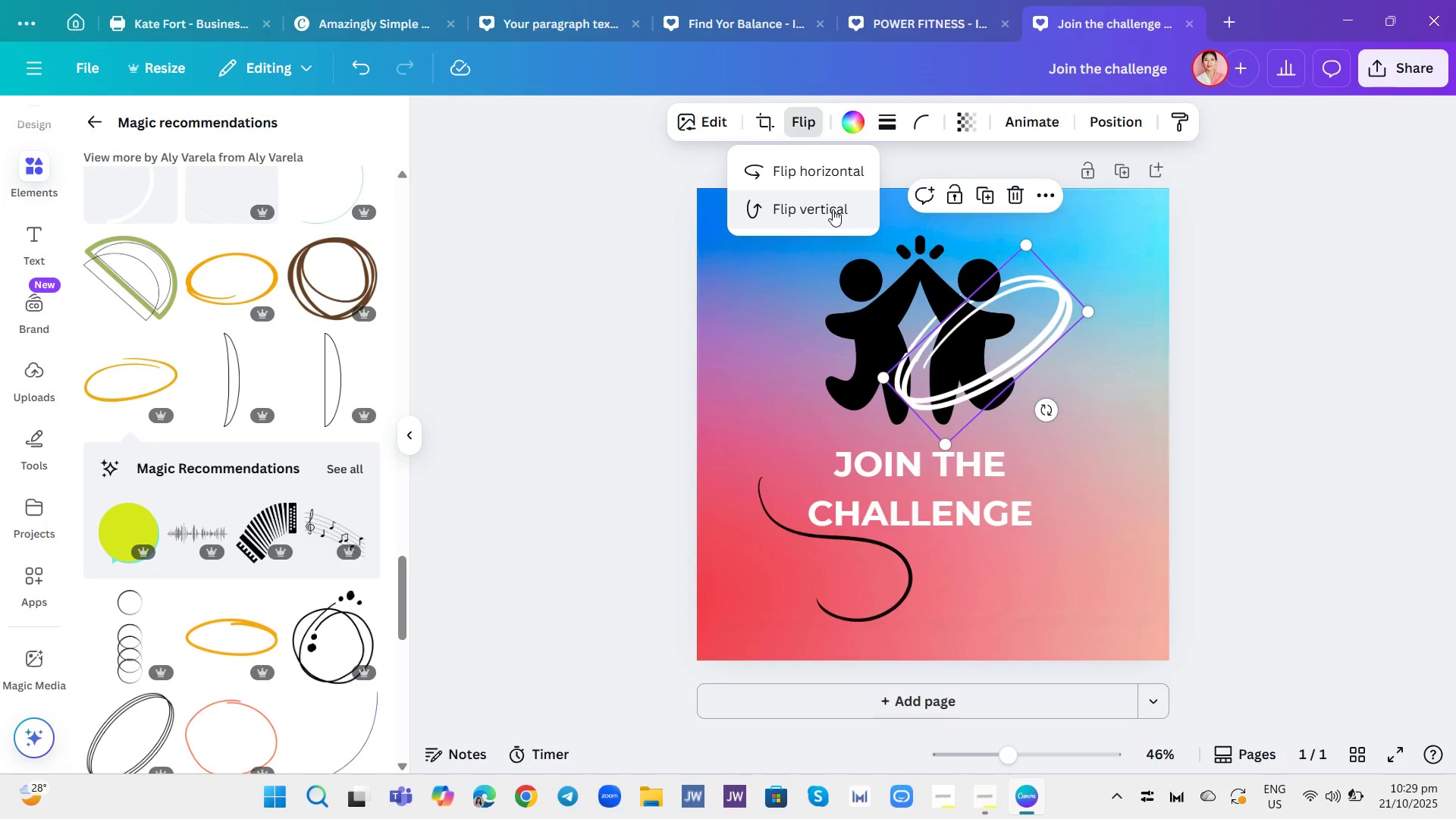 
left_click([833, 209])
 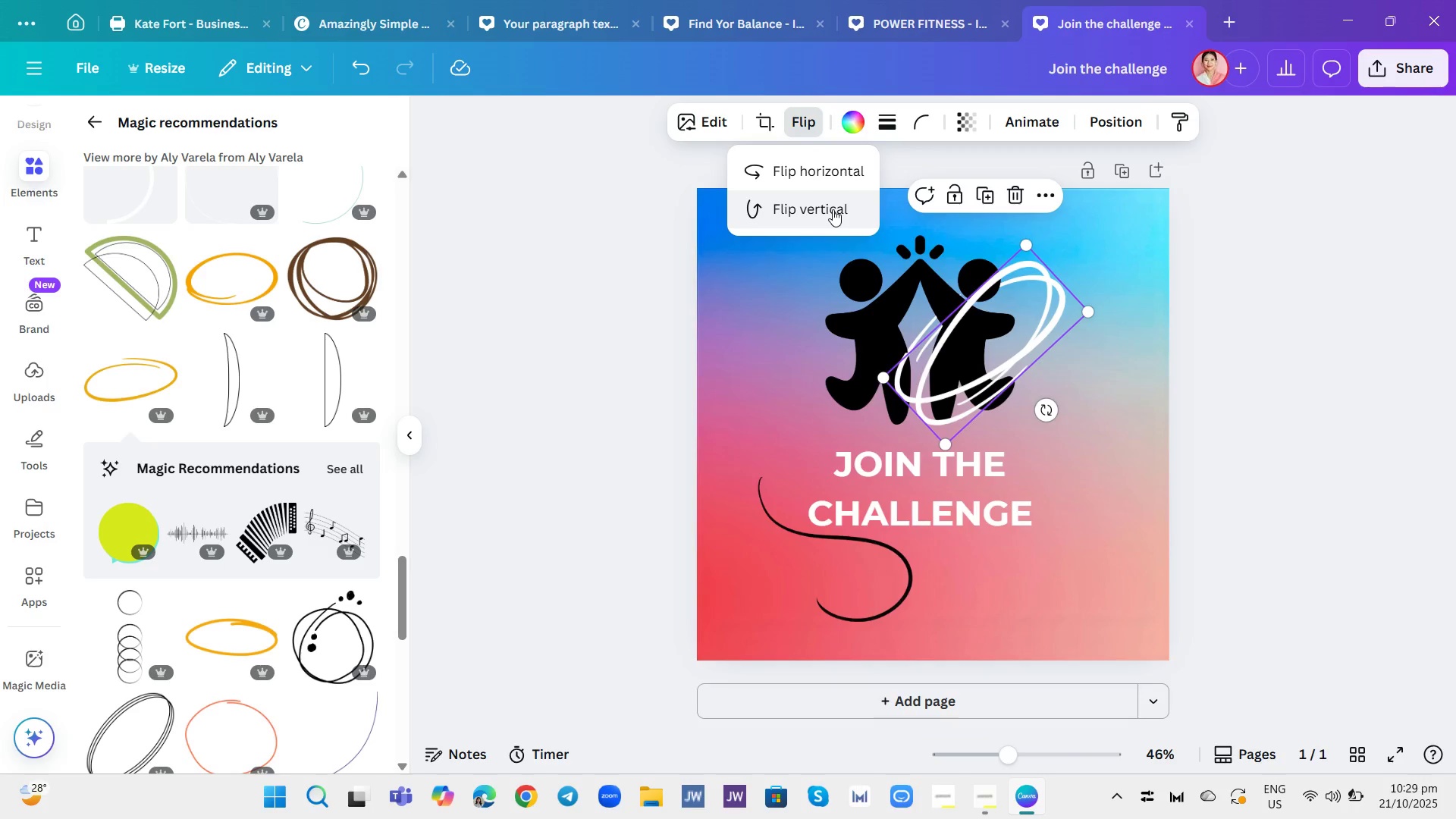 
left_click_drag(start_coordinate=[996, 339], to_coordinate=[891, 315])
 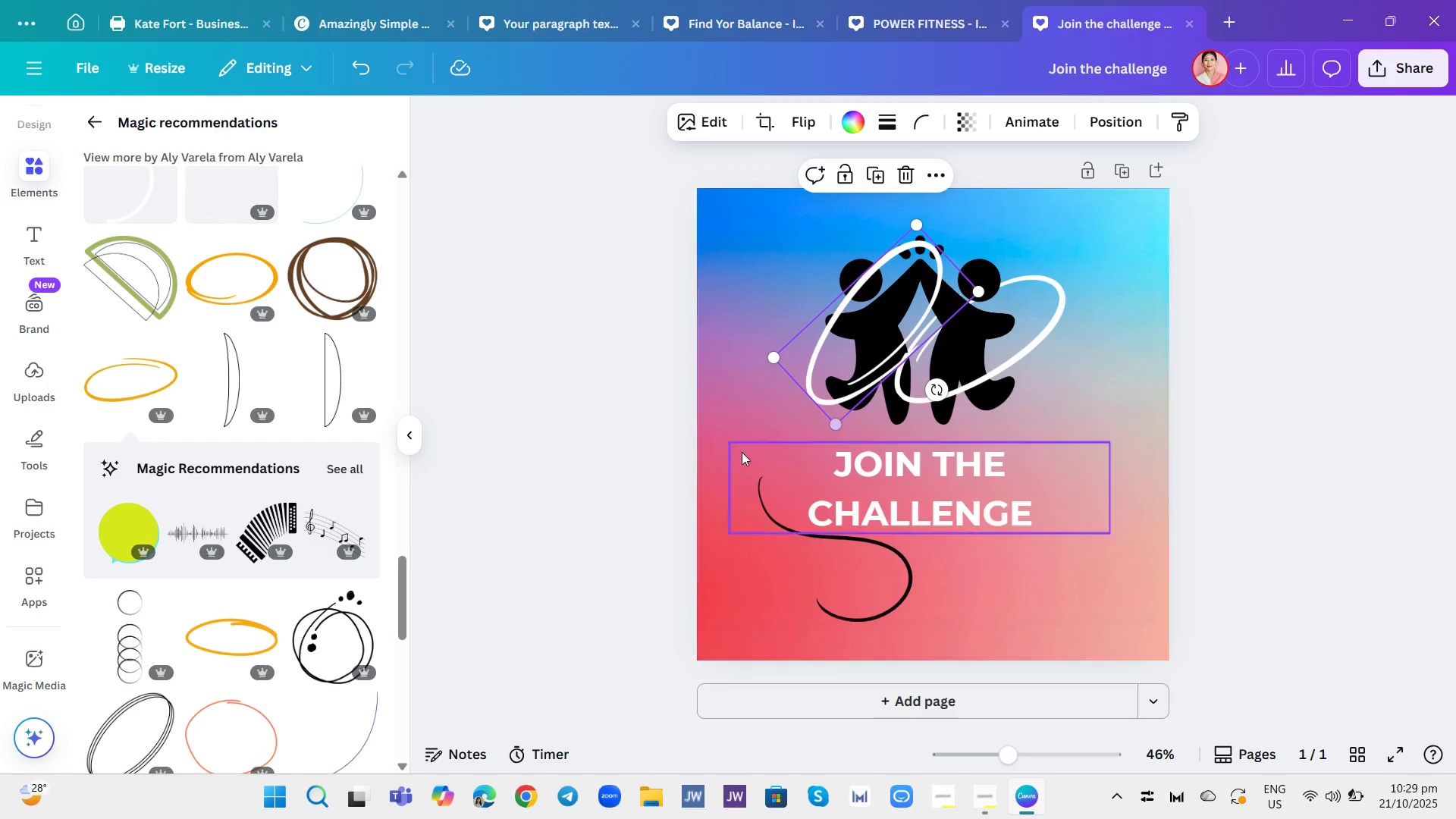 
scroll: coordinate [252, 610], scroll_direction: down, amount: 14.0
 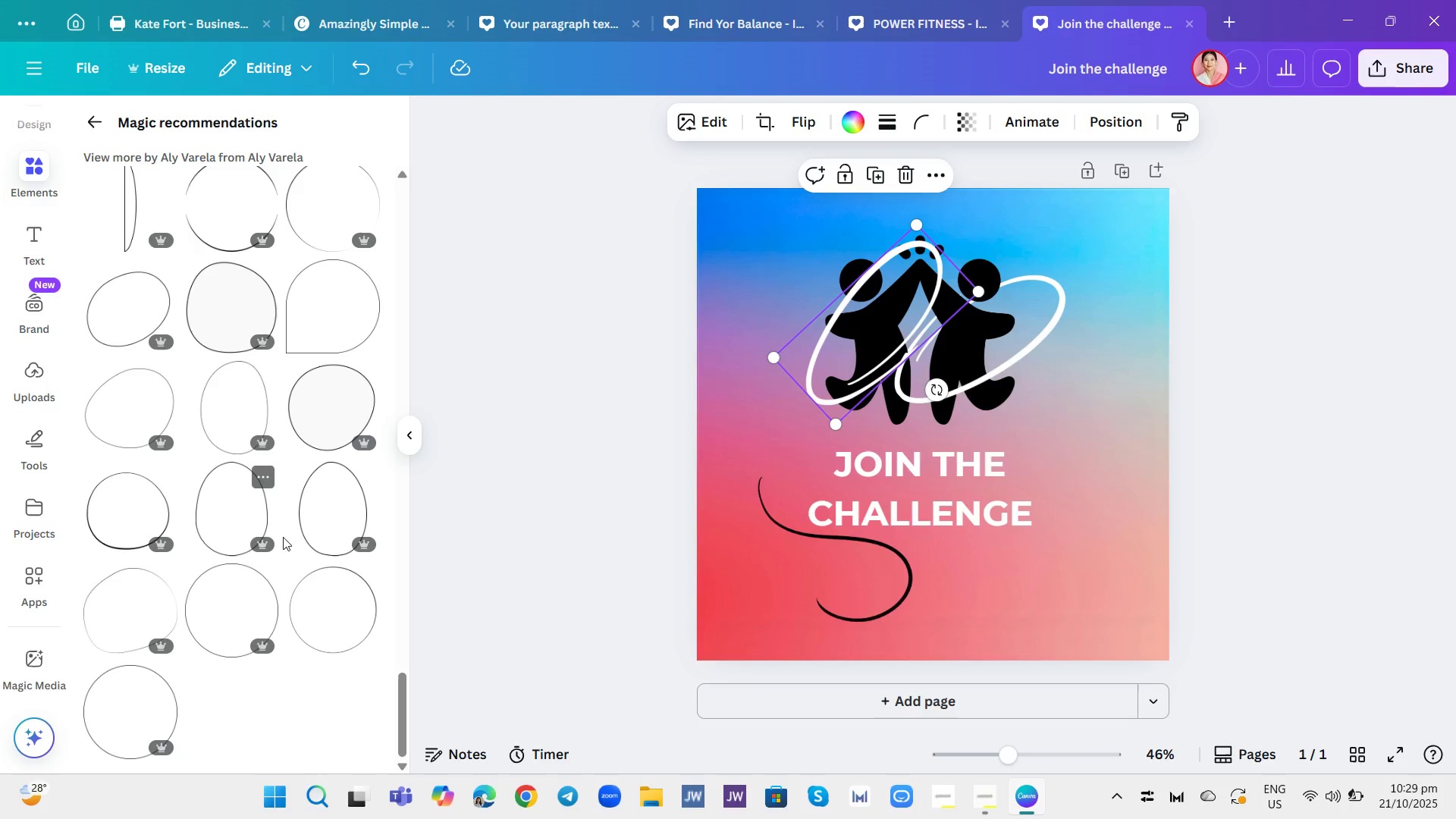 
scroll: coordinate [297, 445], scroll_direction: up, amount: 27.0
 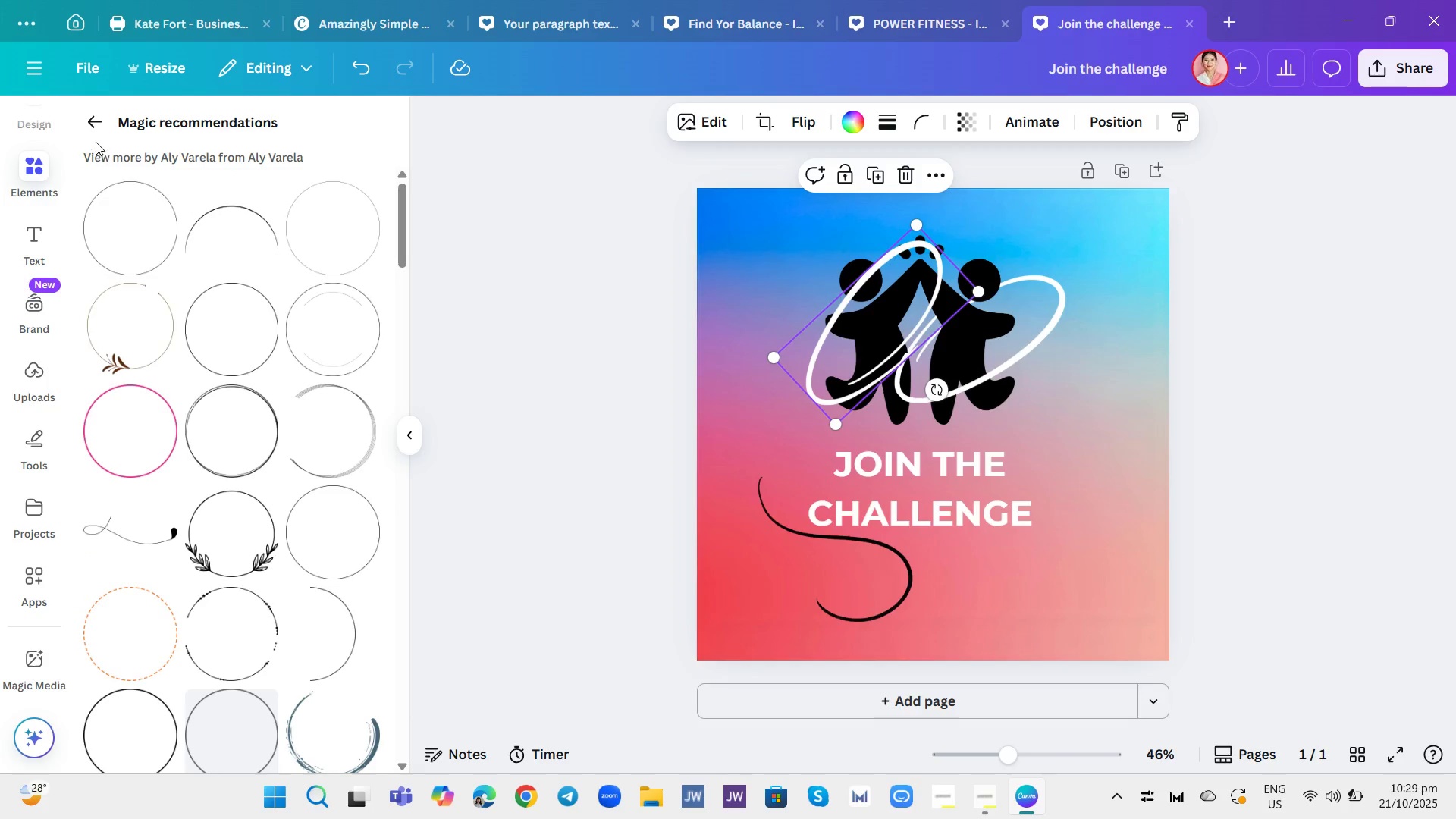 
left_click([93, 130])
 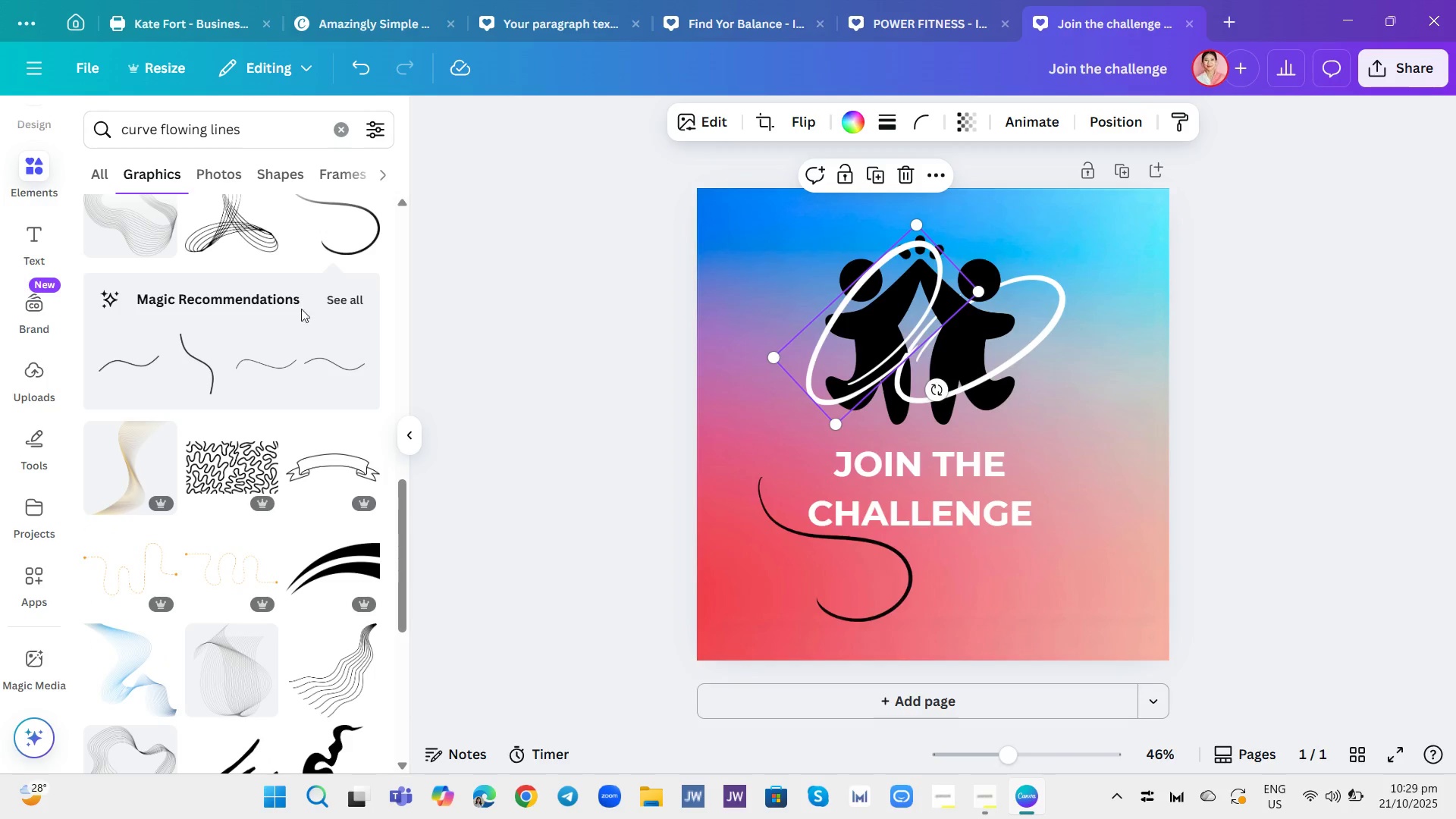 
scroll: coordinate [314, 411], scroll_direction: down, amount: 39.0
 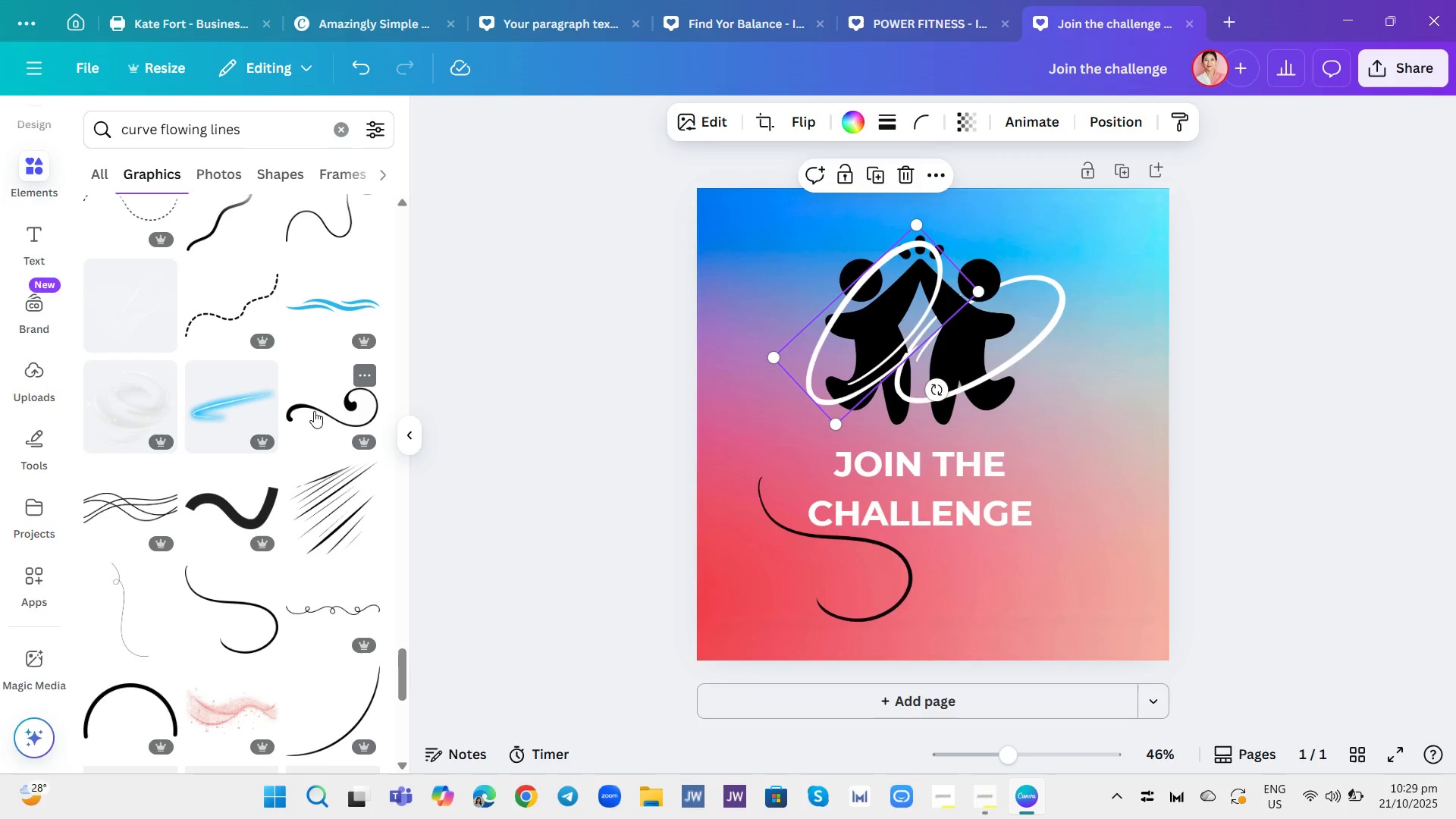 
scroll: coordinate [293, 485], scroll_direction: down, amount: 23.0
 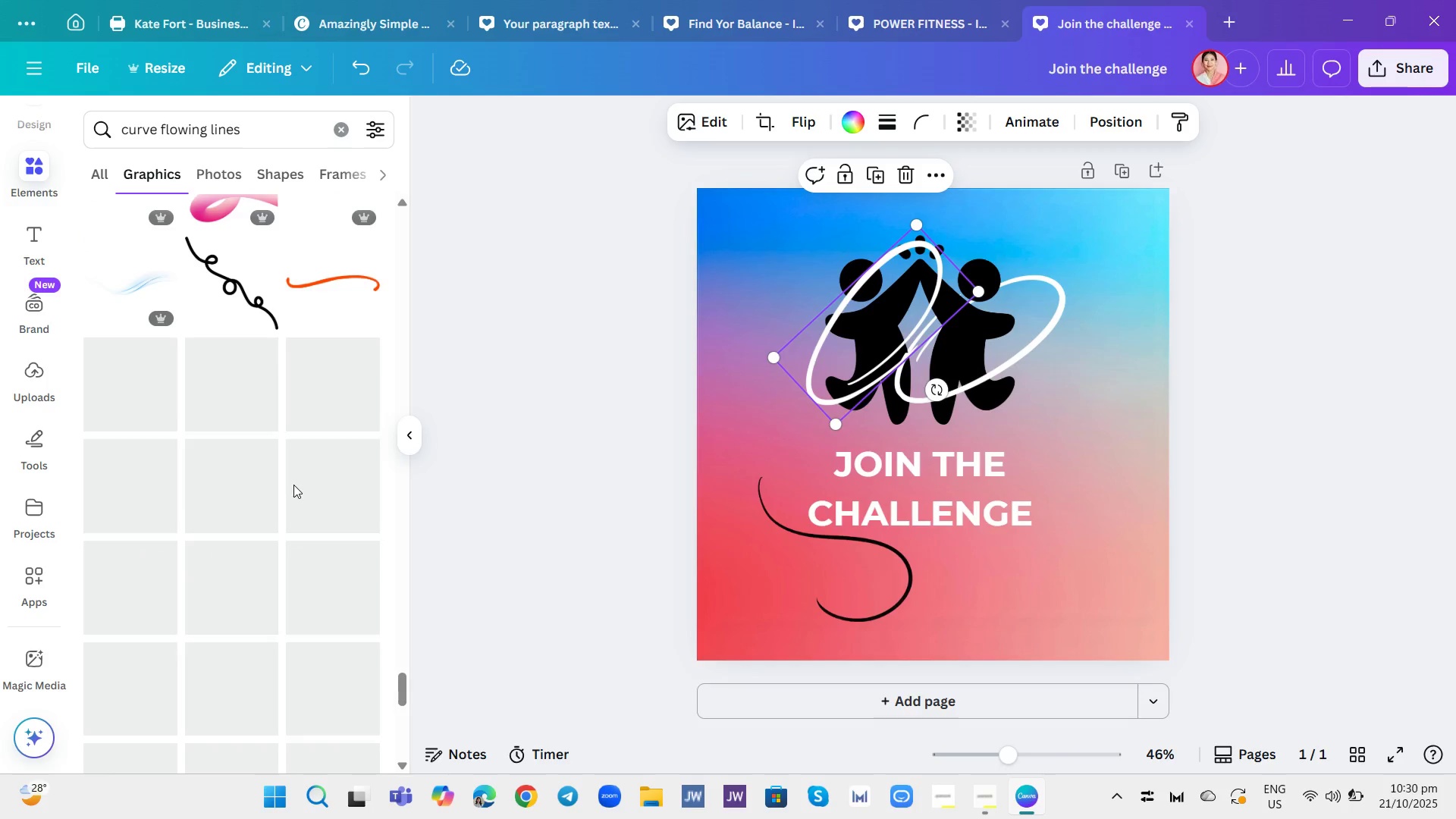 
scroll: coordinate [293, 484], scroll_direction: down, amount: 6.0
 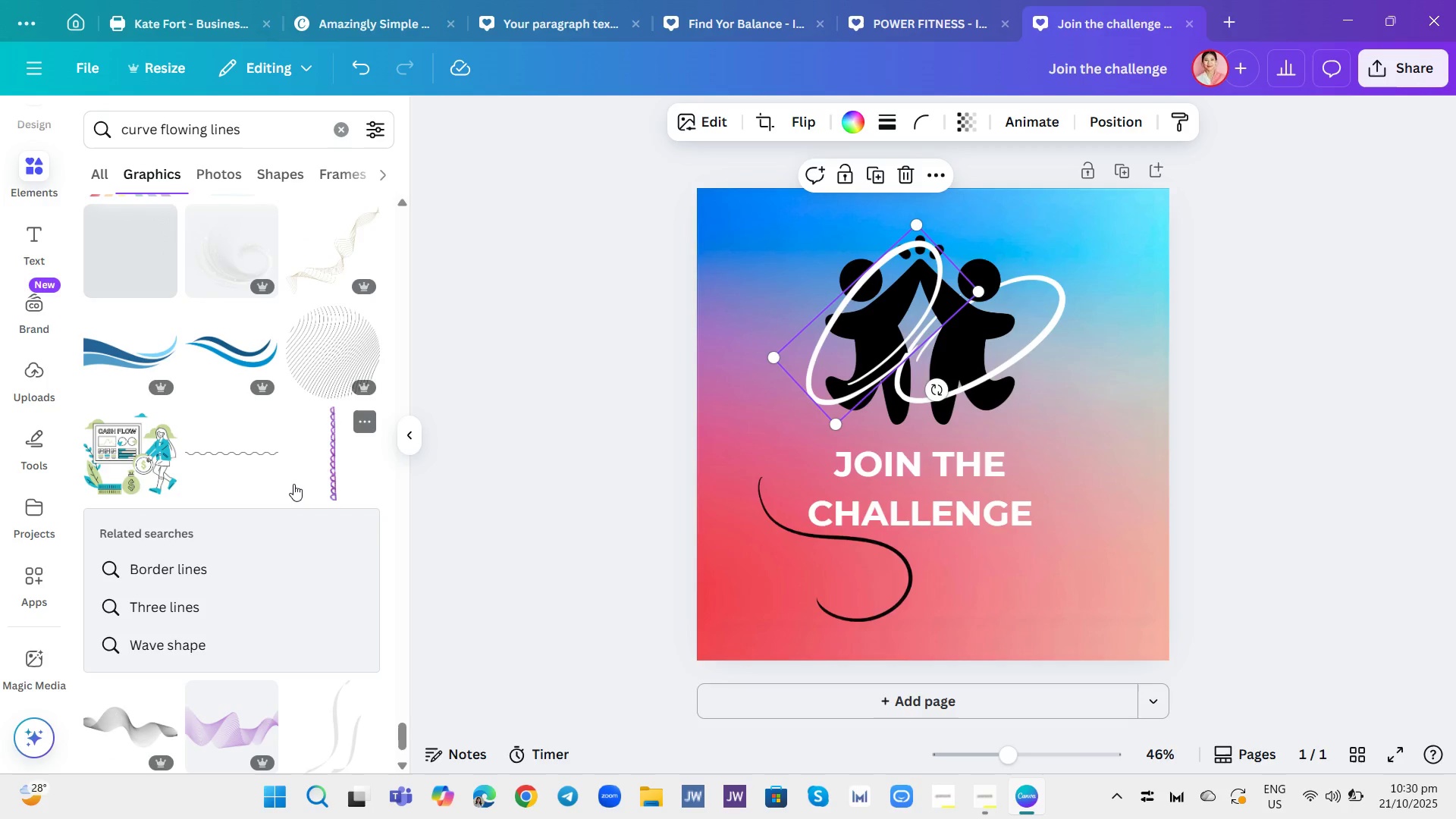 
scroll: coordinate [293, 484], scroll_direction: up, amount: 3.0
 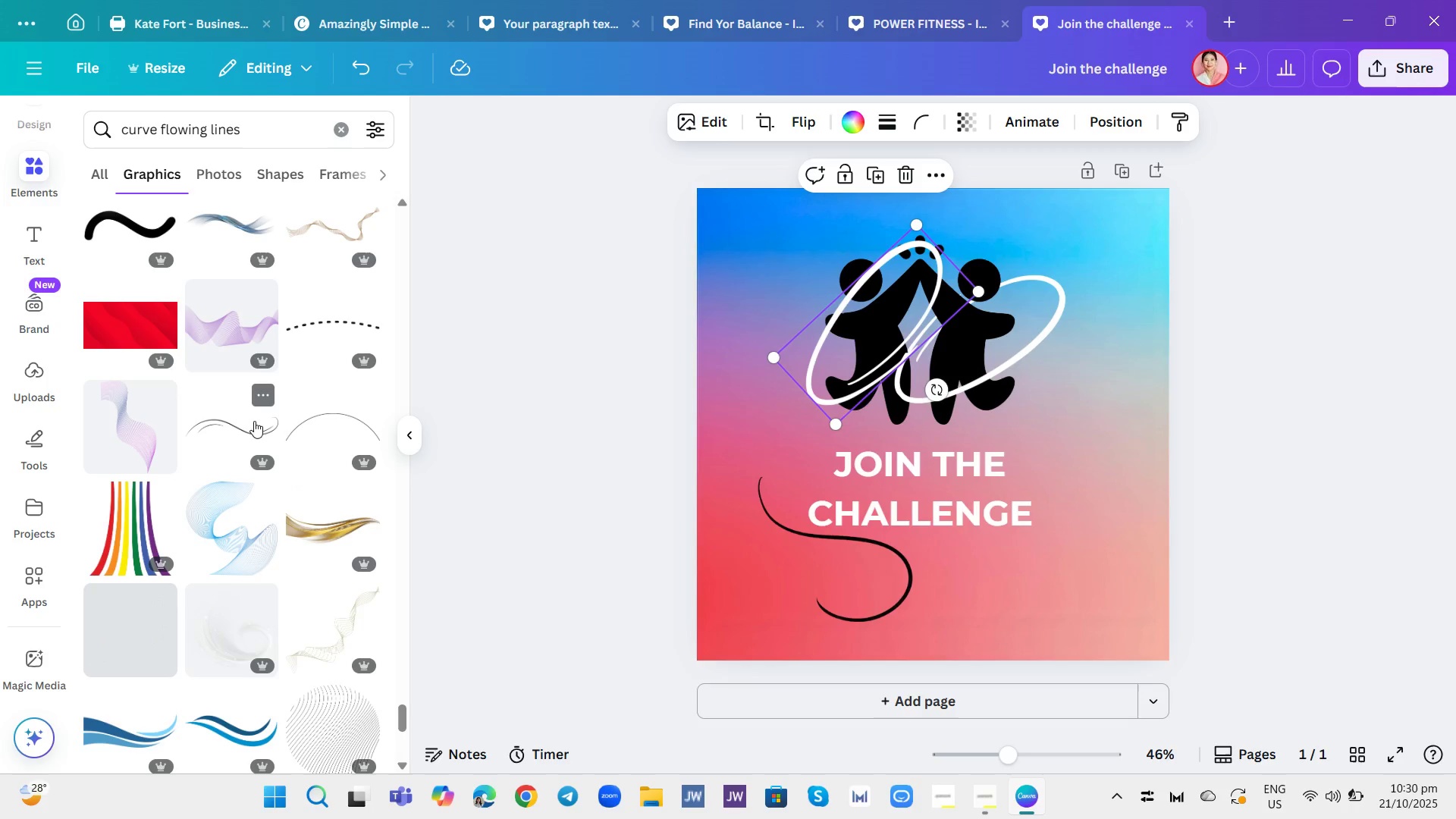 
left_click([252, 419])
 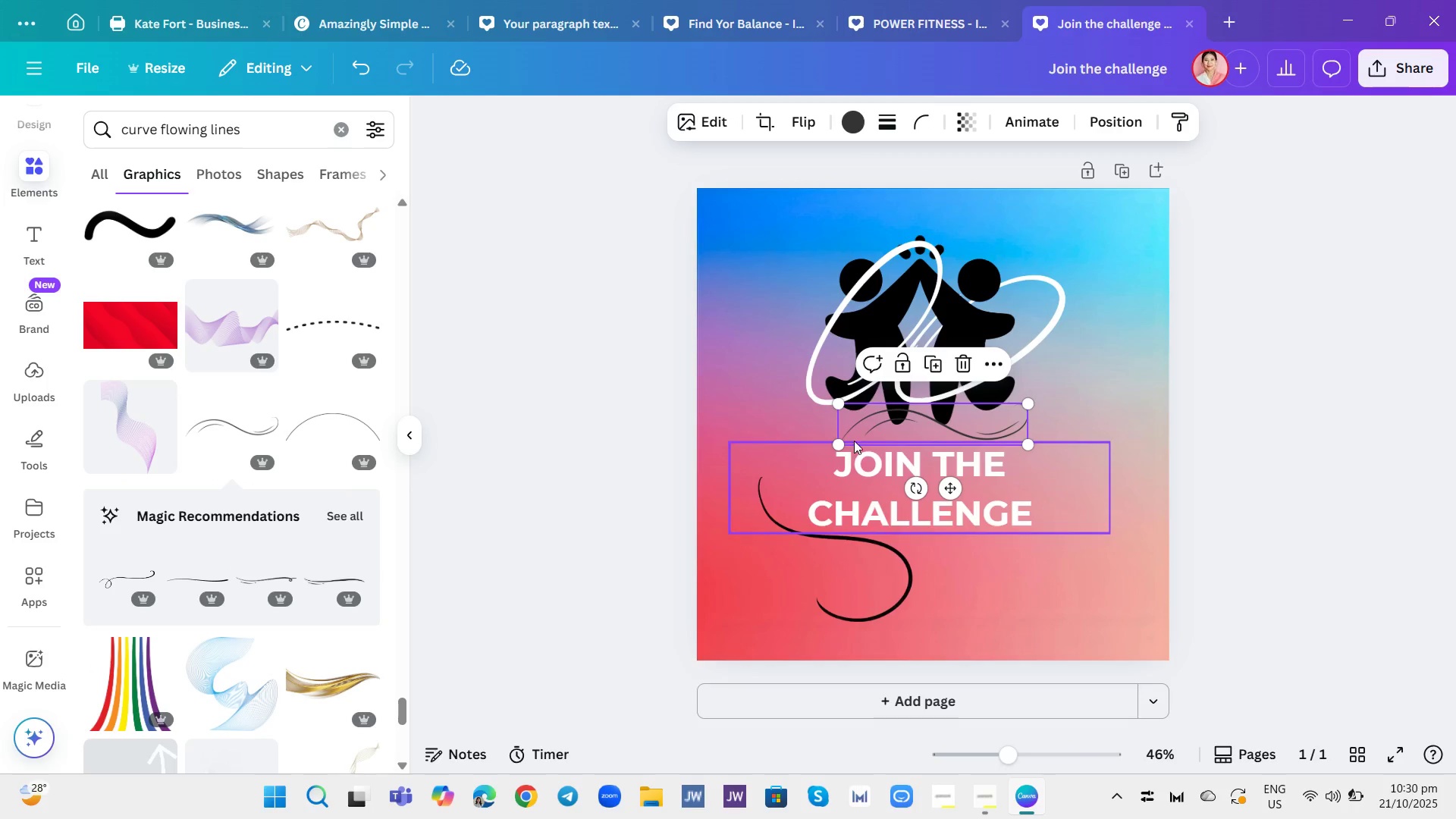 
left_click_drag(start_coordinate=[866, 431], to_coordinate=[981, 408])
 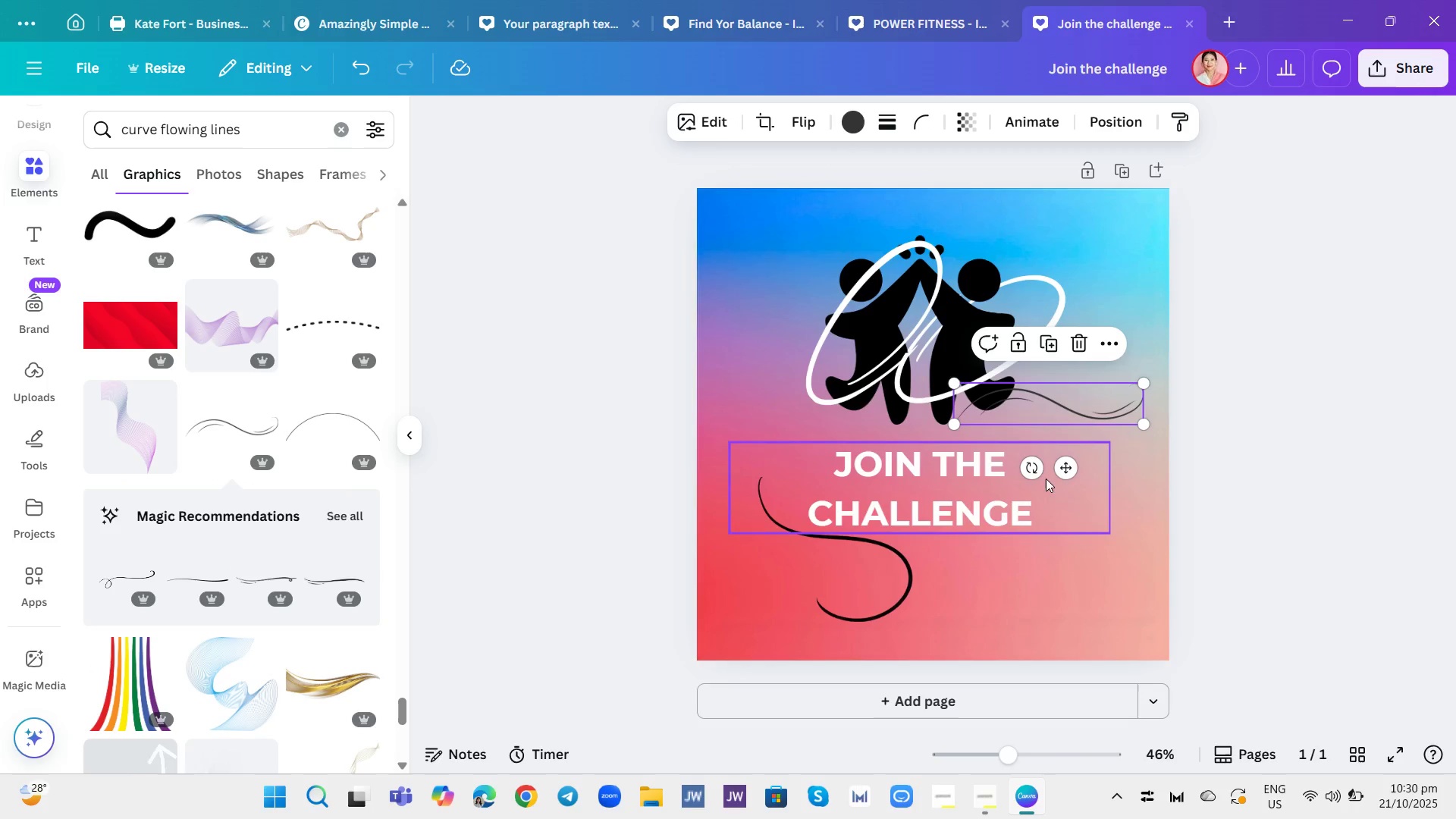 
left_click_drag(start_coordinate=[1028, 468], to_coordinate=[1078, 458])
 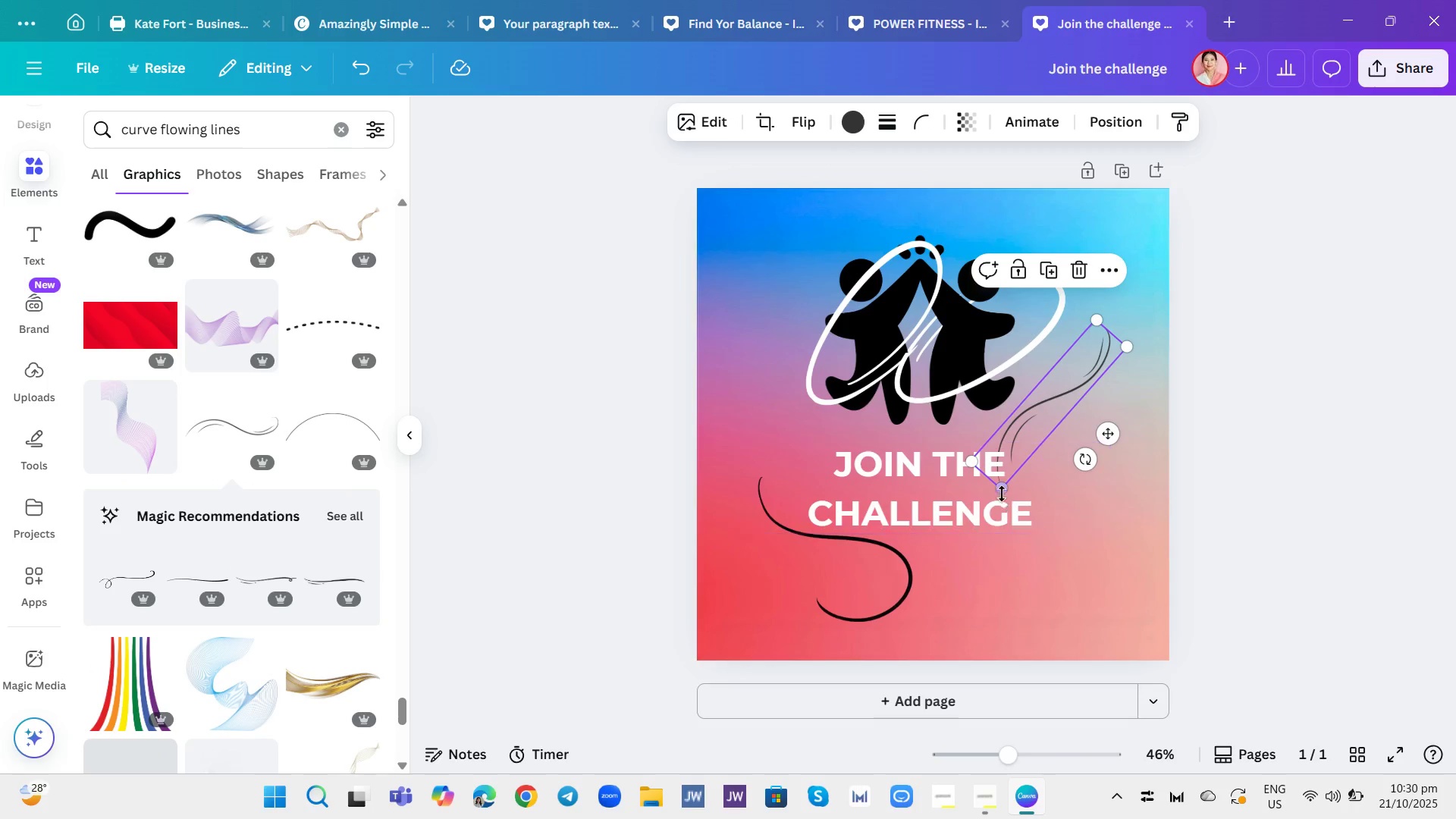 
left_click_drag(start_coordinate=[1003, 489], to_coordinate=[1069, 378])
 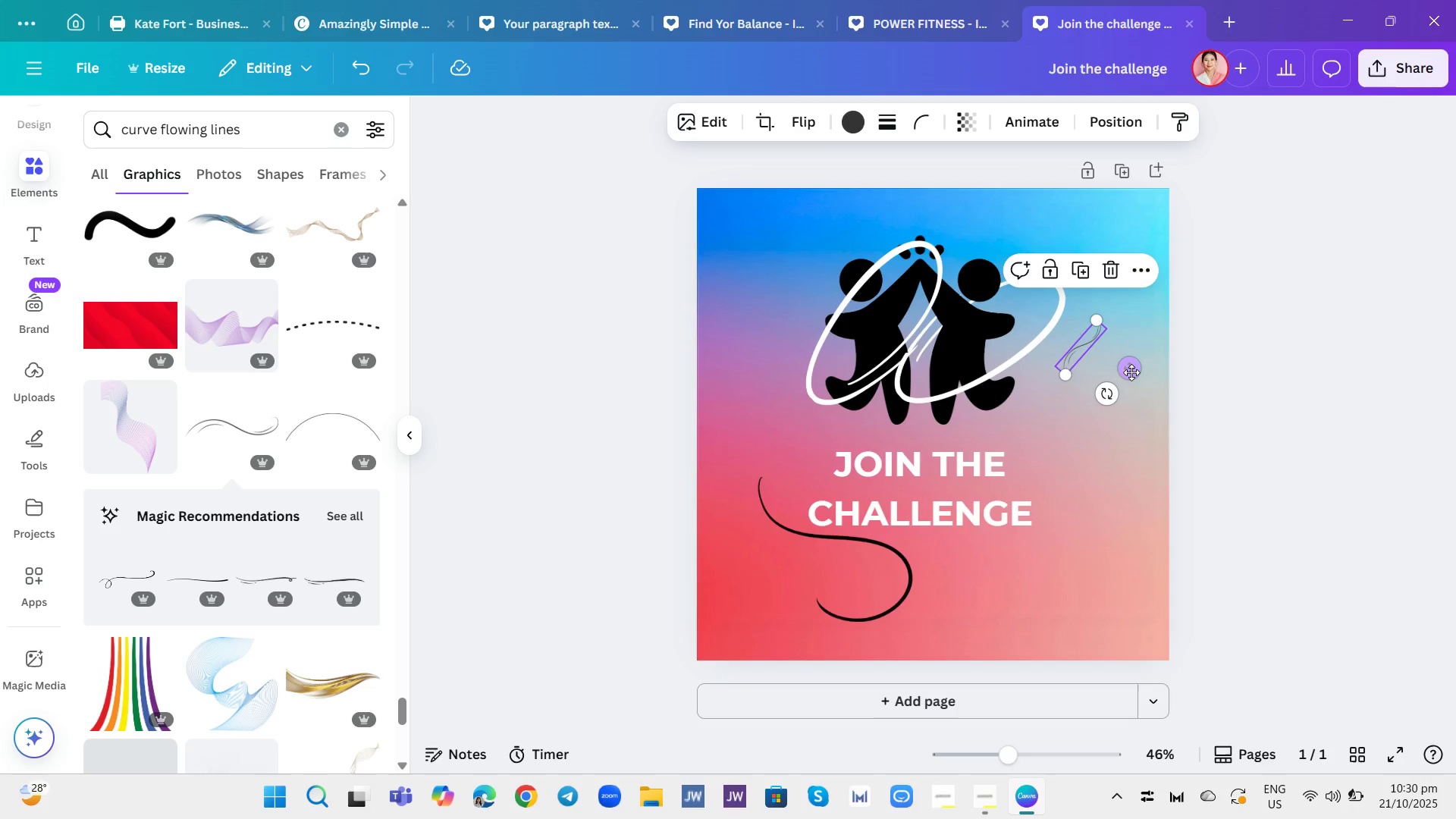 
left_click_drag(start_coordinate=[1134, 369], to_coordinate=[1070, 356])
 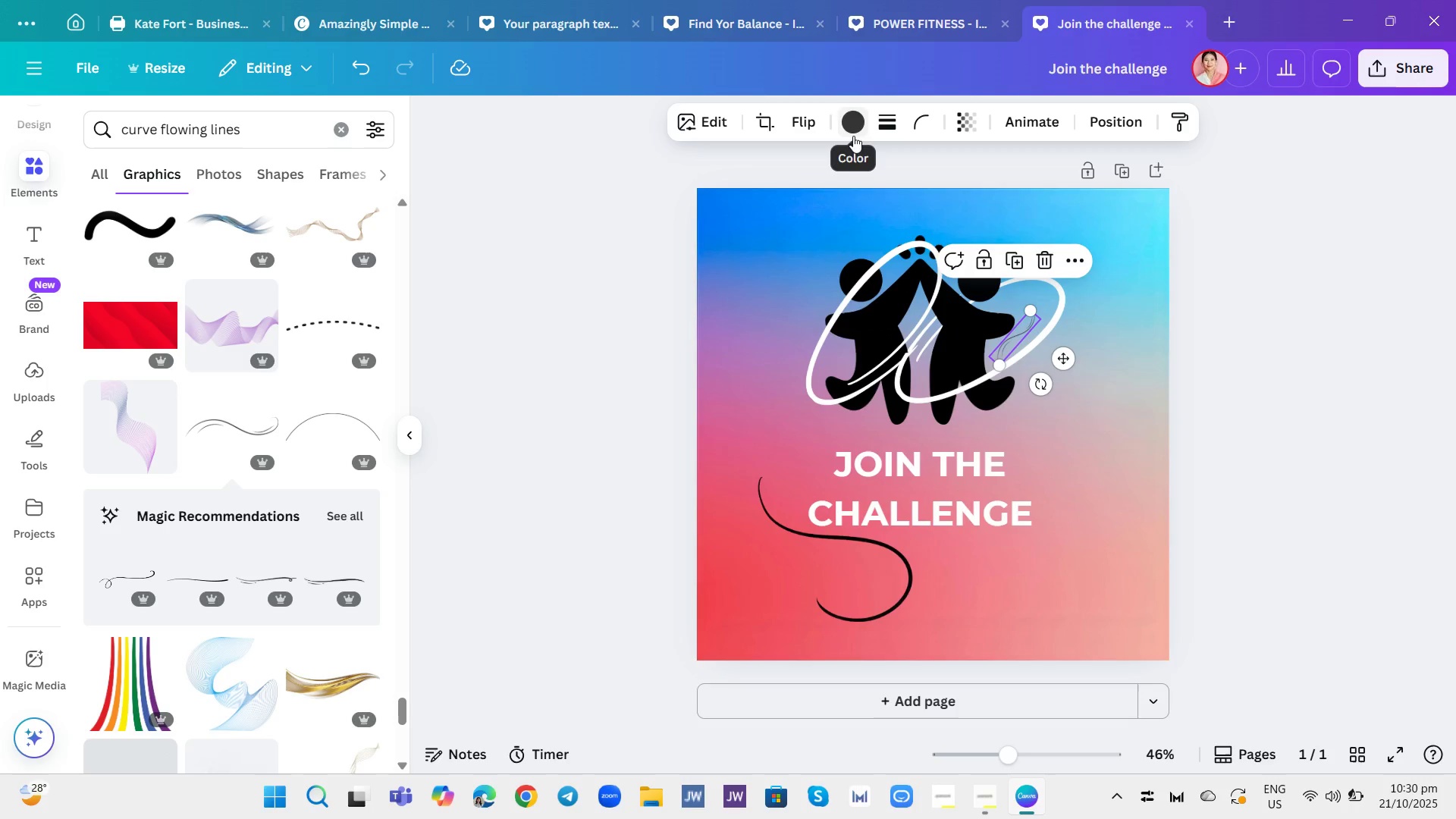 
left_click([860, 124])
 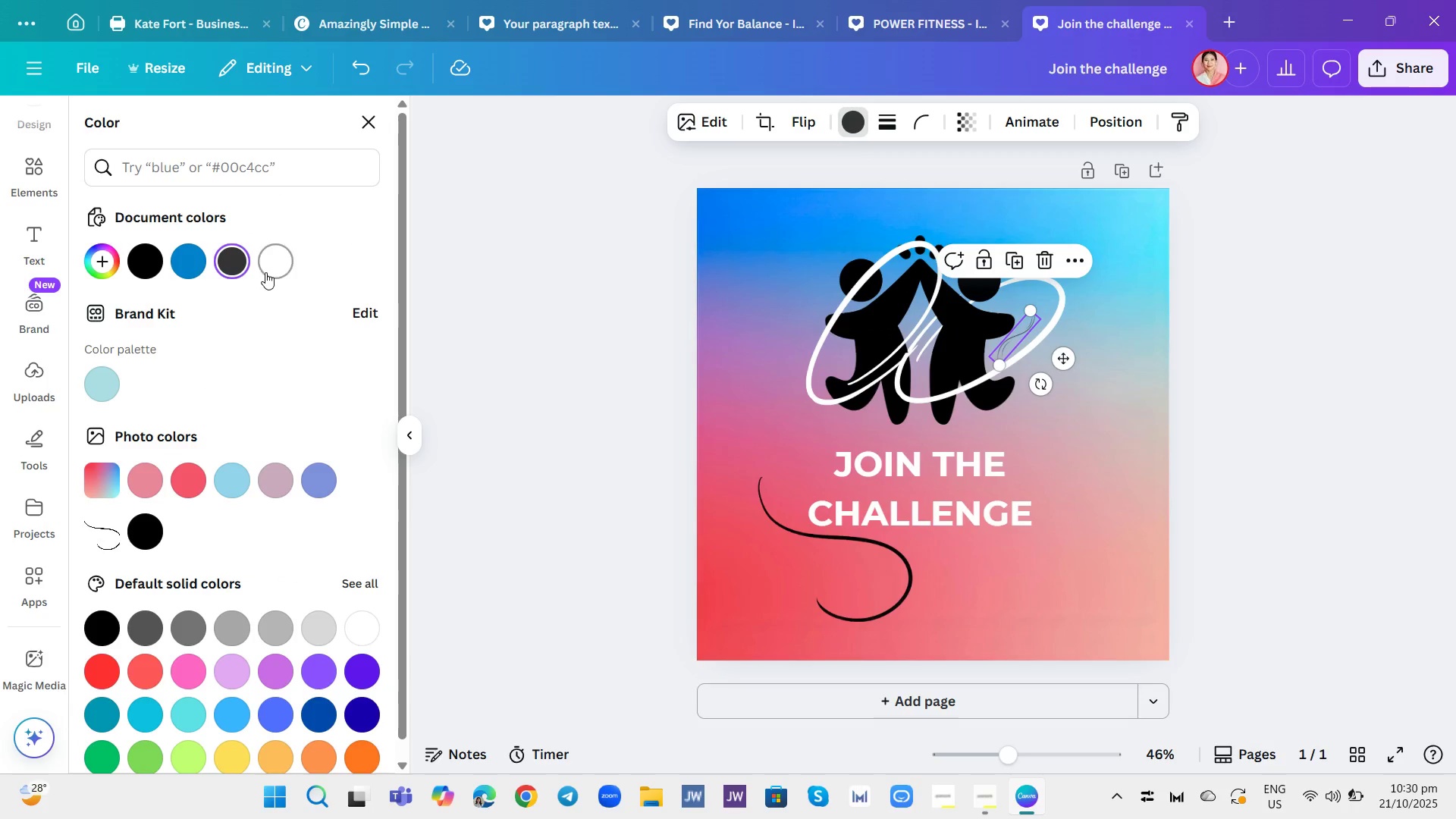 
left_click([267, 269])
 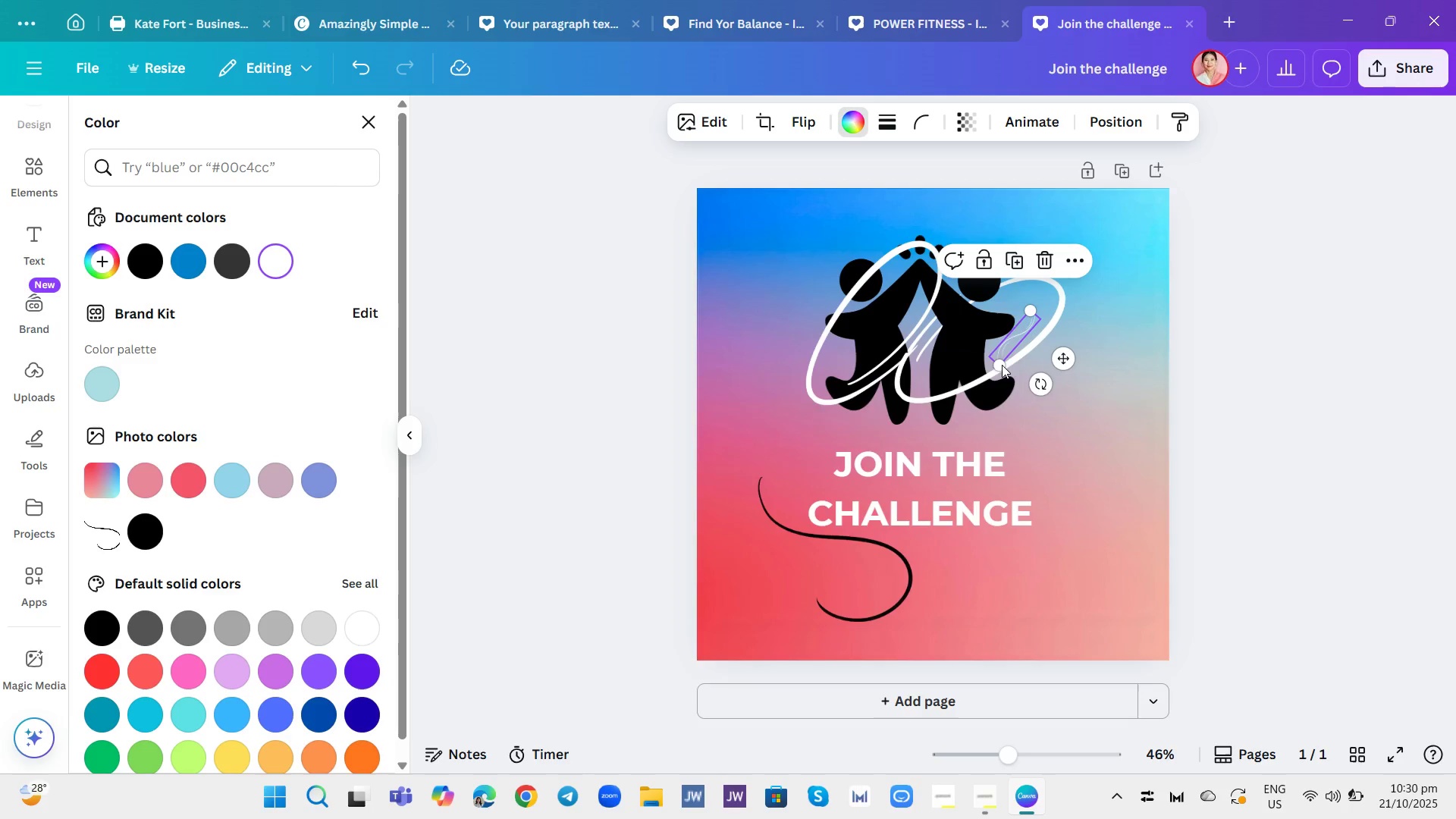 
left_click([1081, 419])
 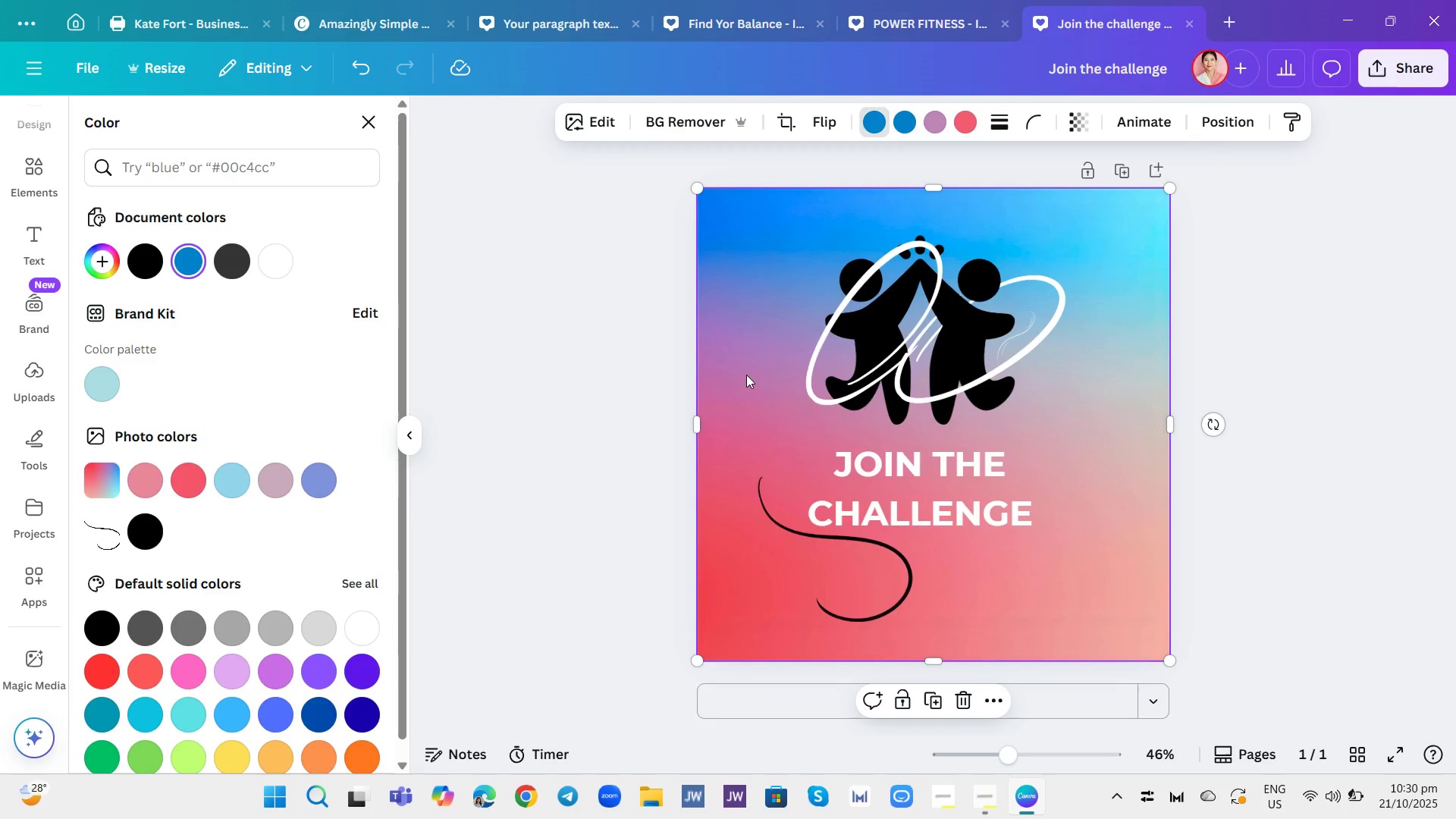 
wait(11.88)
 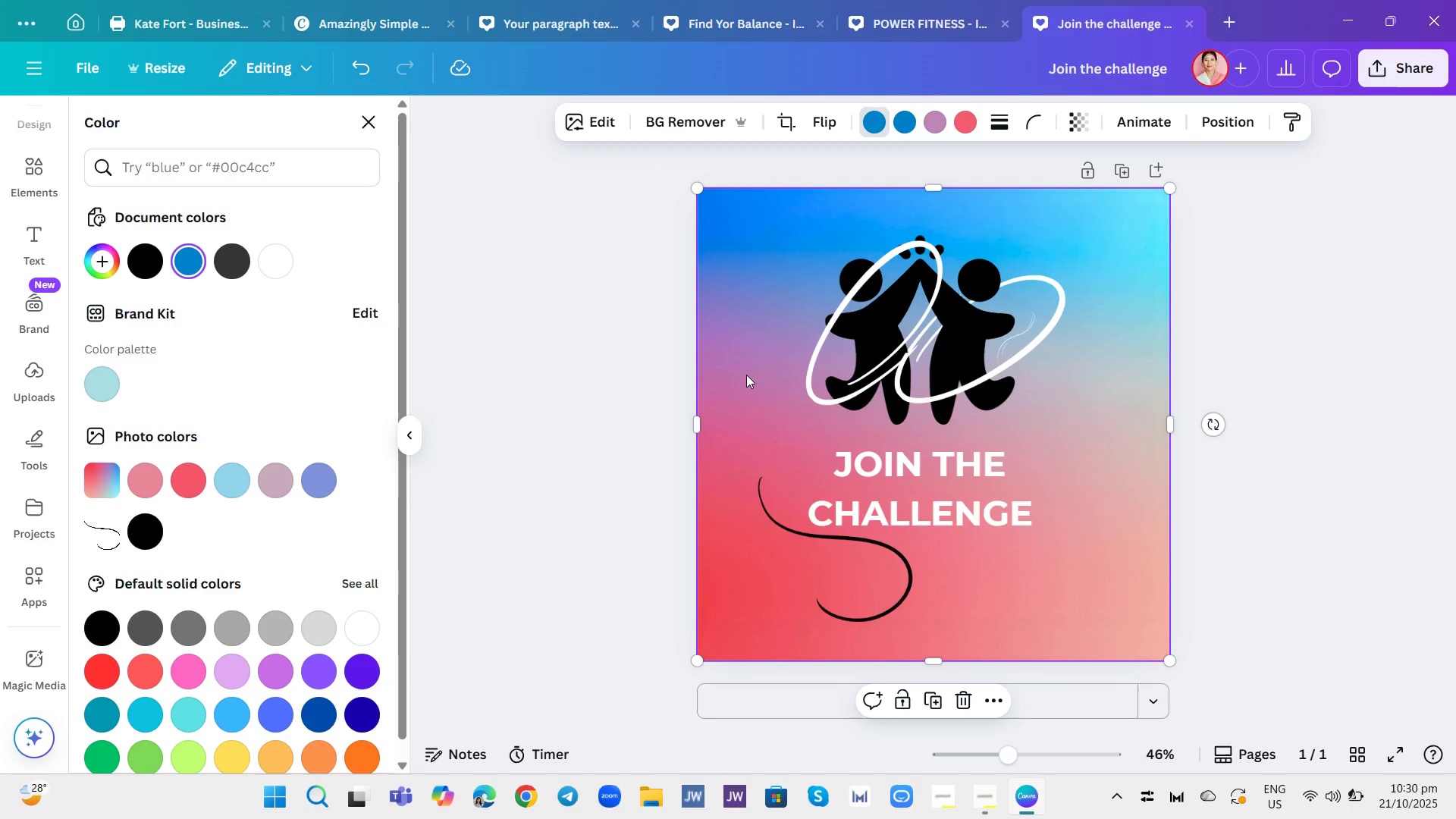 
left_click_drag(start_coordinate=[873, 356], to_coordinate=[861, 331])
 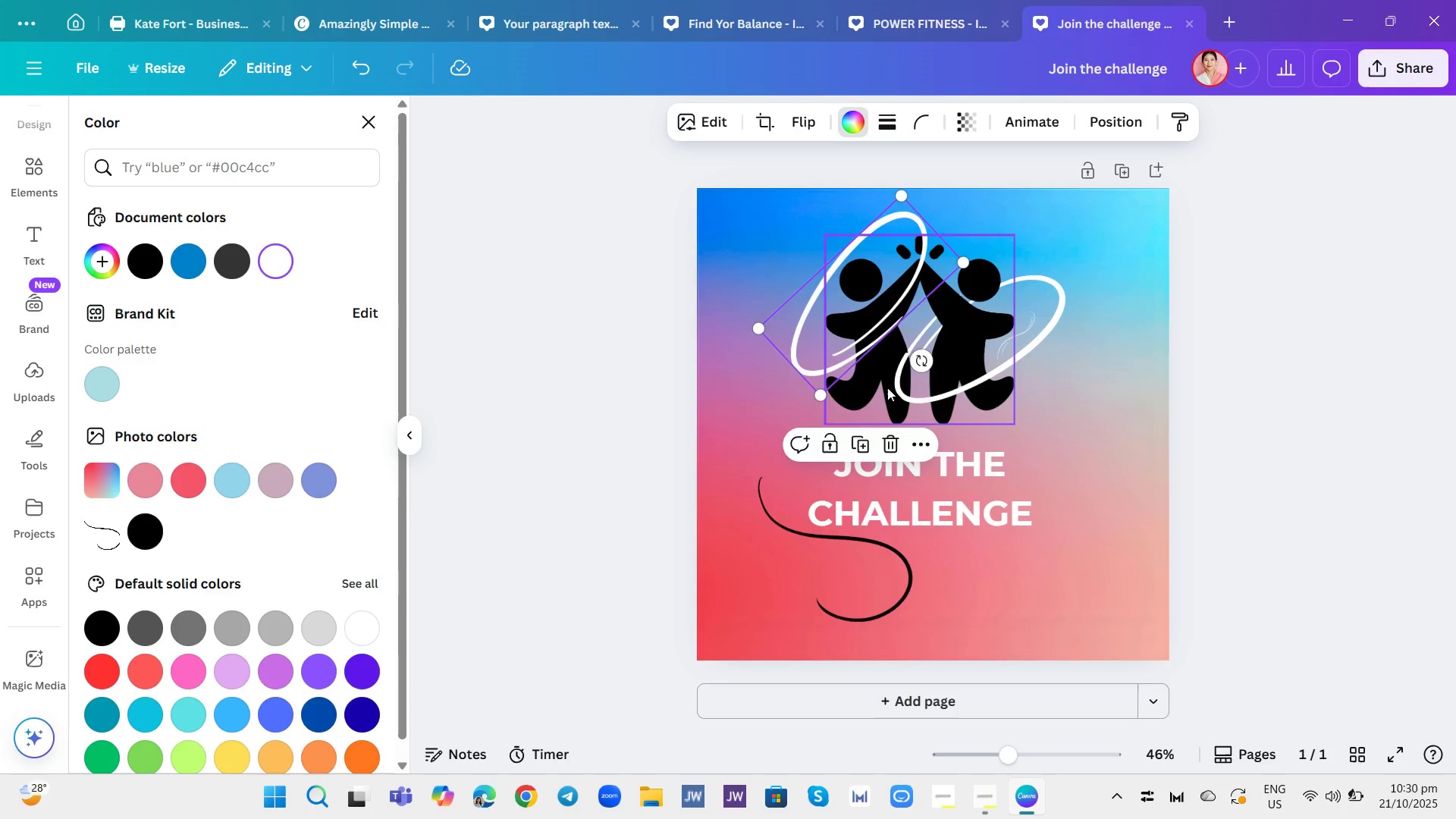 
left_click([887, 388])
 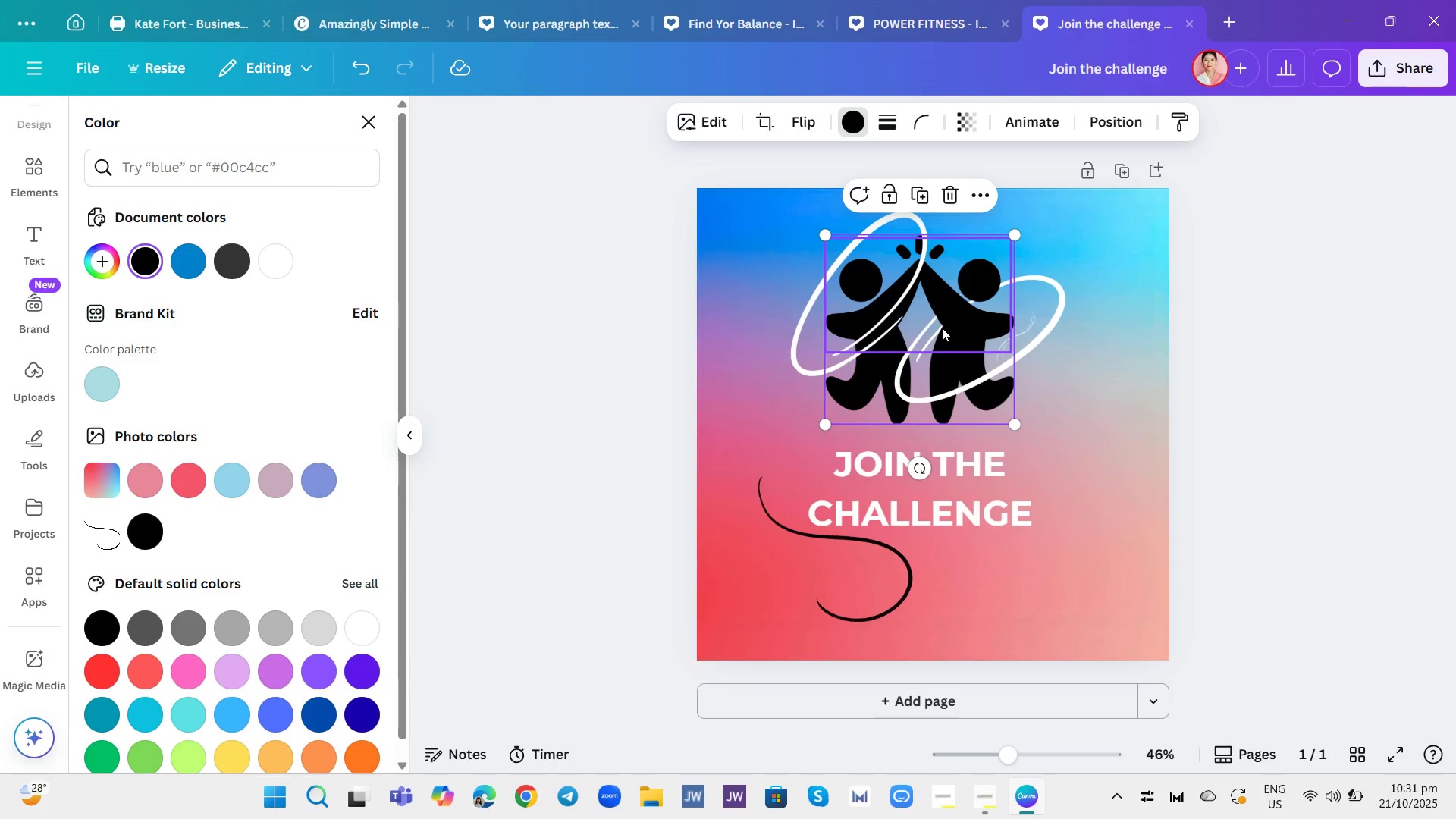 
wait(22.65)
 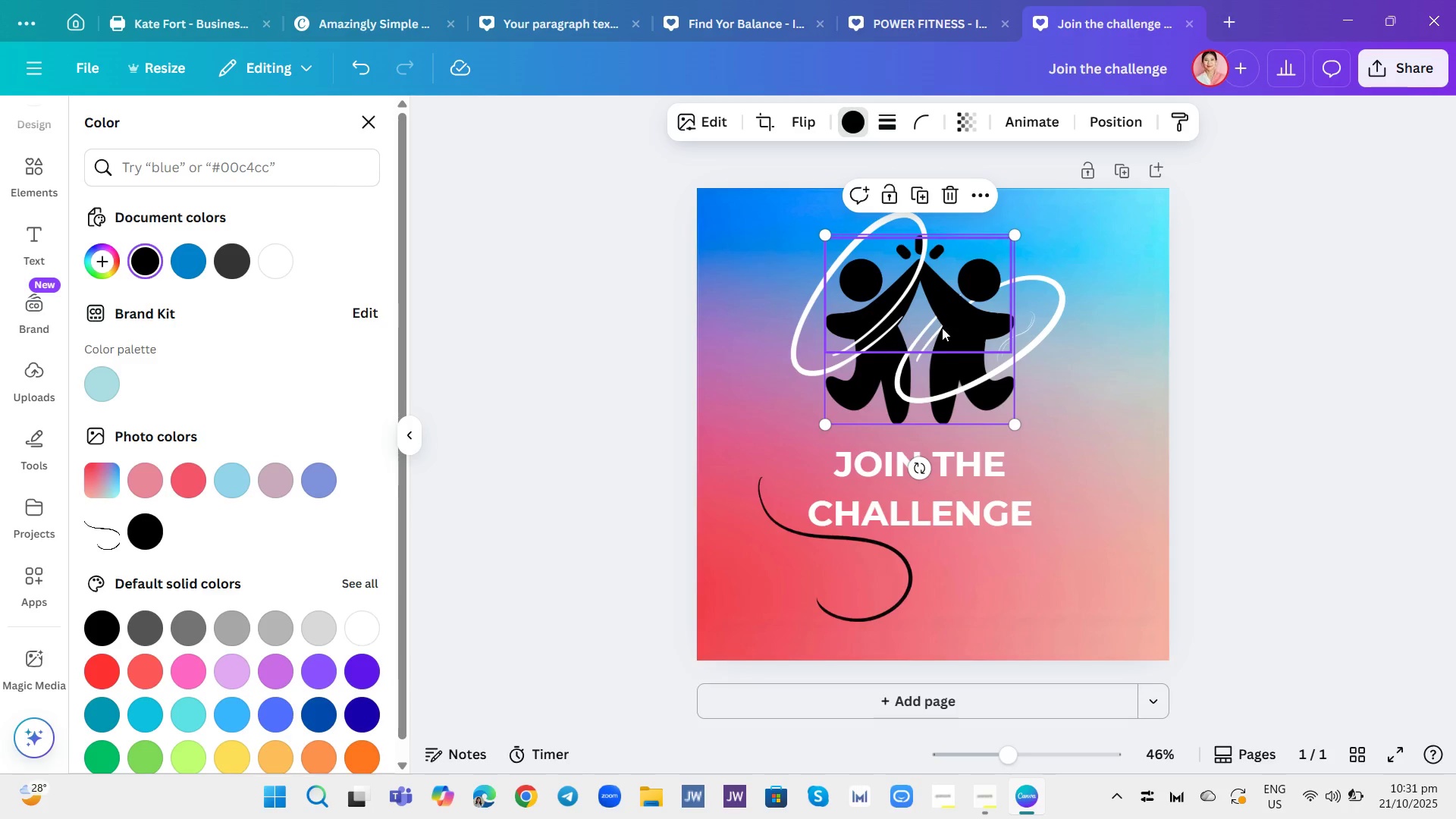 
left_click([918, 197])
 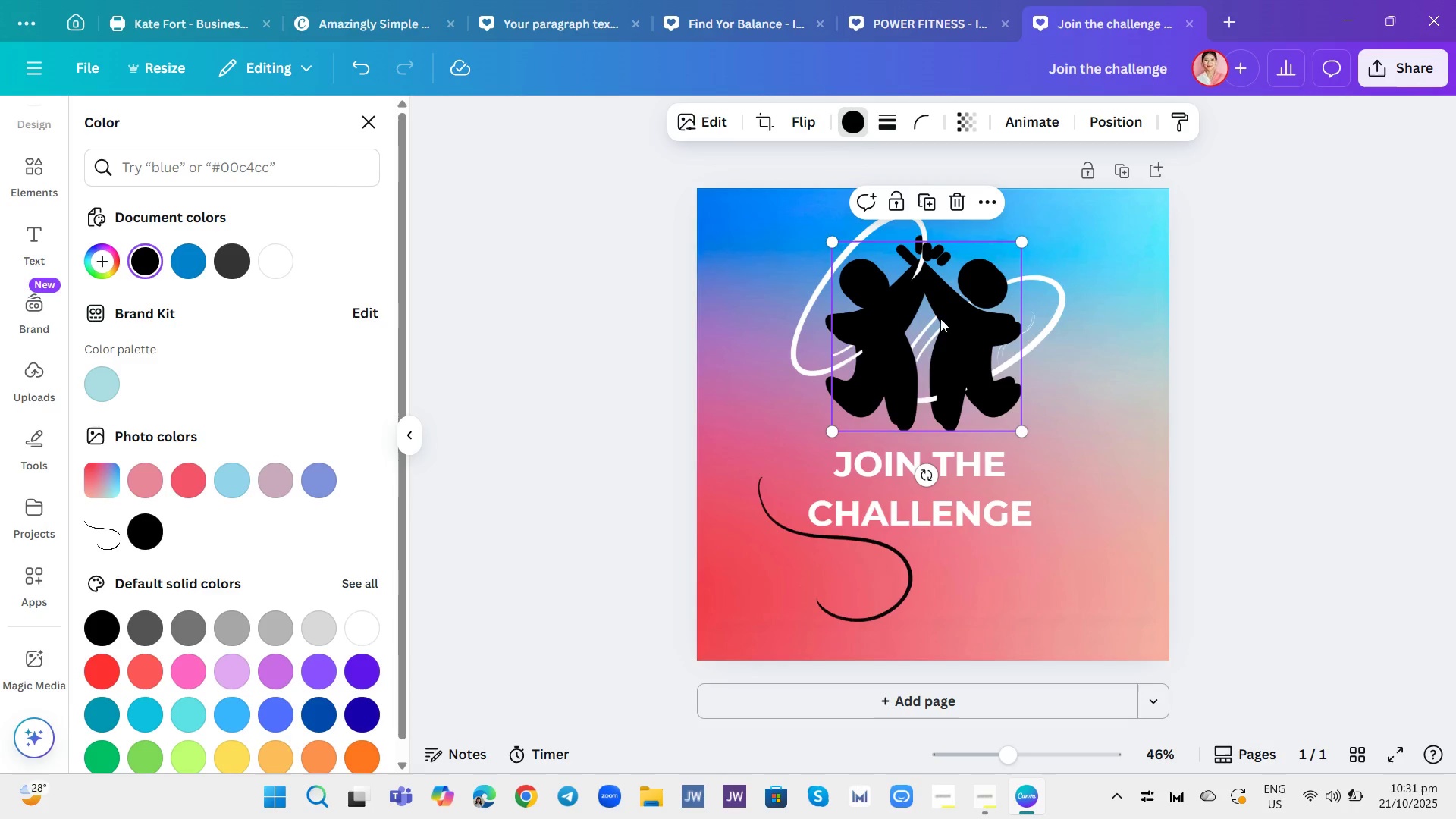 
left_click_drag(start_coordinate=[937, 340], to_coordinate=[931, 328])
 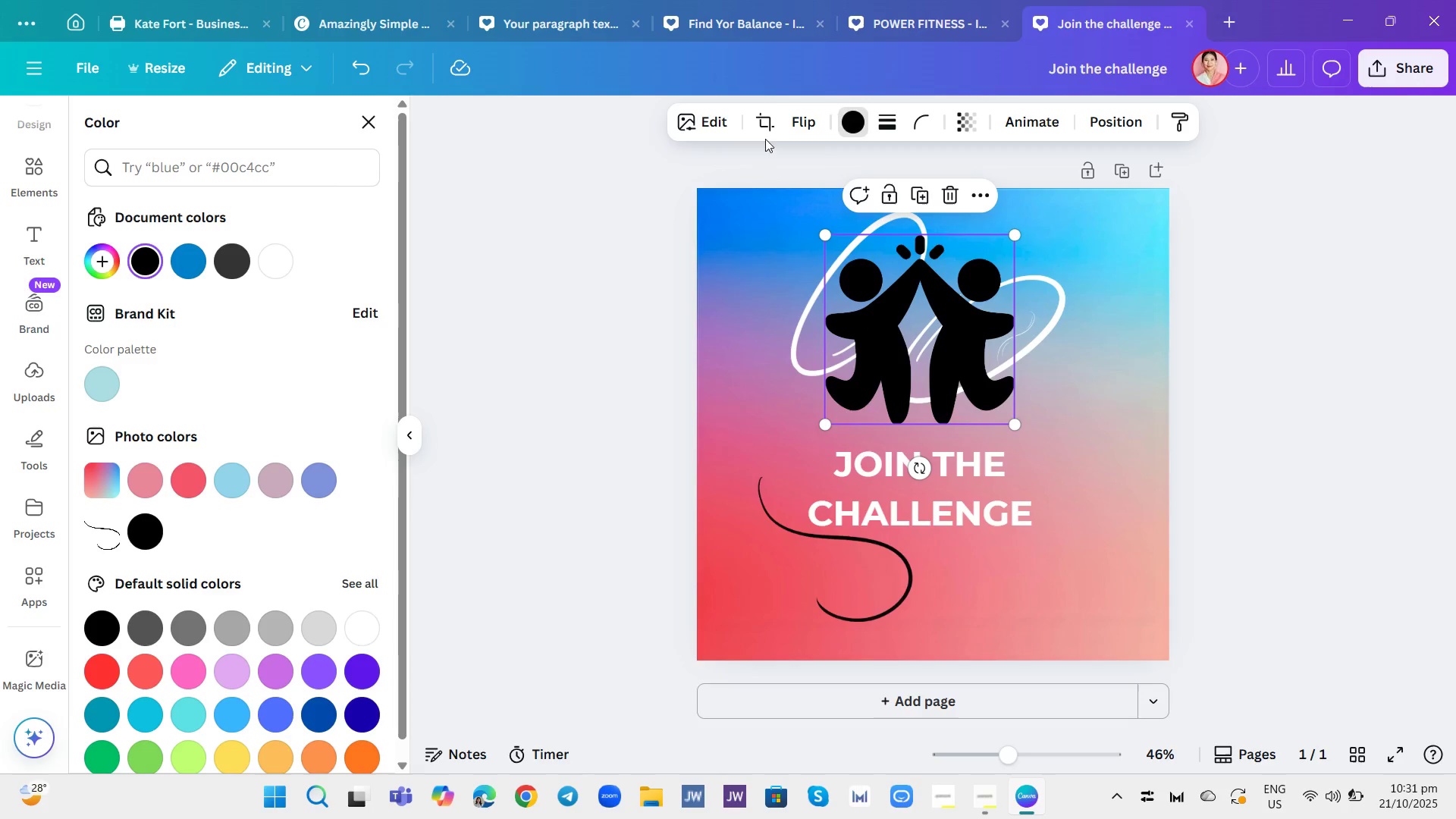 
left_click([766, 120])
 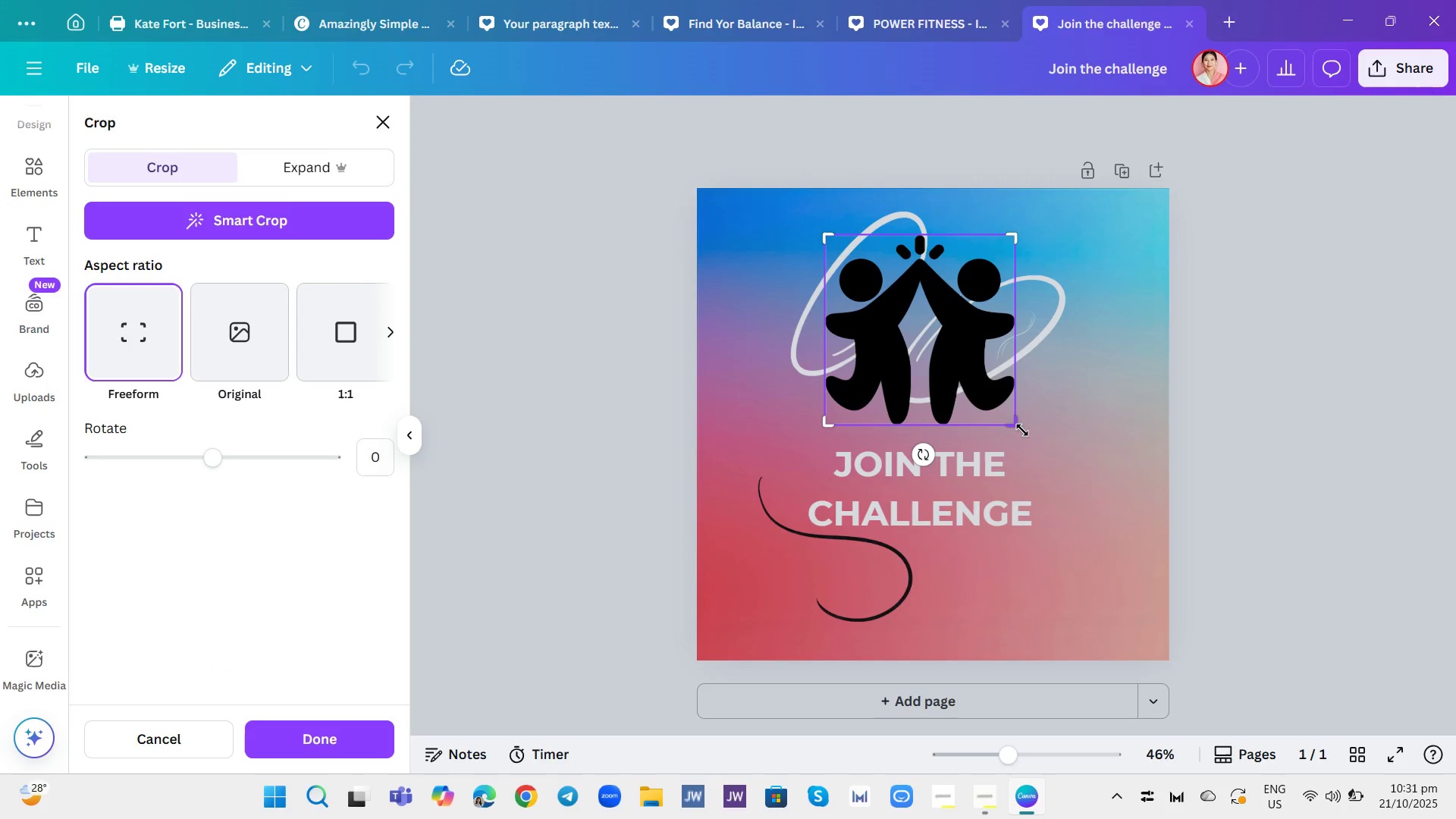 
left_click_drag(start_coordinate=[1012, 423], to_coordinate=[922, 421])
 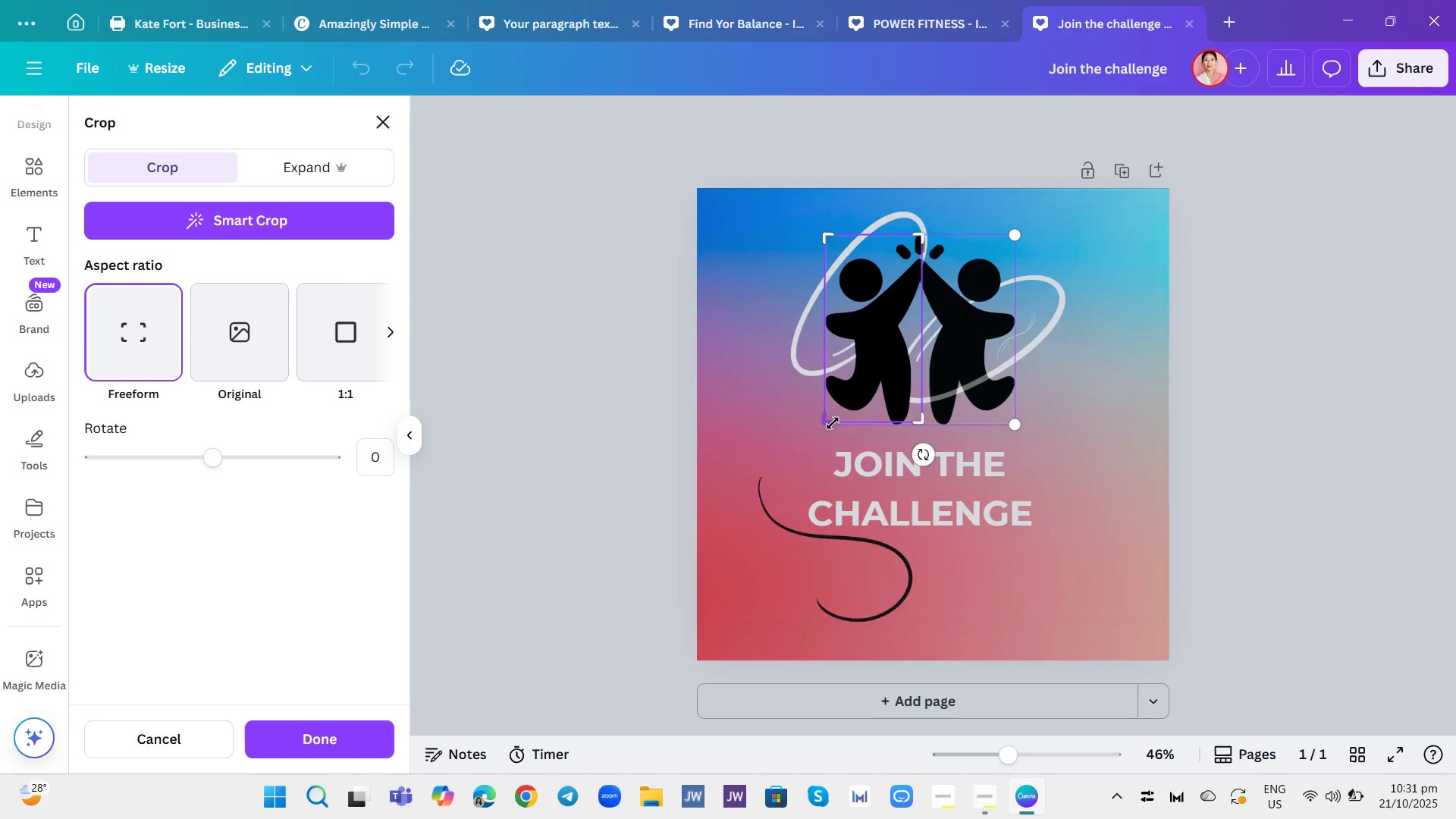 
wait(7.2)
 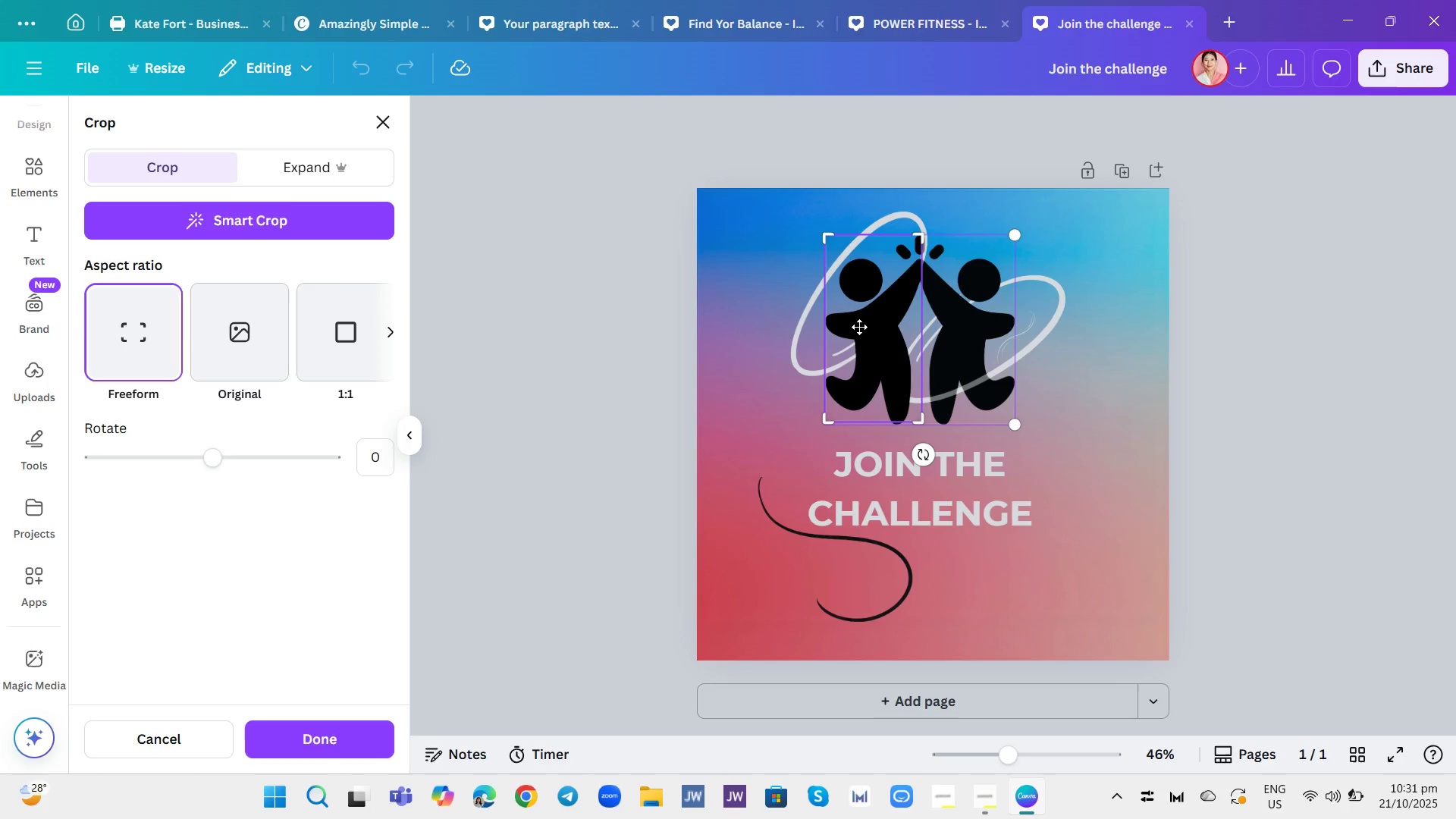 
left_click_drag(start_coordinate=[829, 422], to_coordinate=[824, 328])
 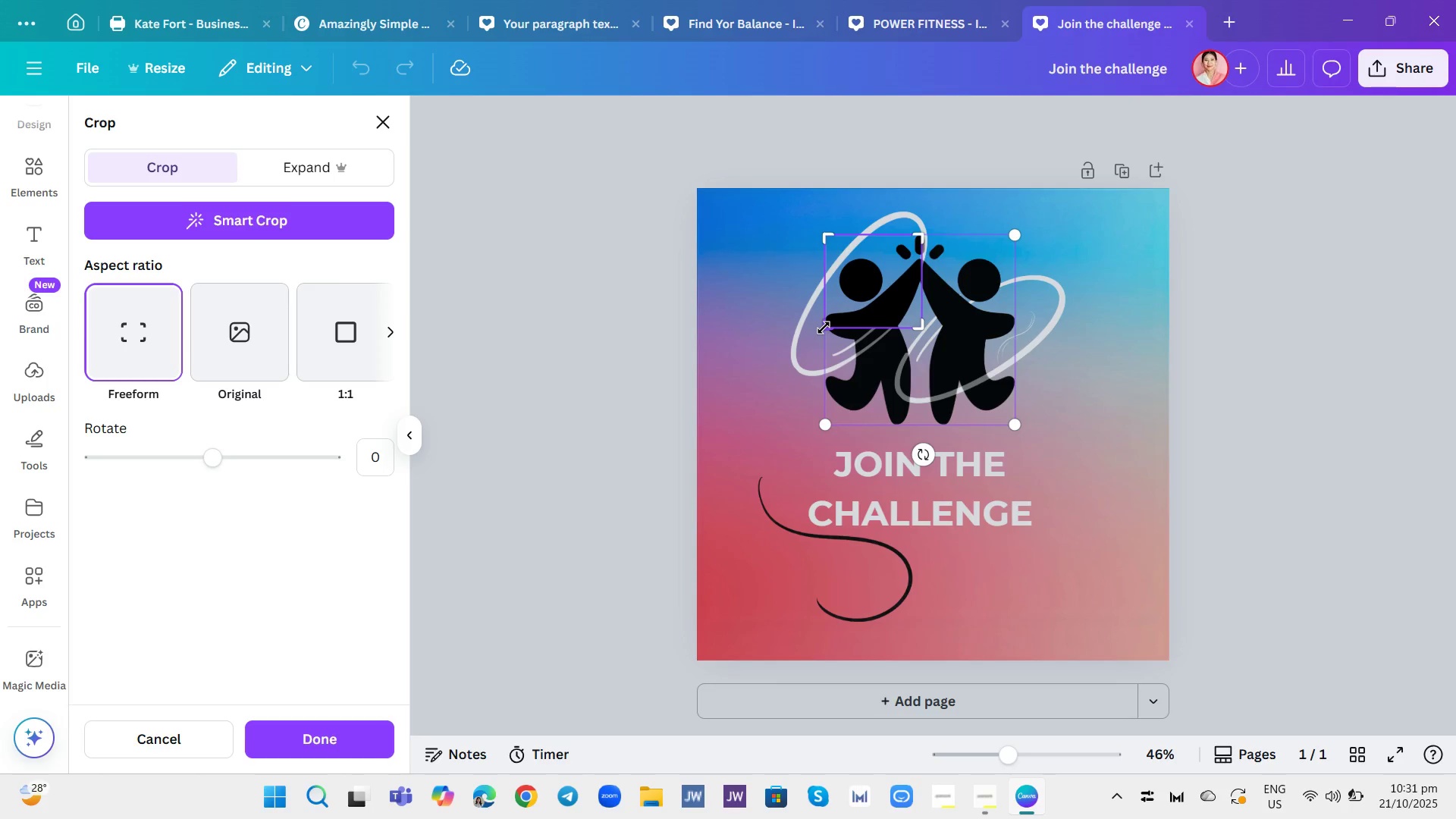 
left_click_drag(start_coordinate=[824, 328], to_coordinate=[822, 357])
 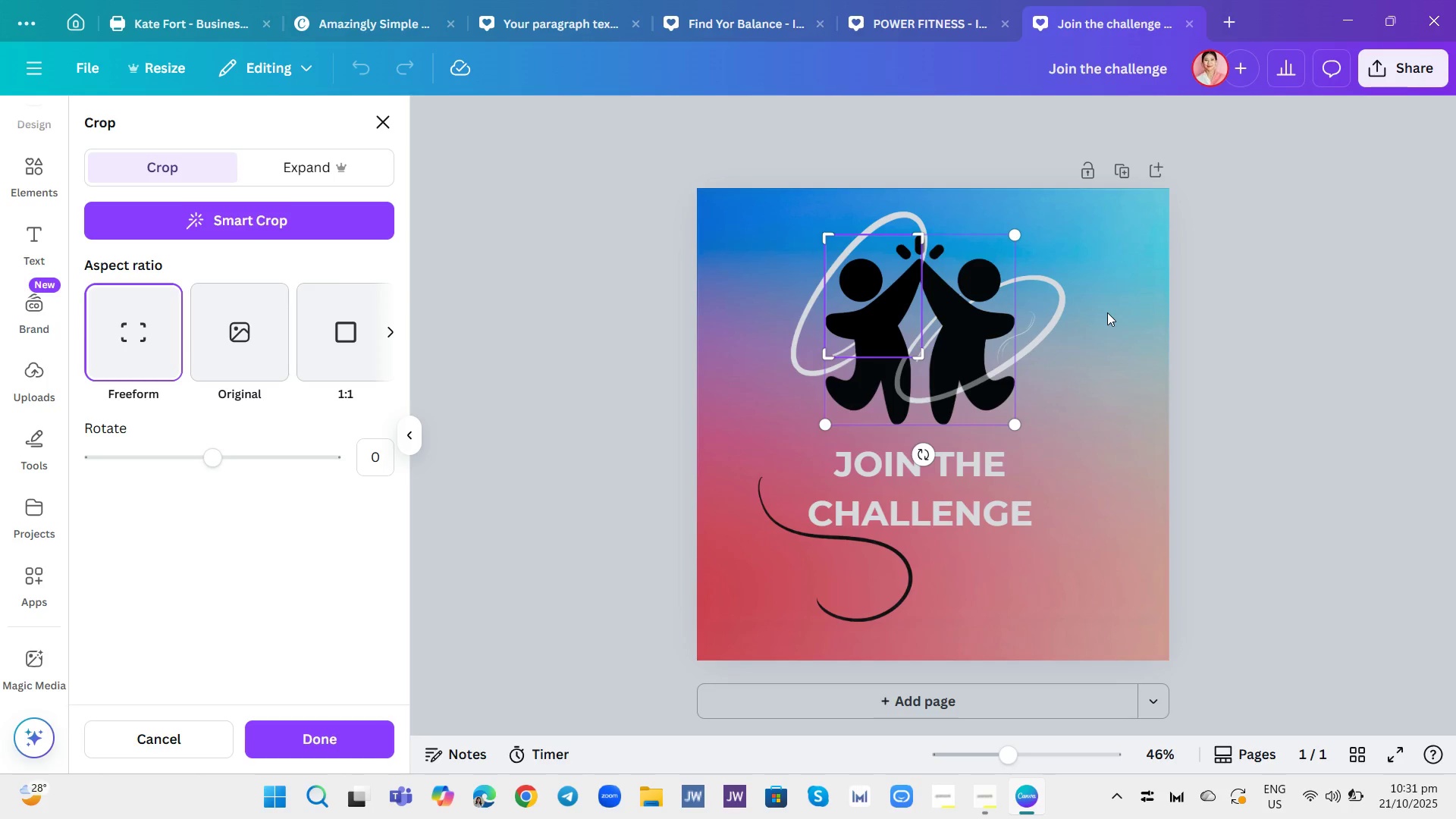 
left_click([1107, 312])
 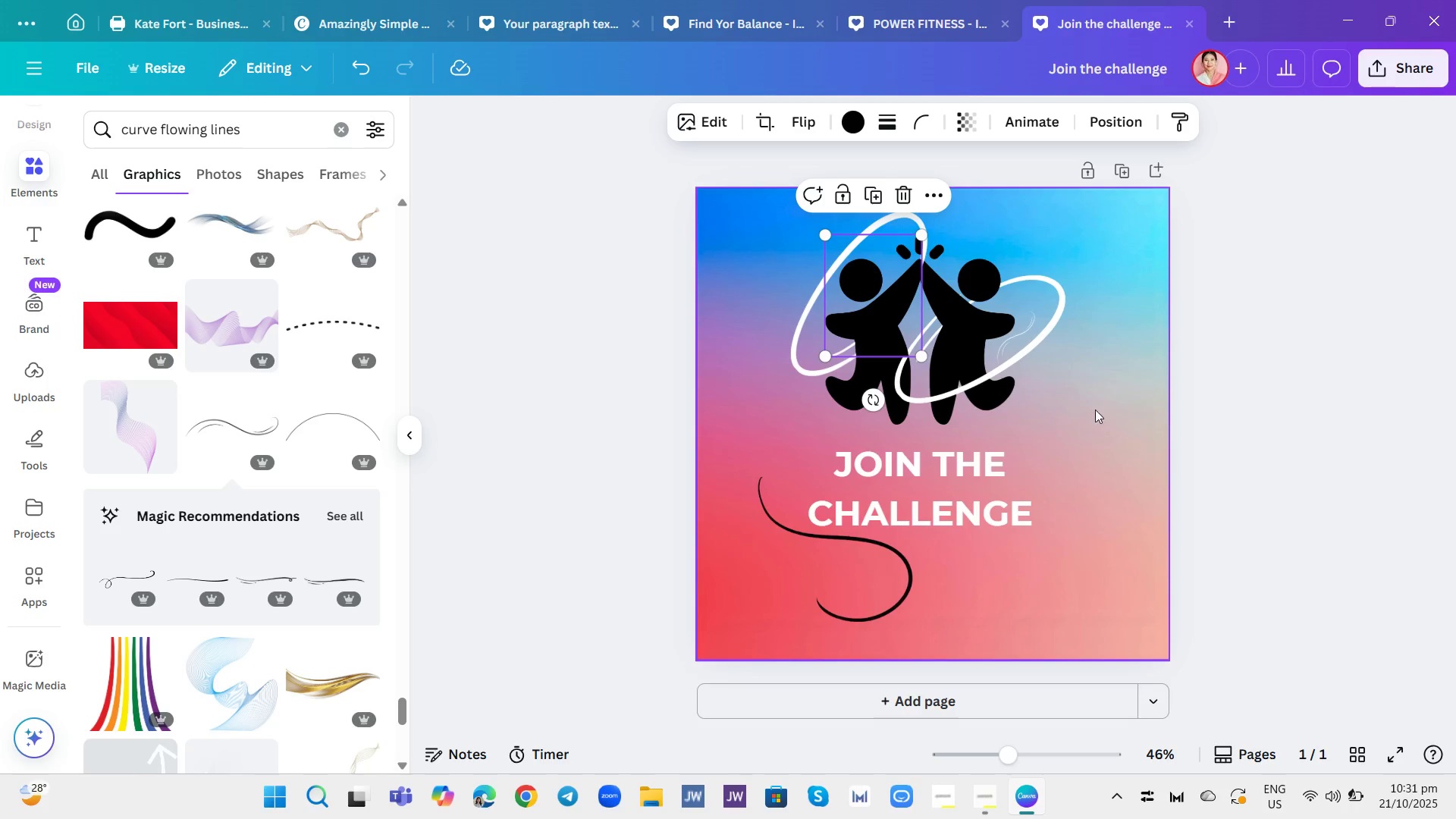 
left_click([1094, 393])
 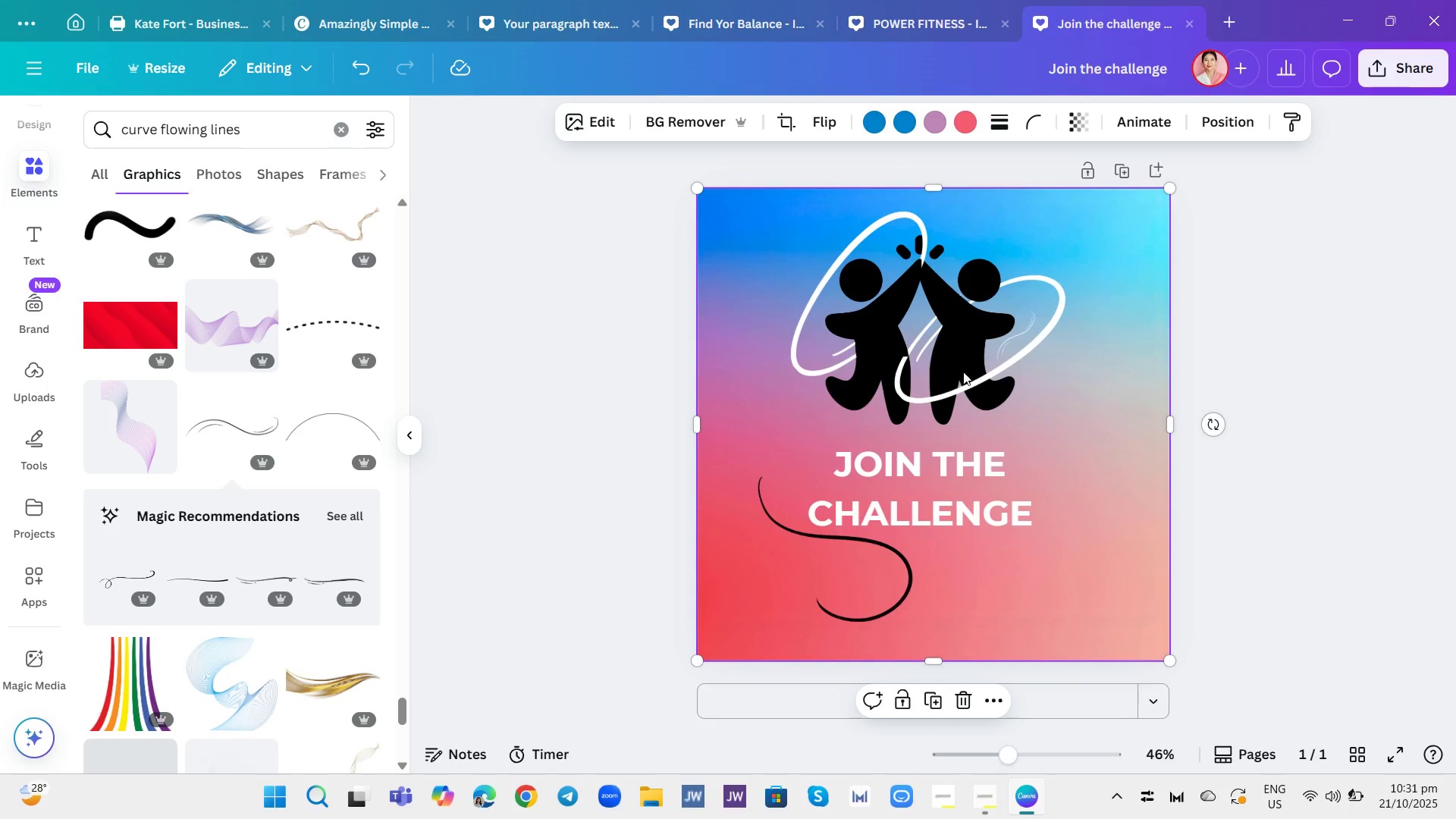 
left_click([886, 335])
 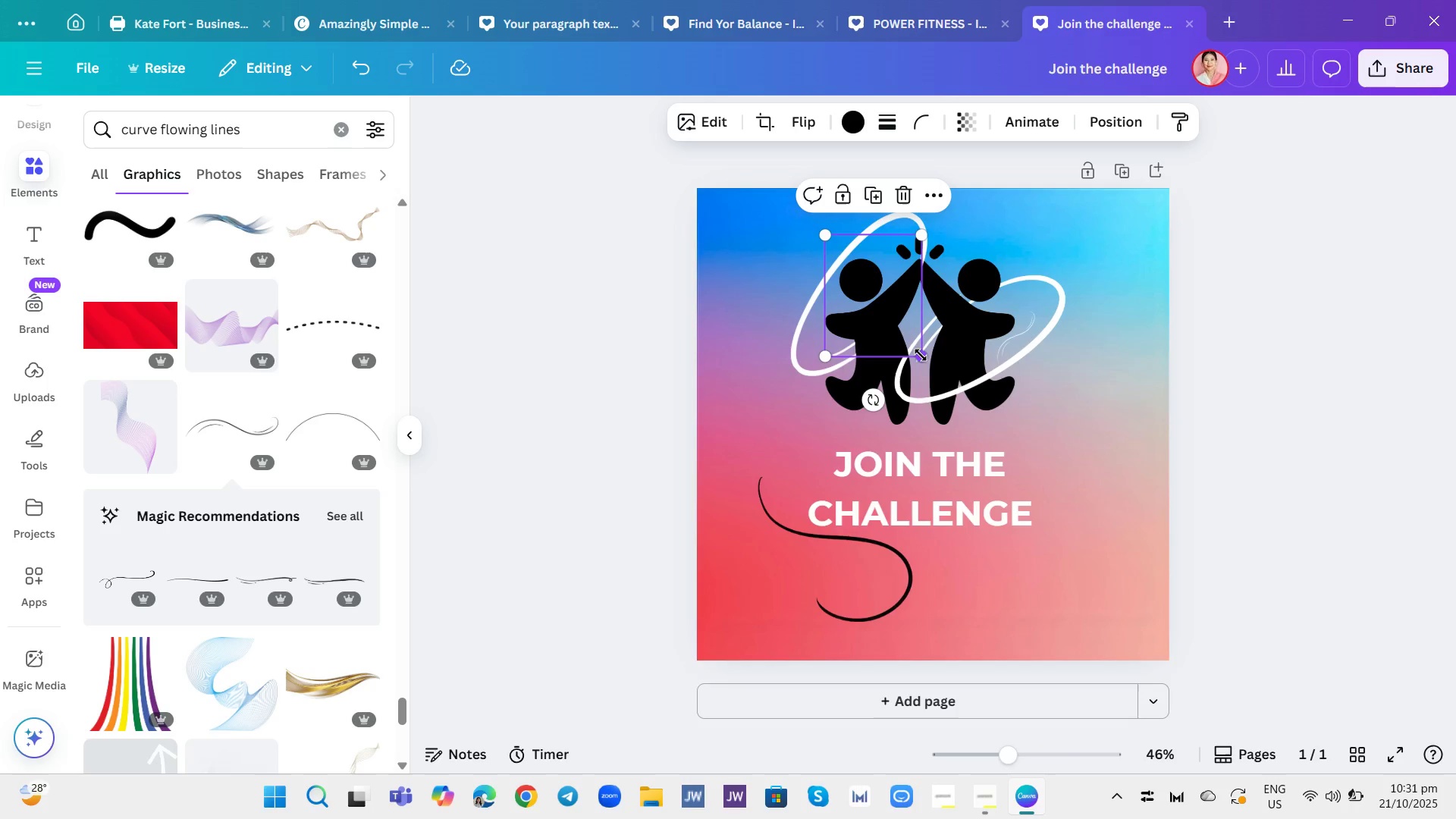 
left_click_drag(start_coordinate=[921, 355], to_coordinate=[917, 356])
 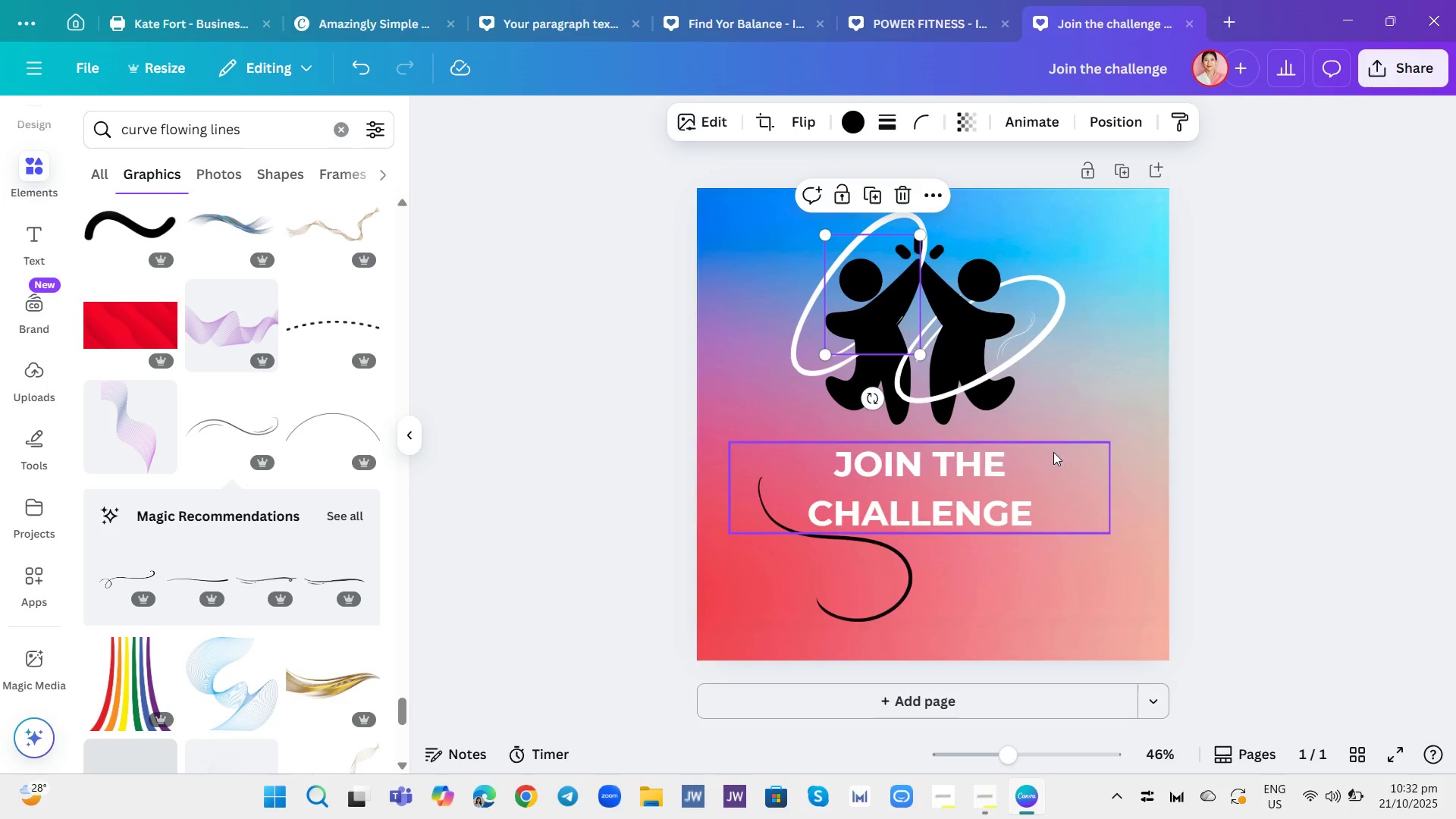 
left_click_drag(start_coordinate=[1088, 443], to_coordinate=[1083, 411])
 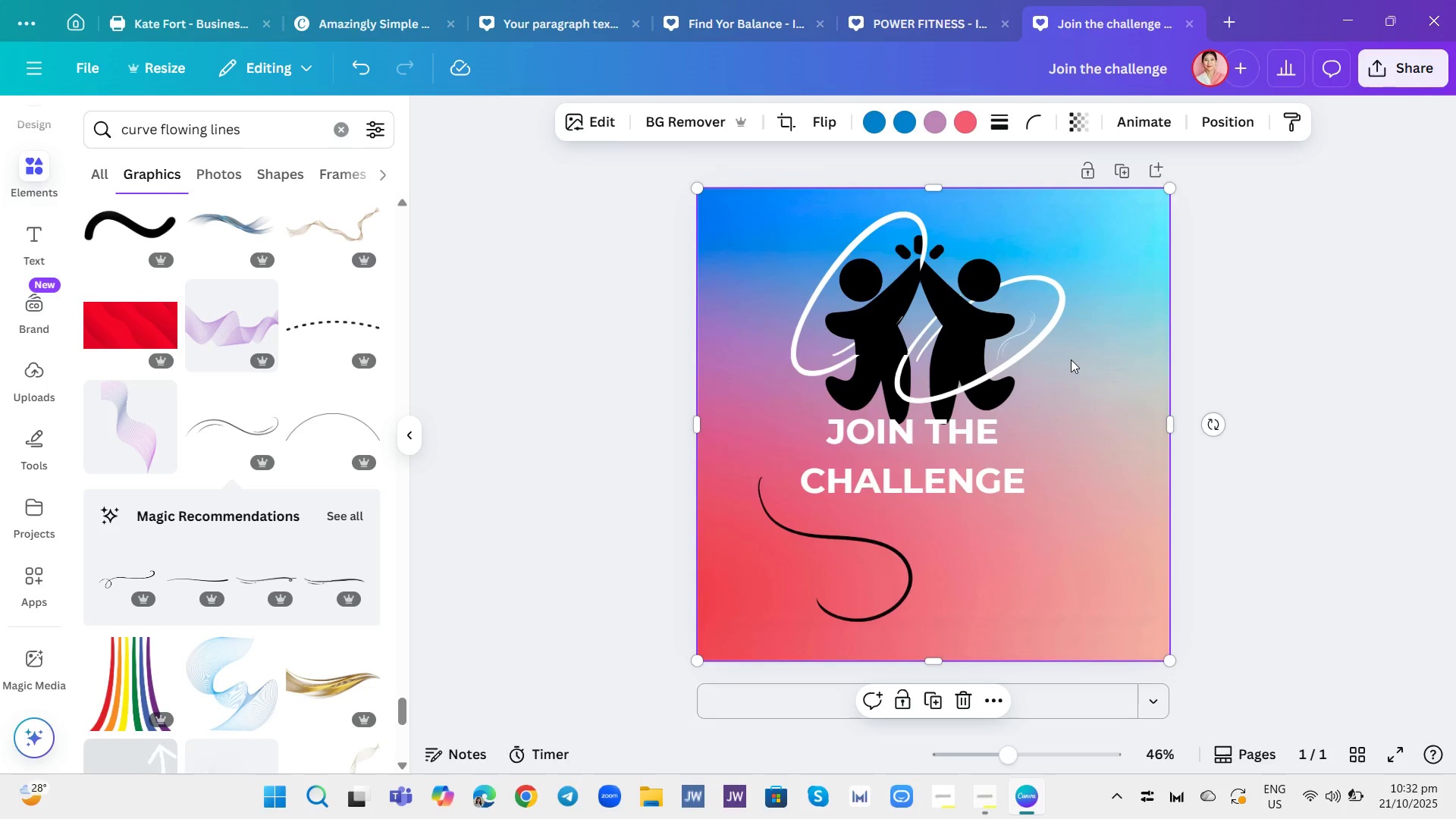 
key(Control+Z)
 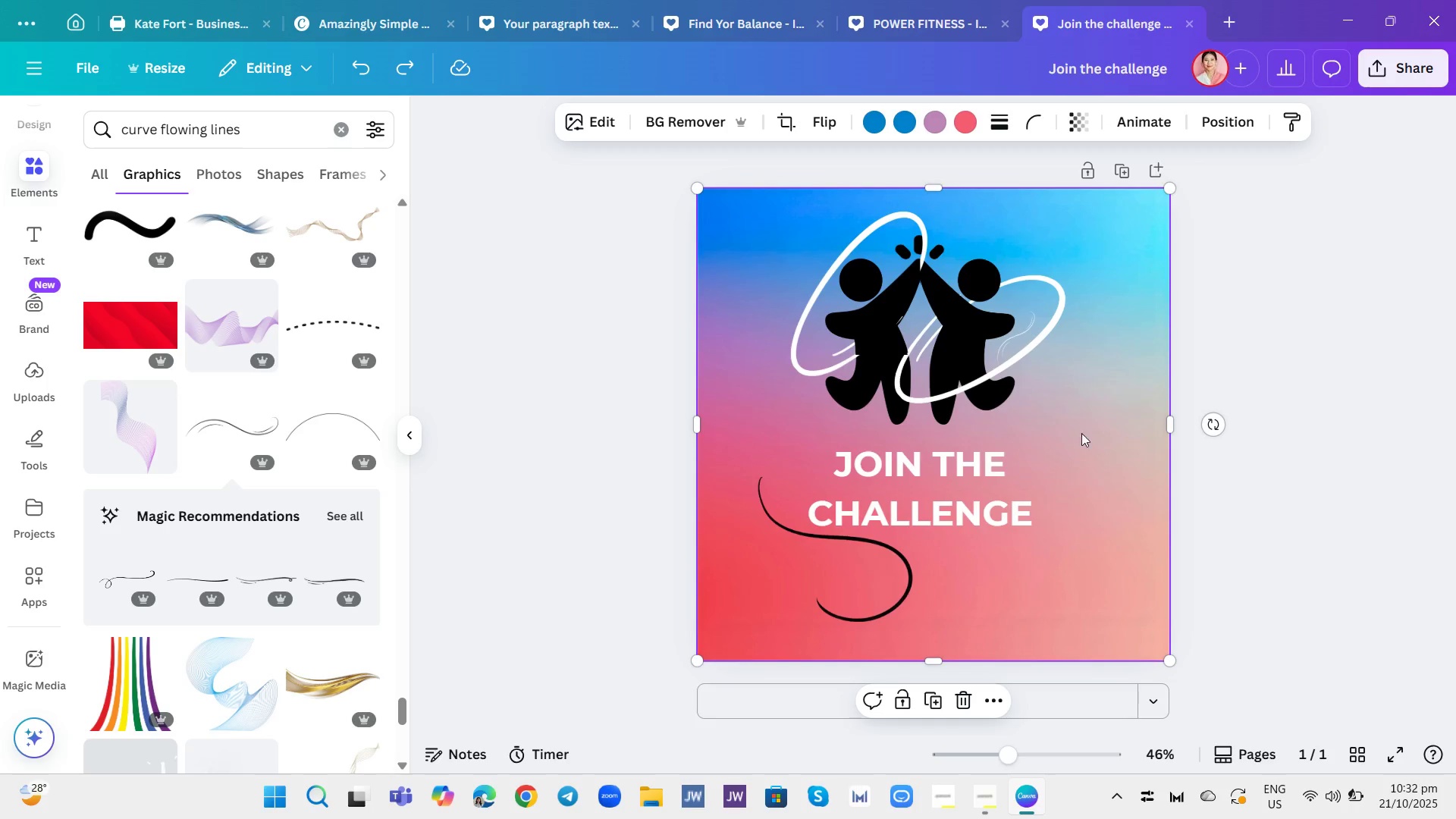 
key(Control+Z)
 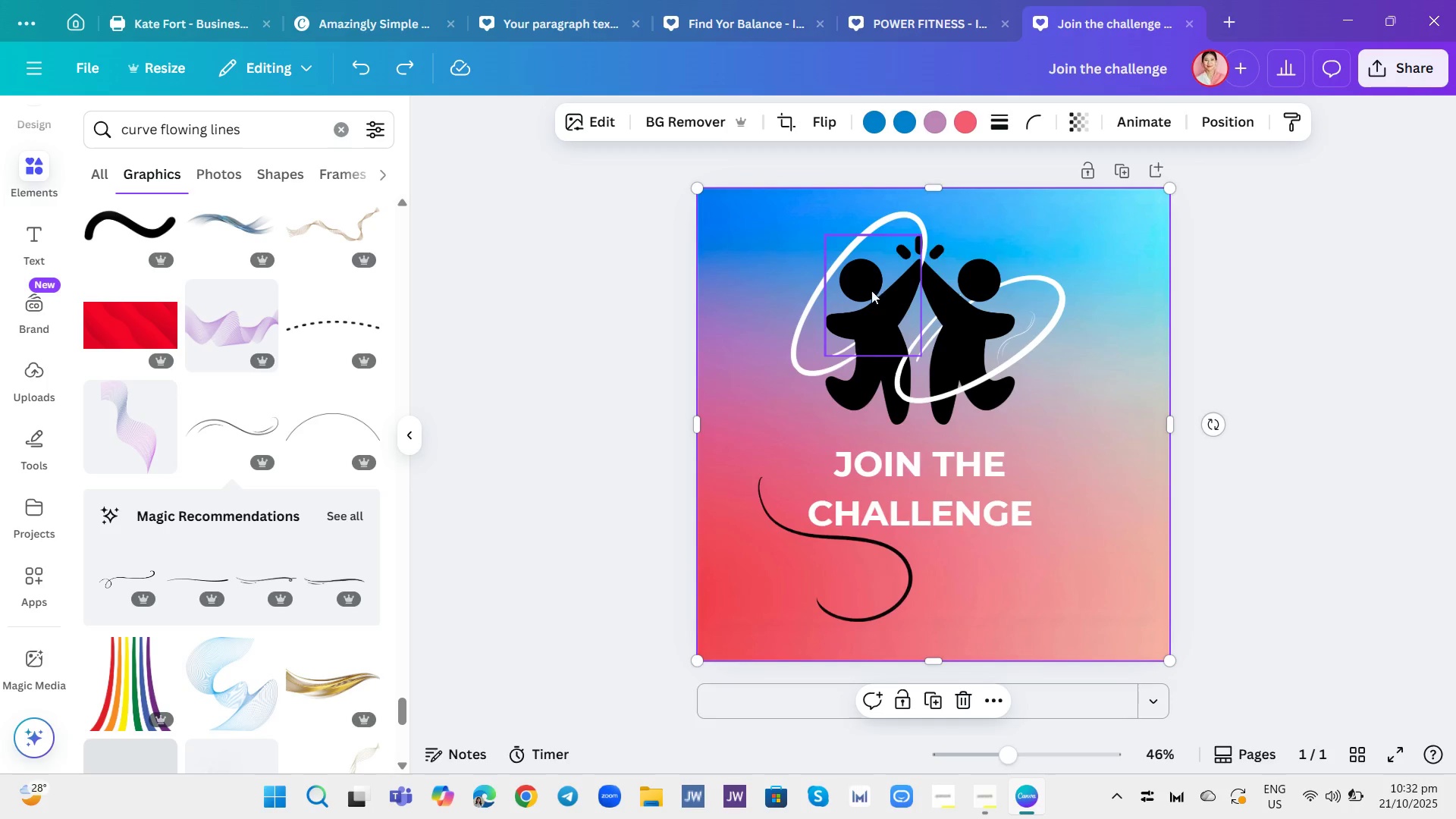 
left_click([865, 287])
 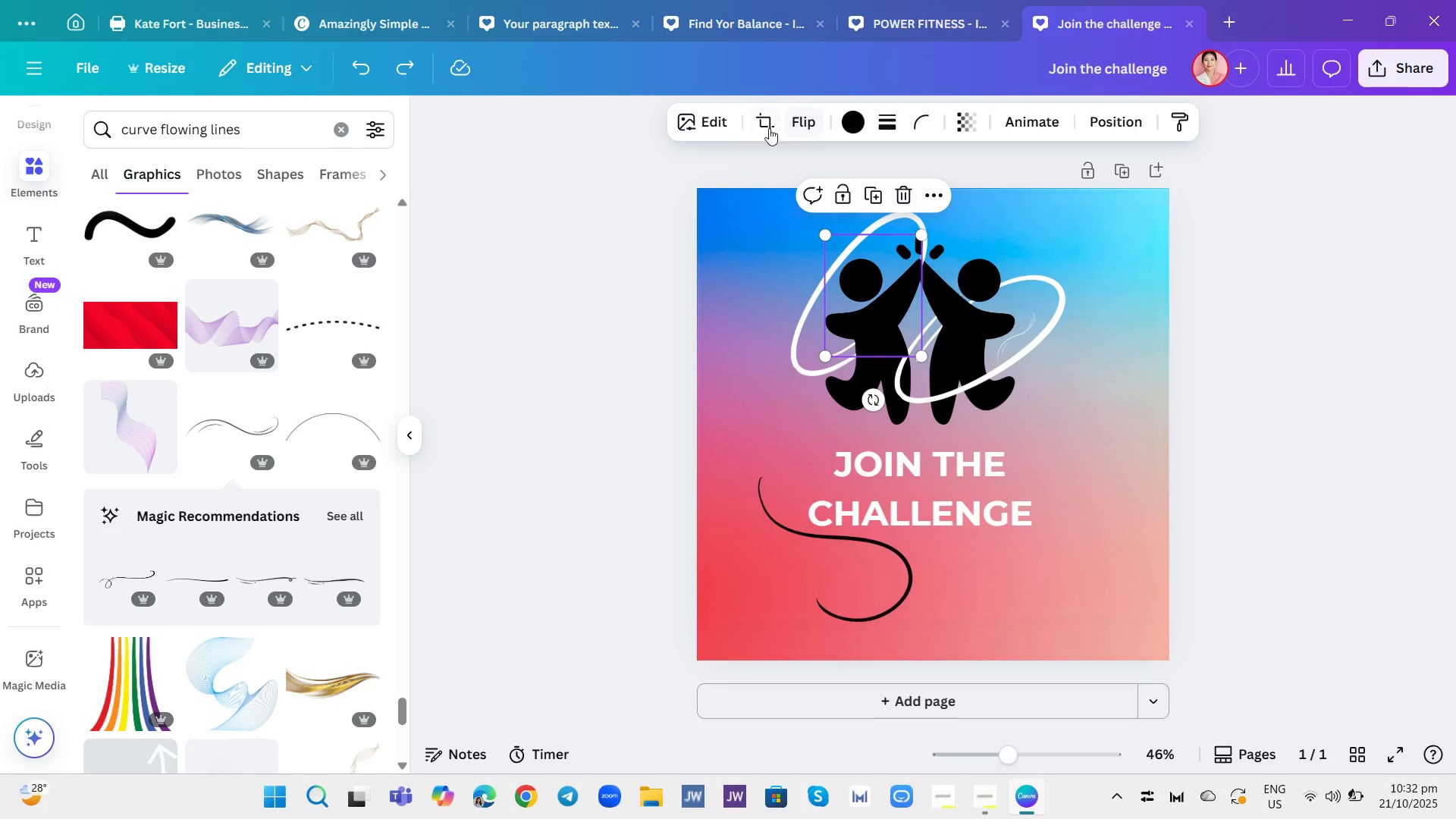 
left_click([762, 124])
 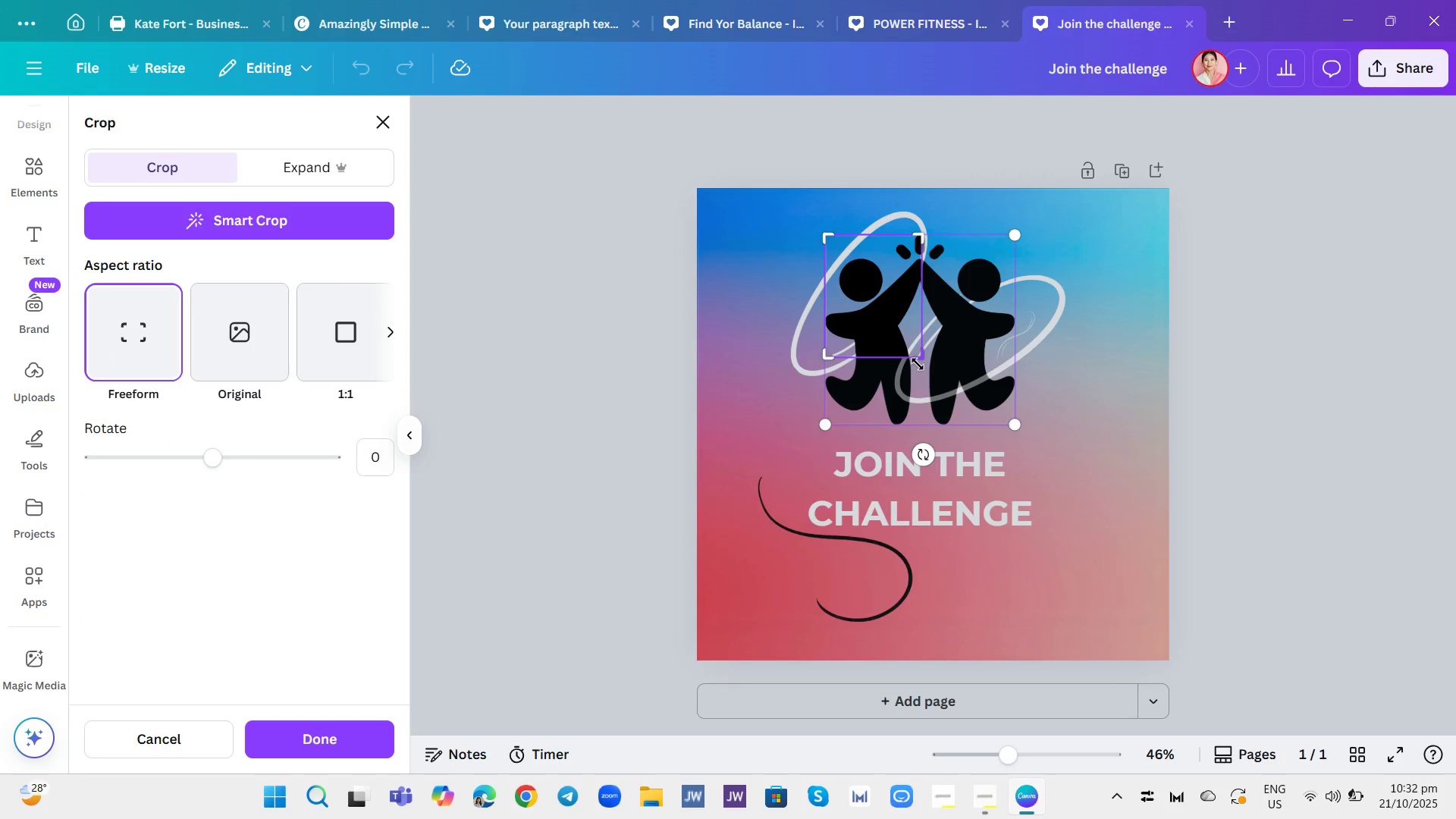 
left_click_drag(start_coordinate=[923, 361], to_coordinate=[903, 348])
 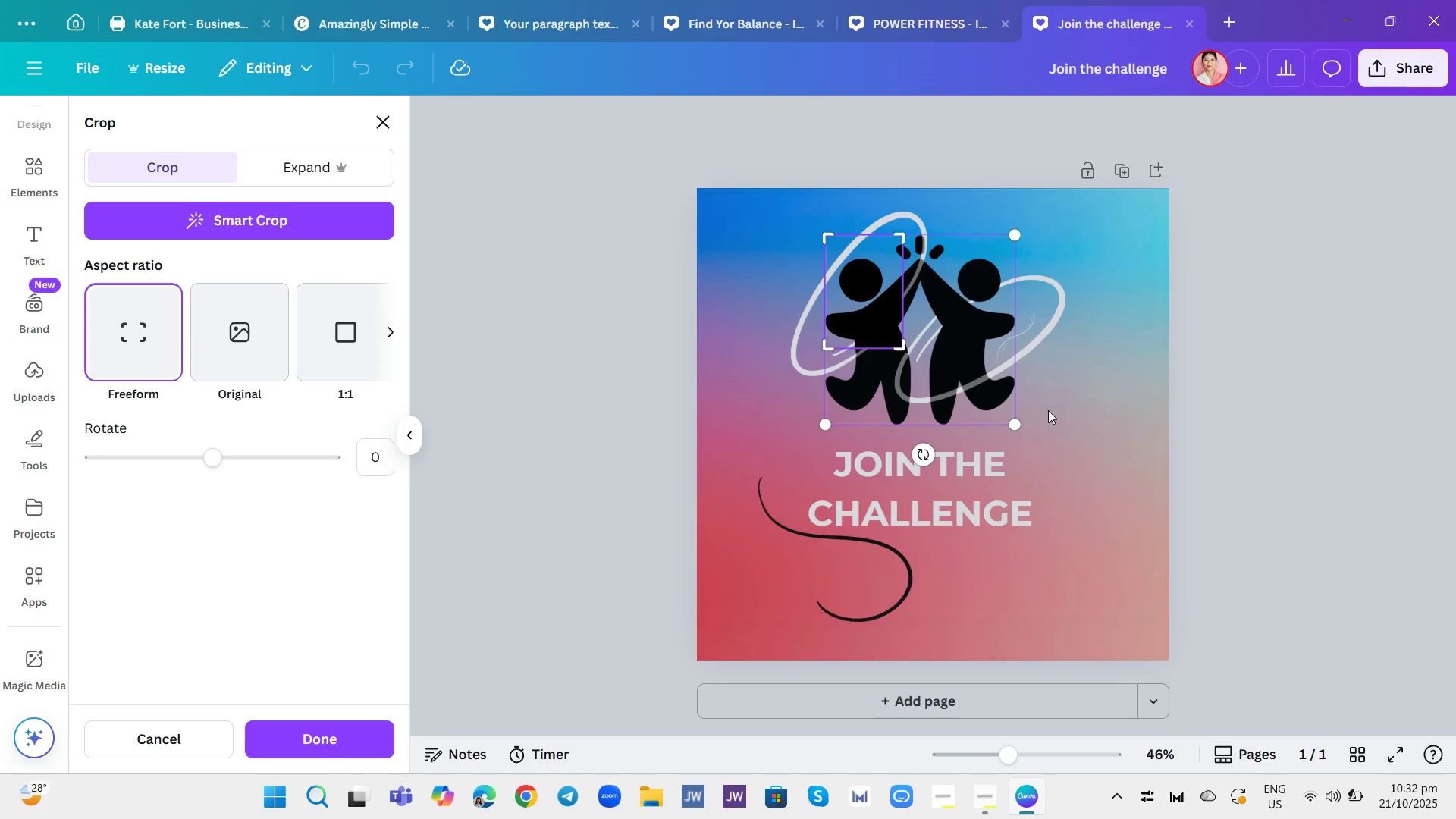 
left_click([1048, 410])
 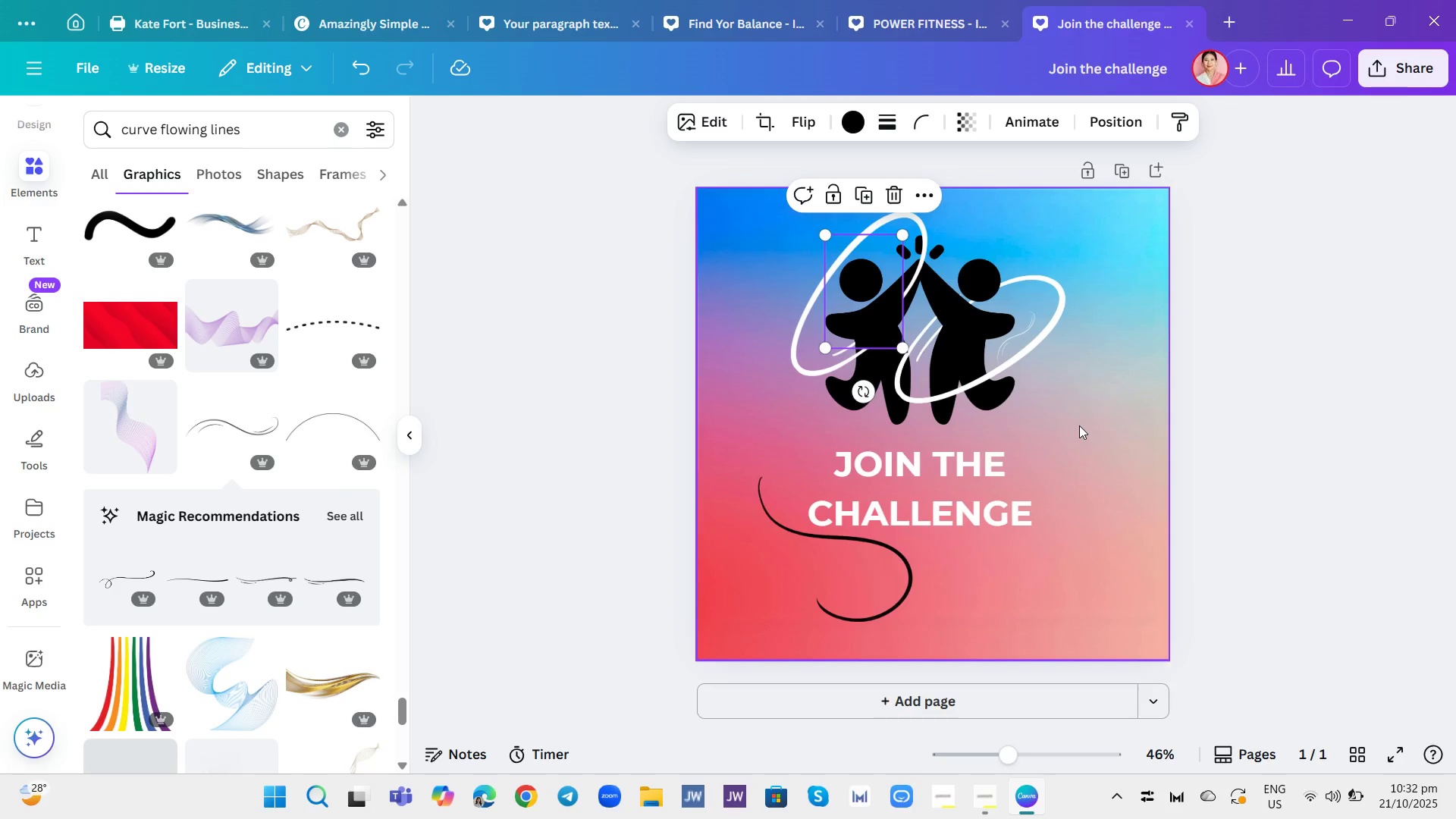 
left_click([1079, 425])
 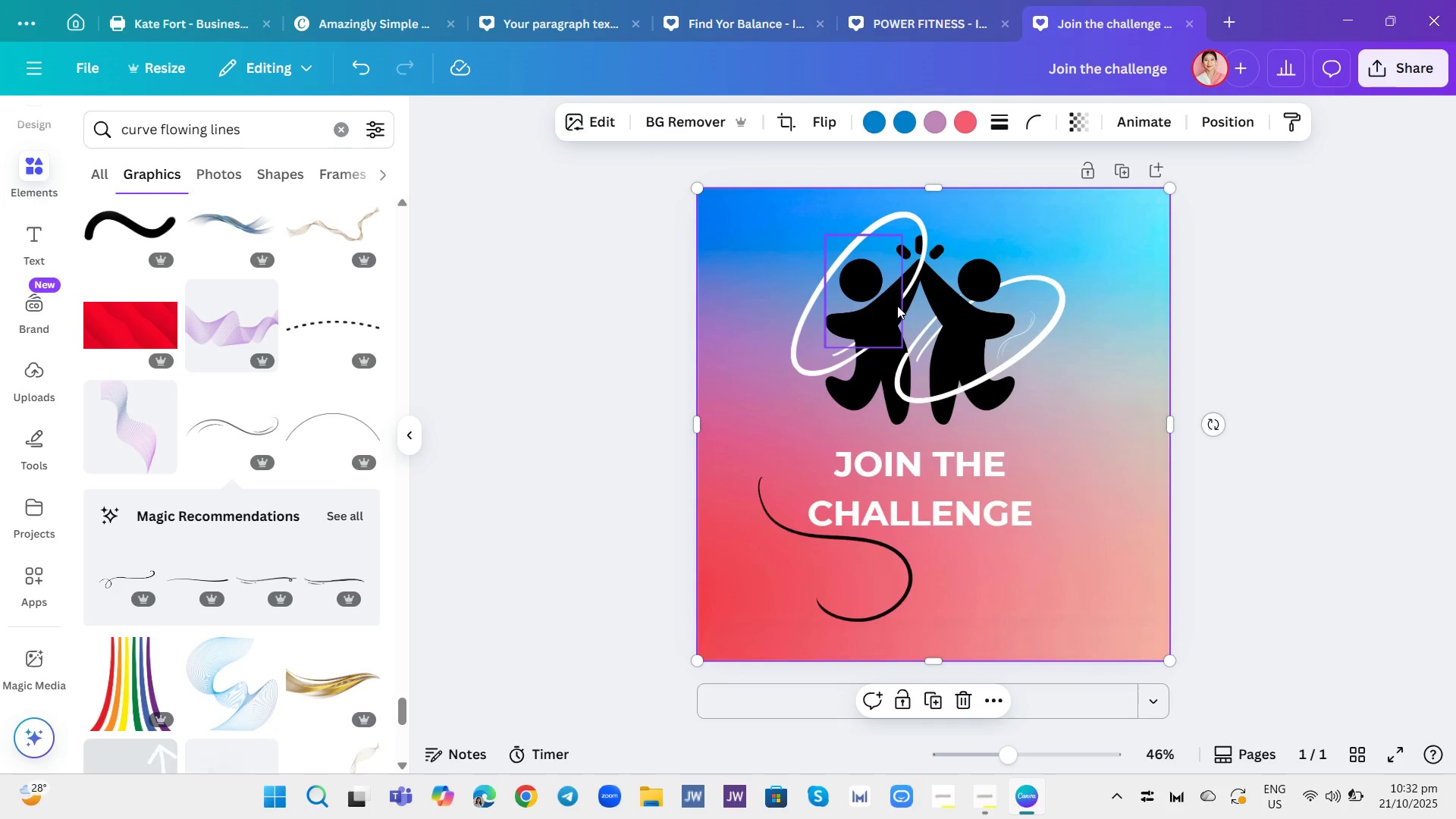 
wait(9.3)
 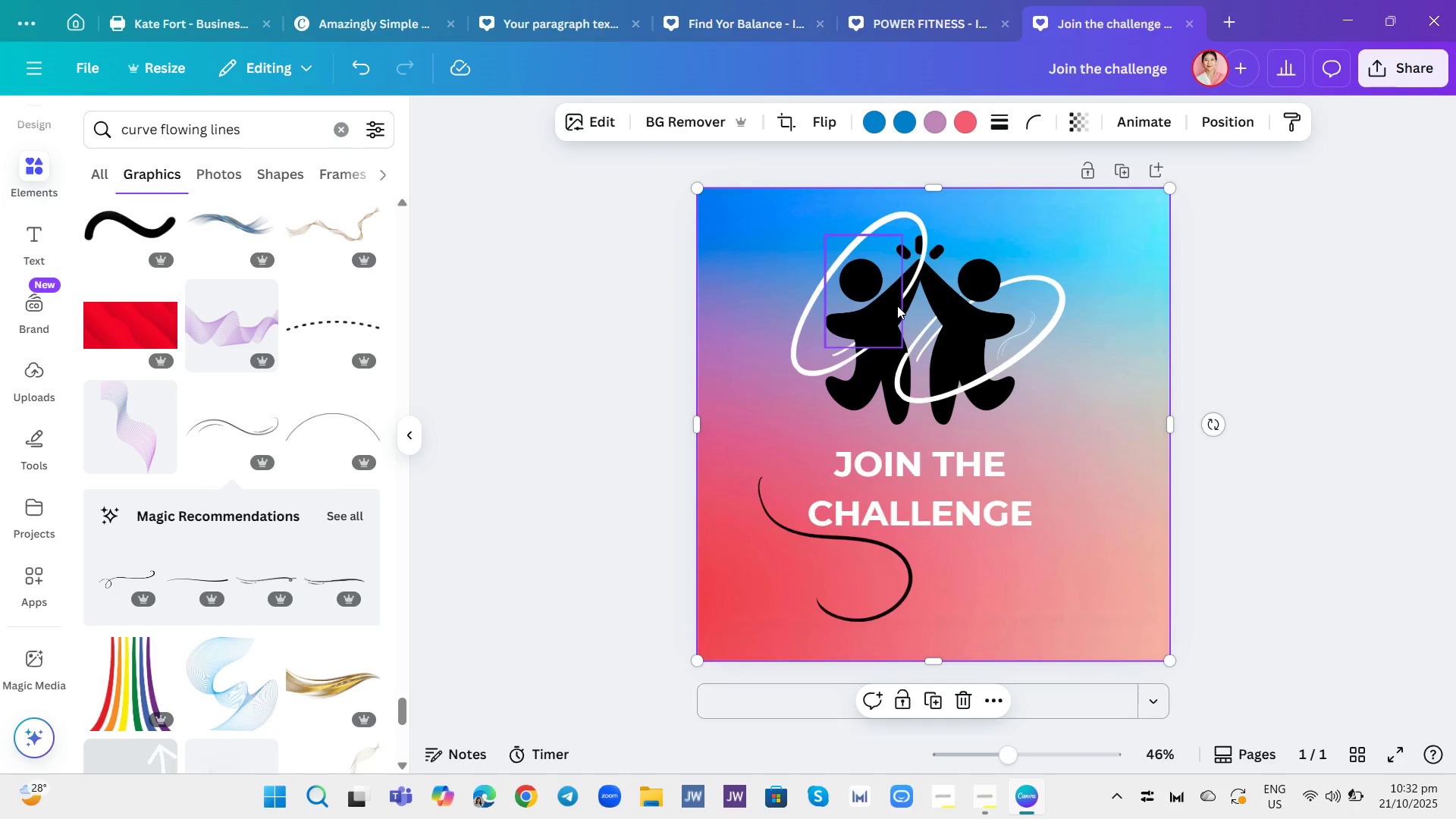 
left_click([974, 342])
 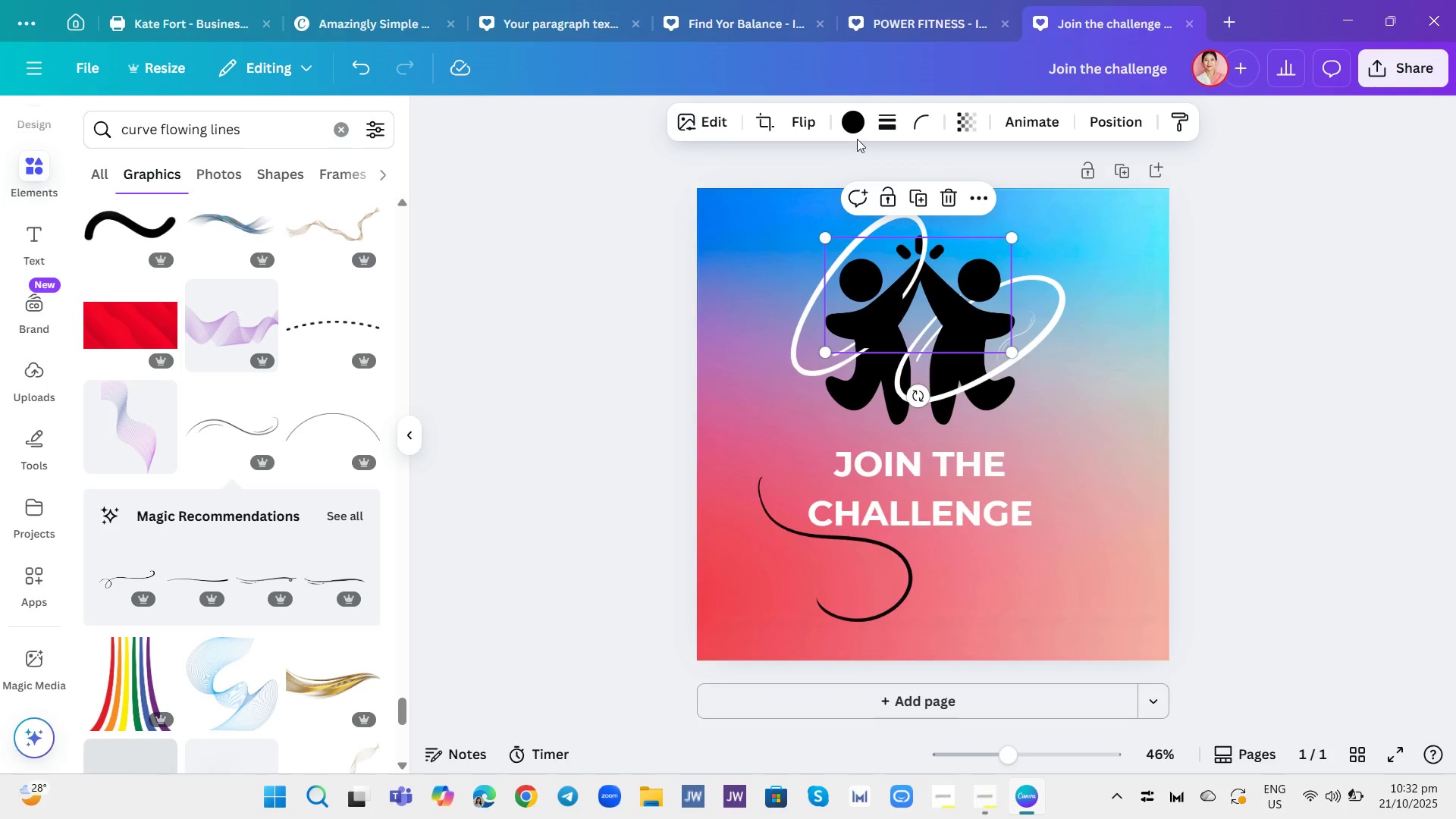 
left_click([850, 125])
 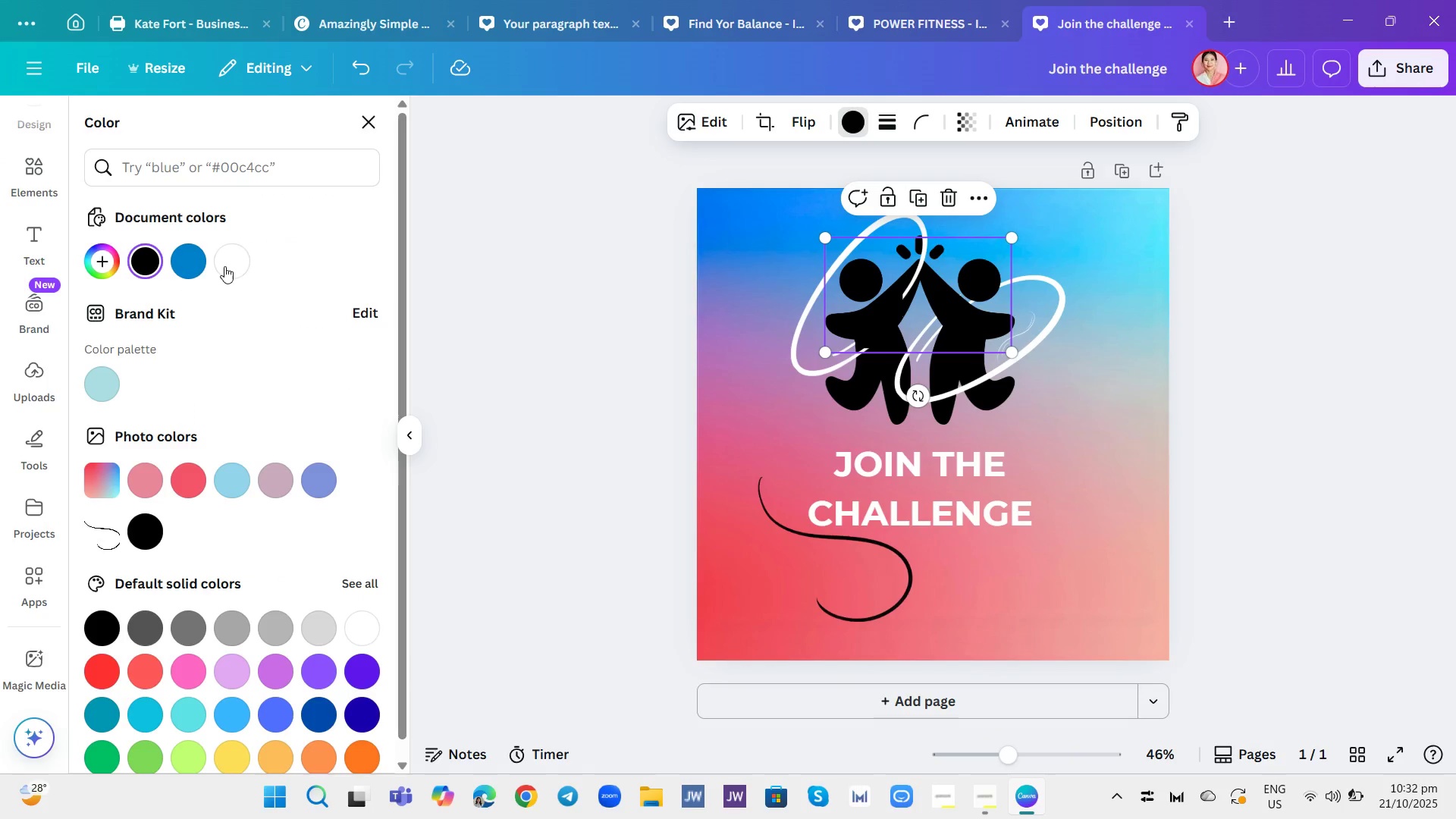 
left_click([225, 265])
 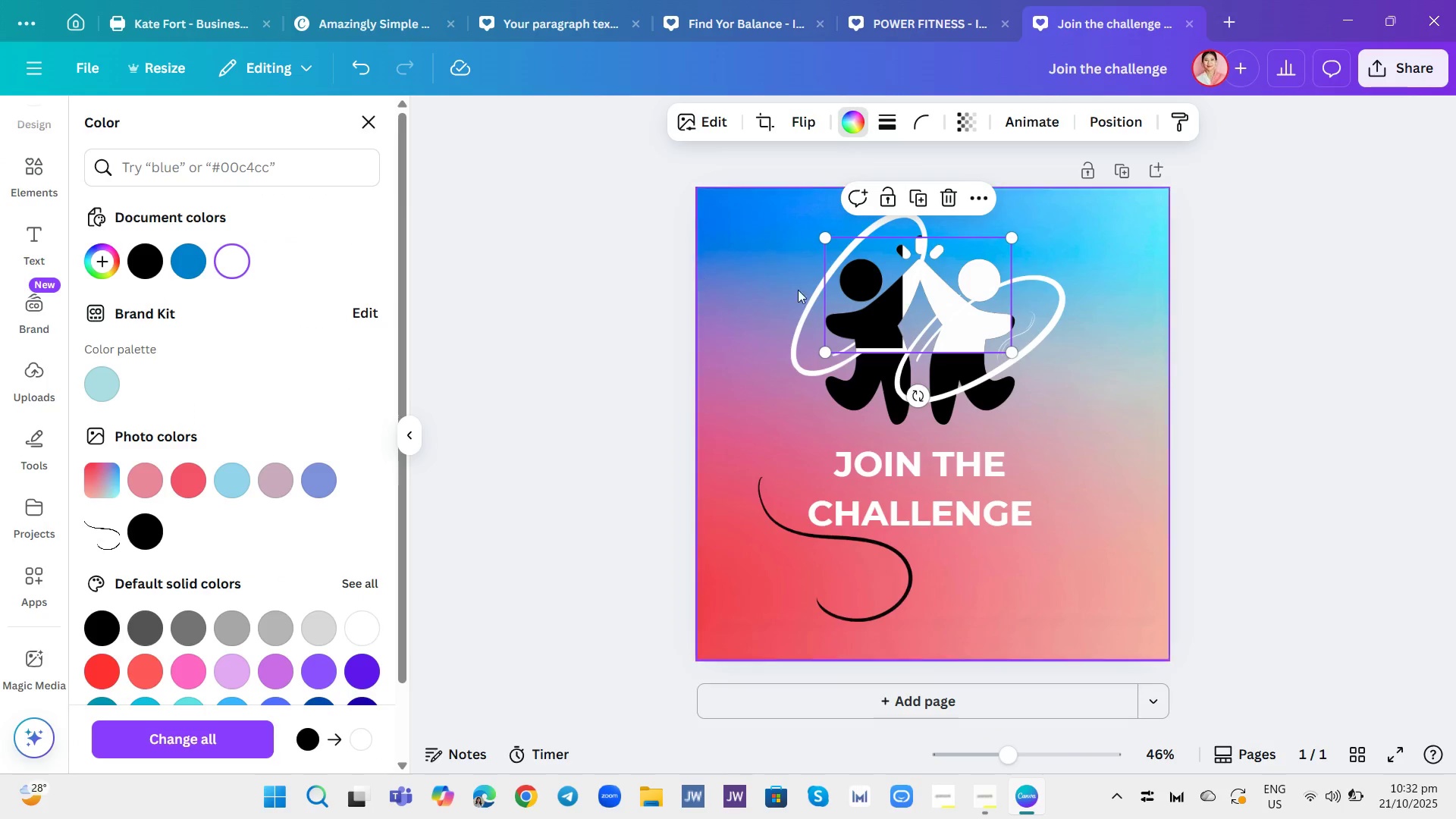 
left_click([838, 307])
 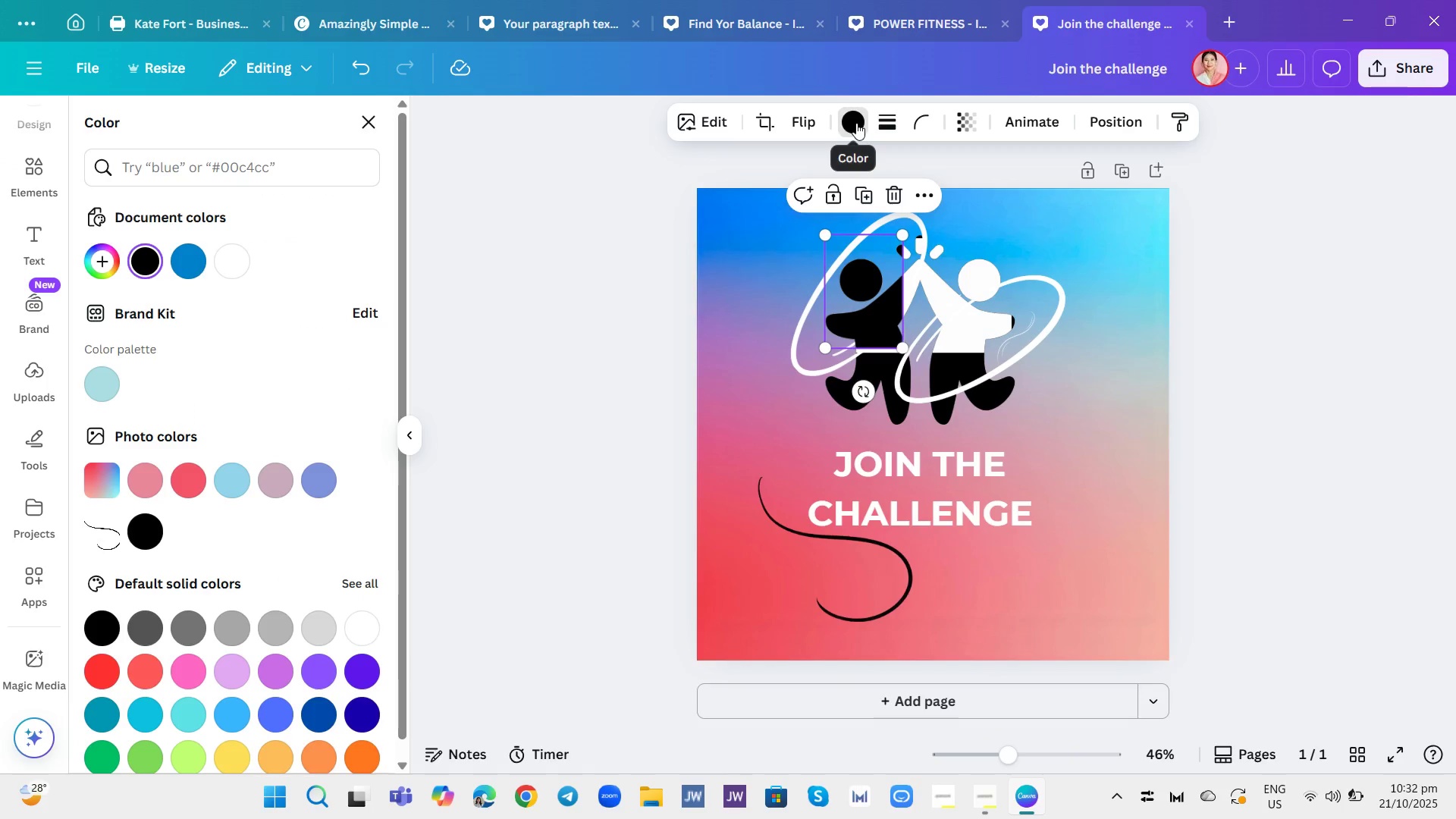 
left_click([856, 123])
 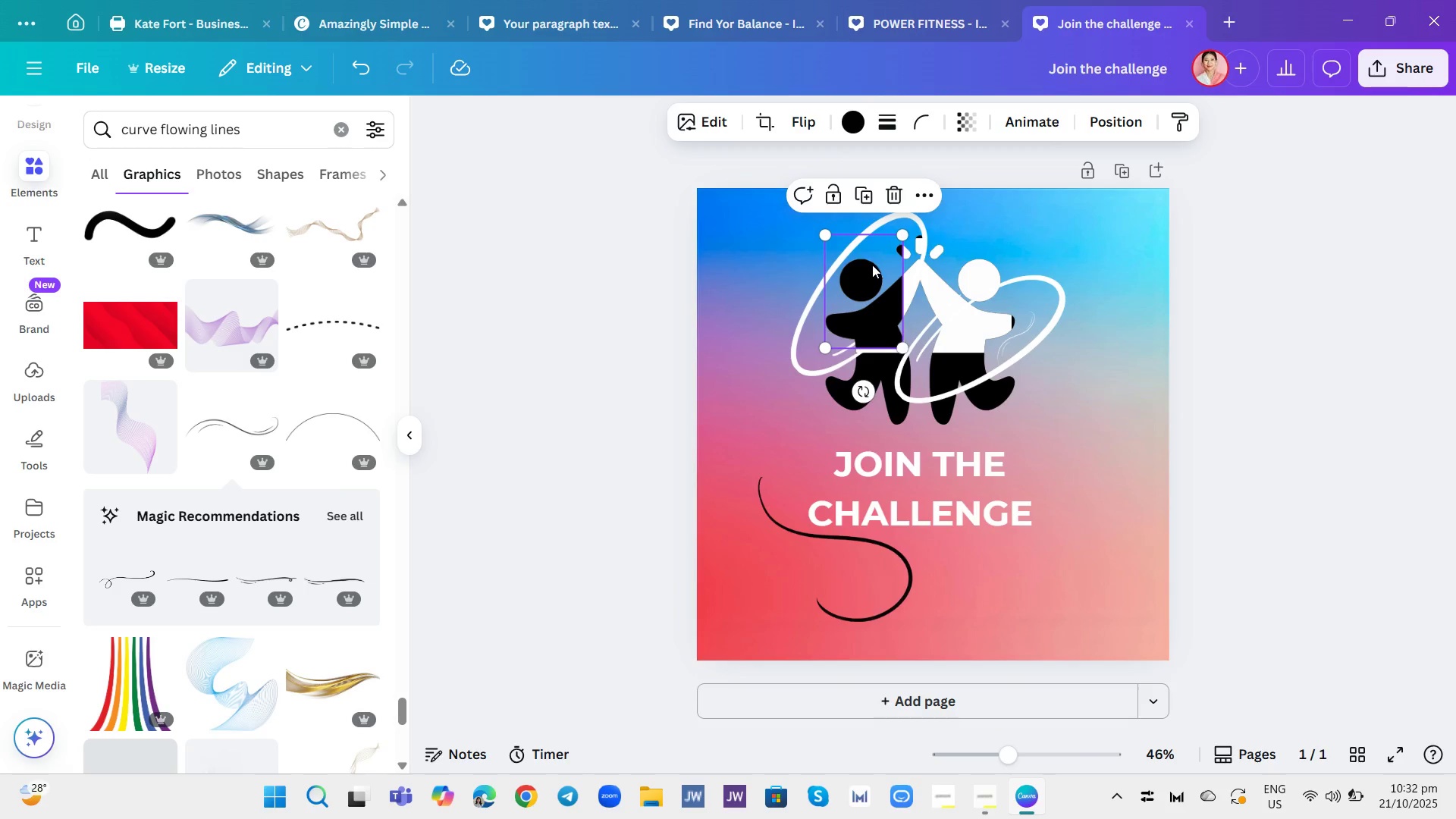 
left_click([871, 268])
 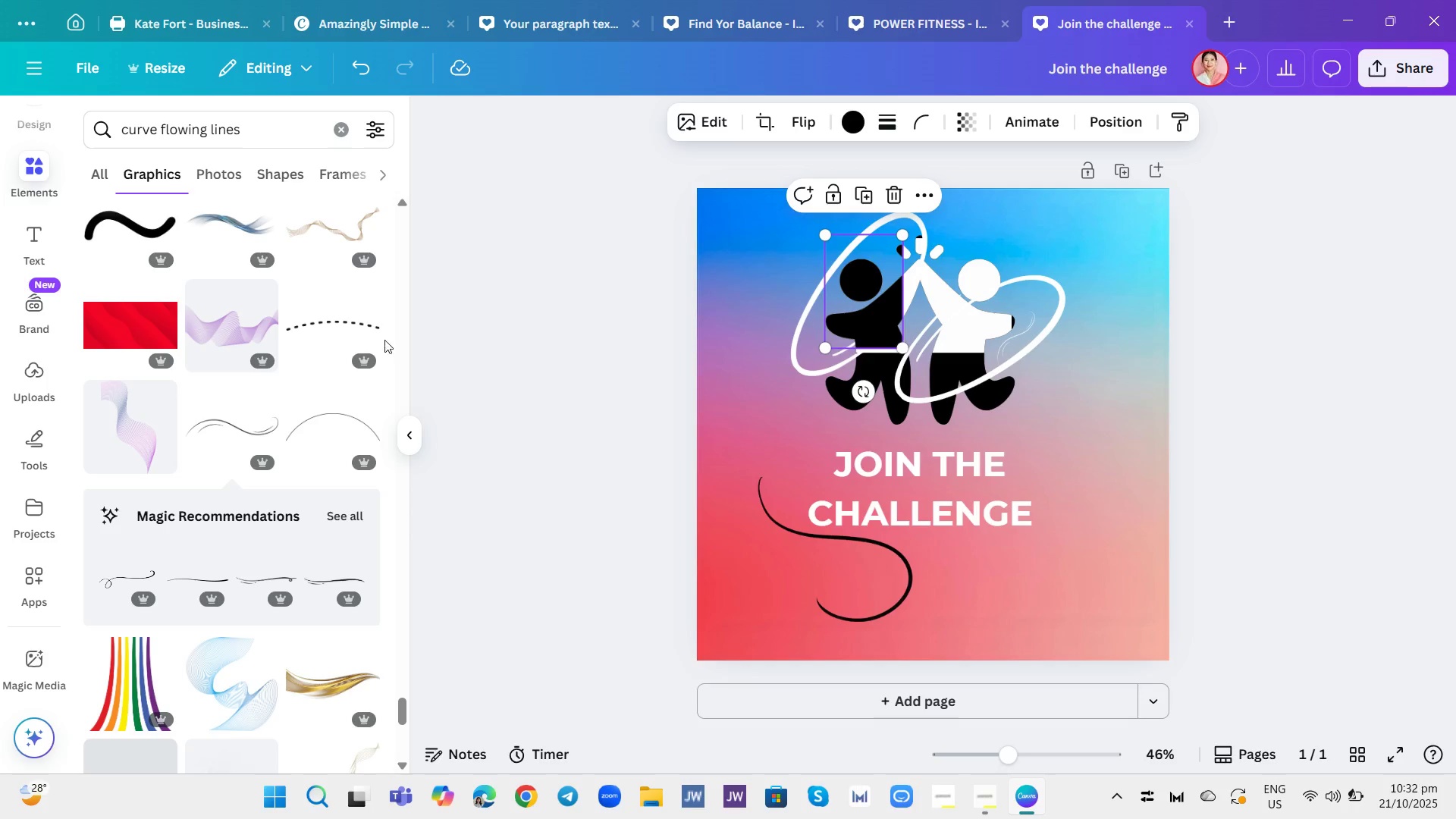 
left_click([411, 426])
 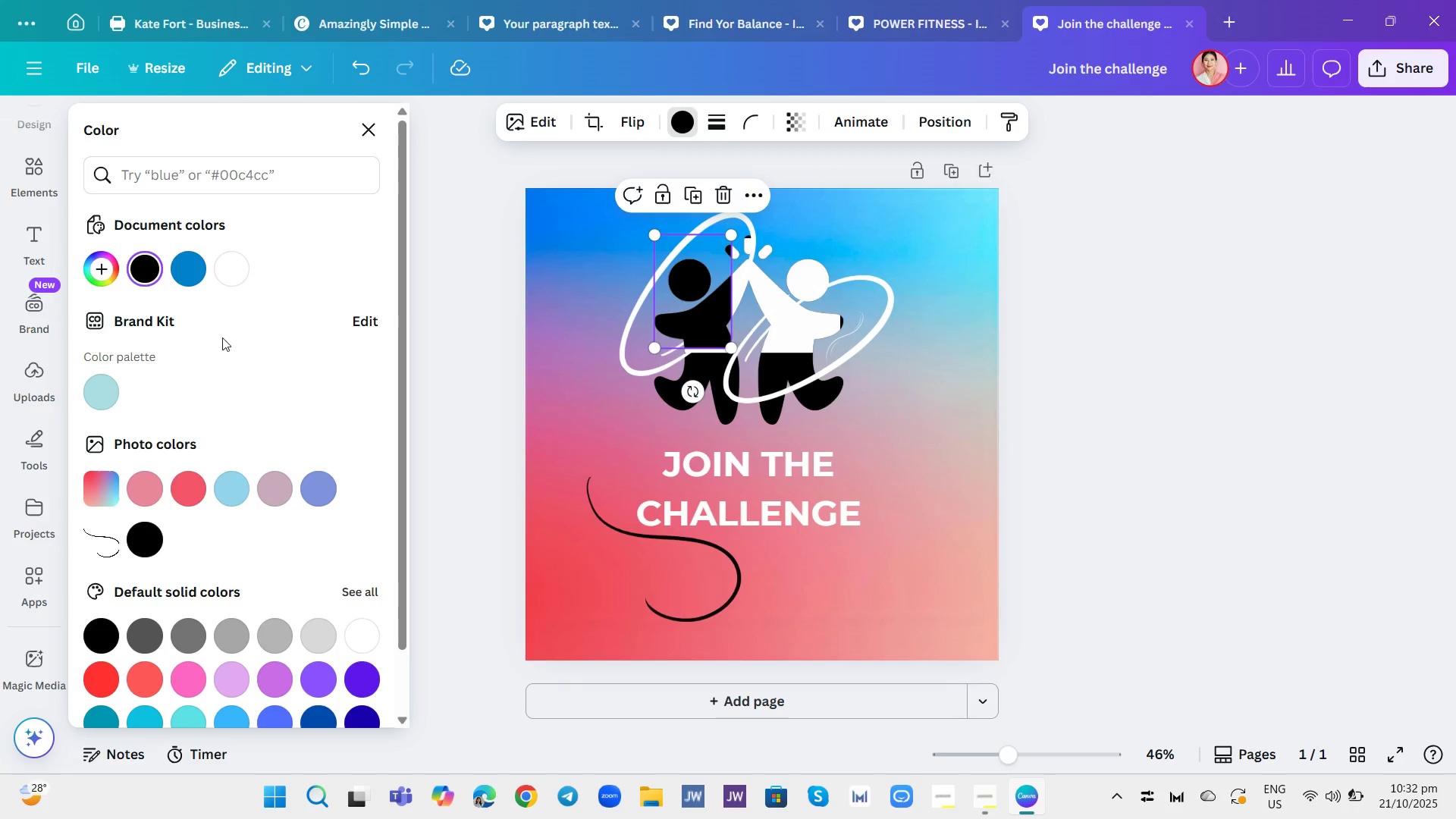 
left_click([221, 278])
 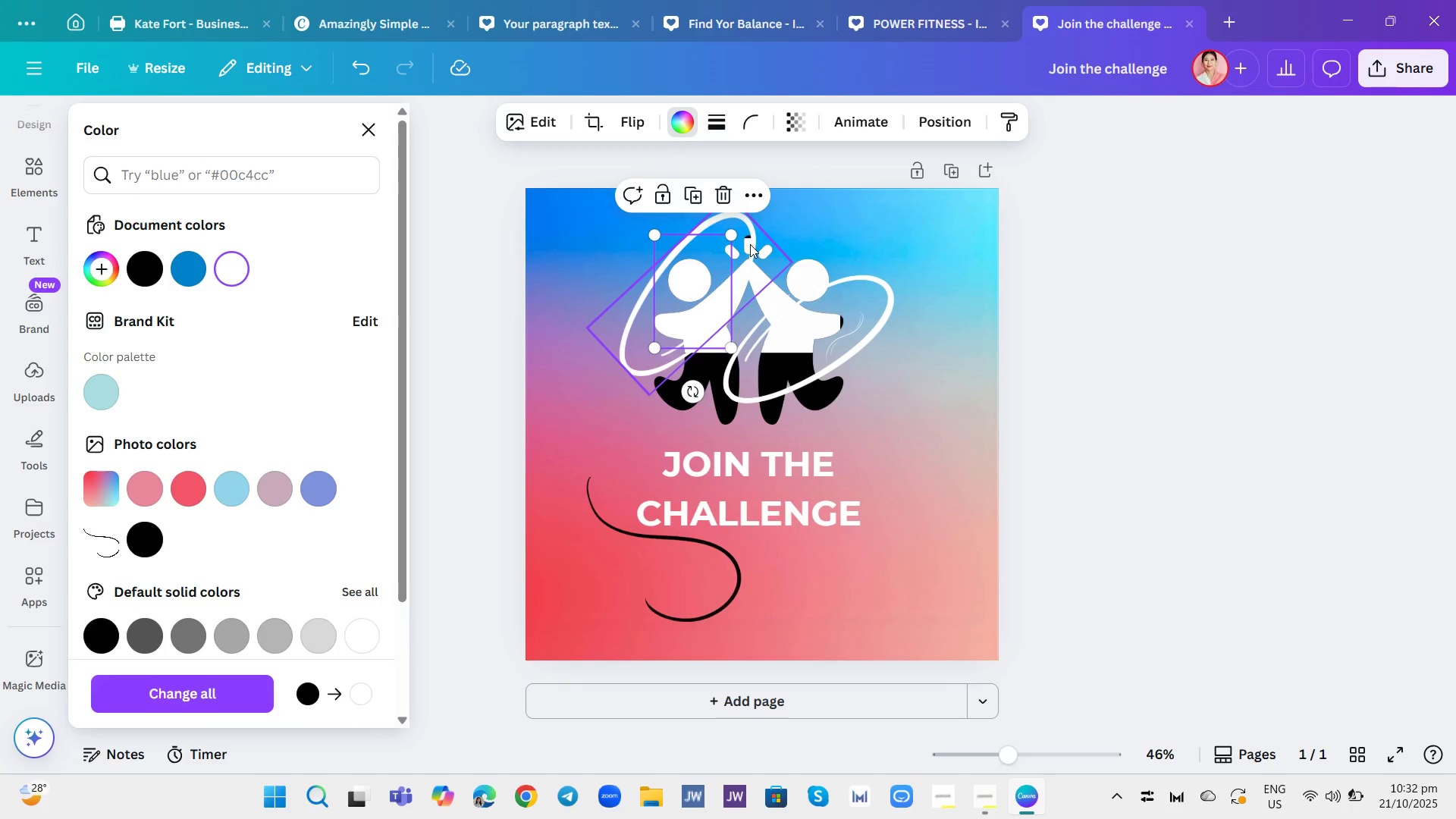 
left_click([745, 237])
 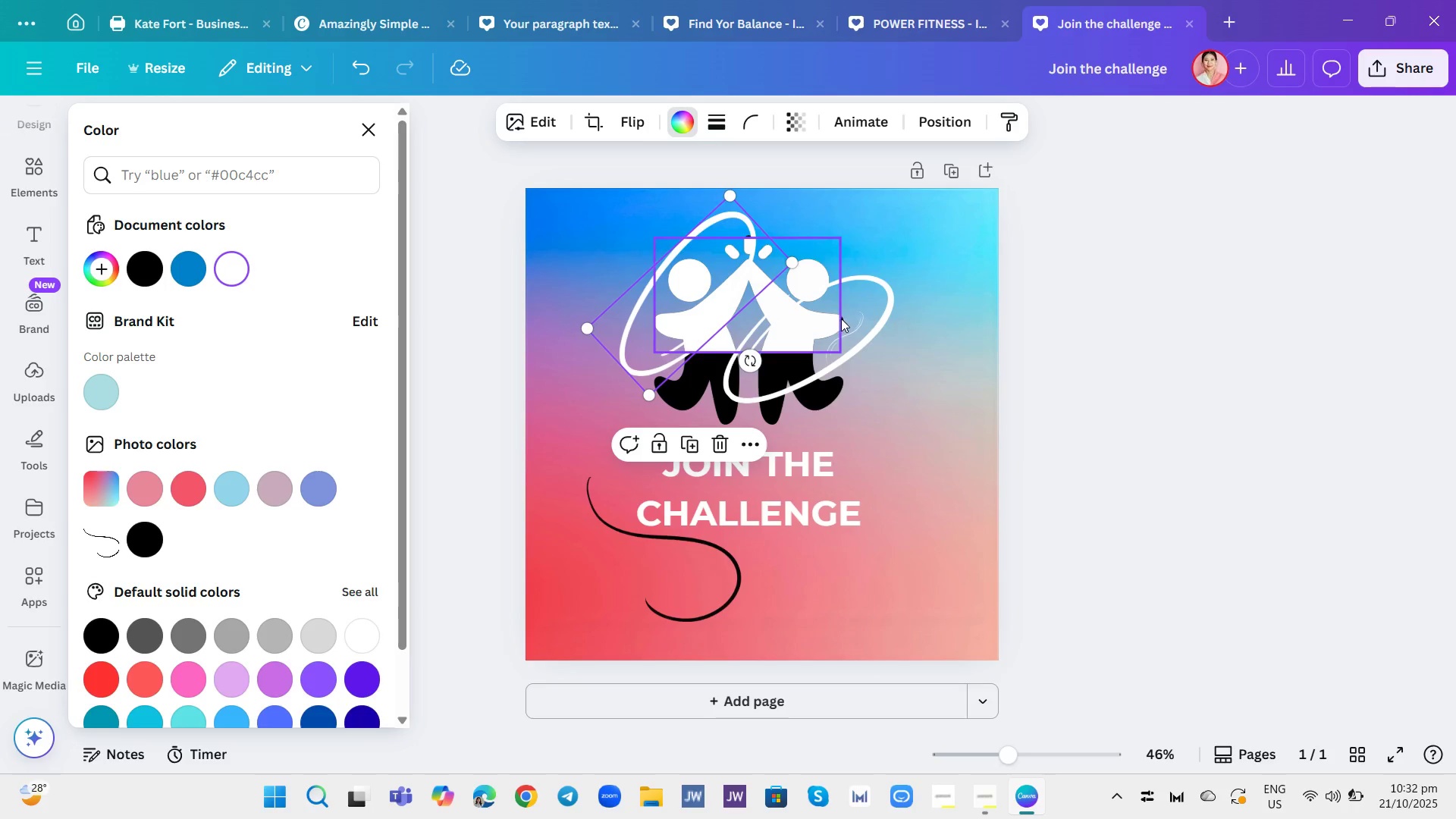 
left_click([843, 319])
 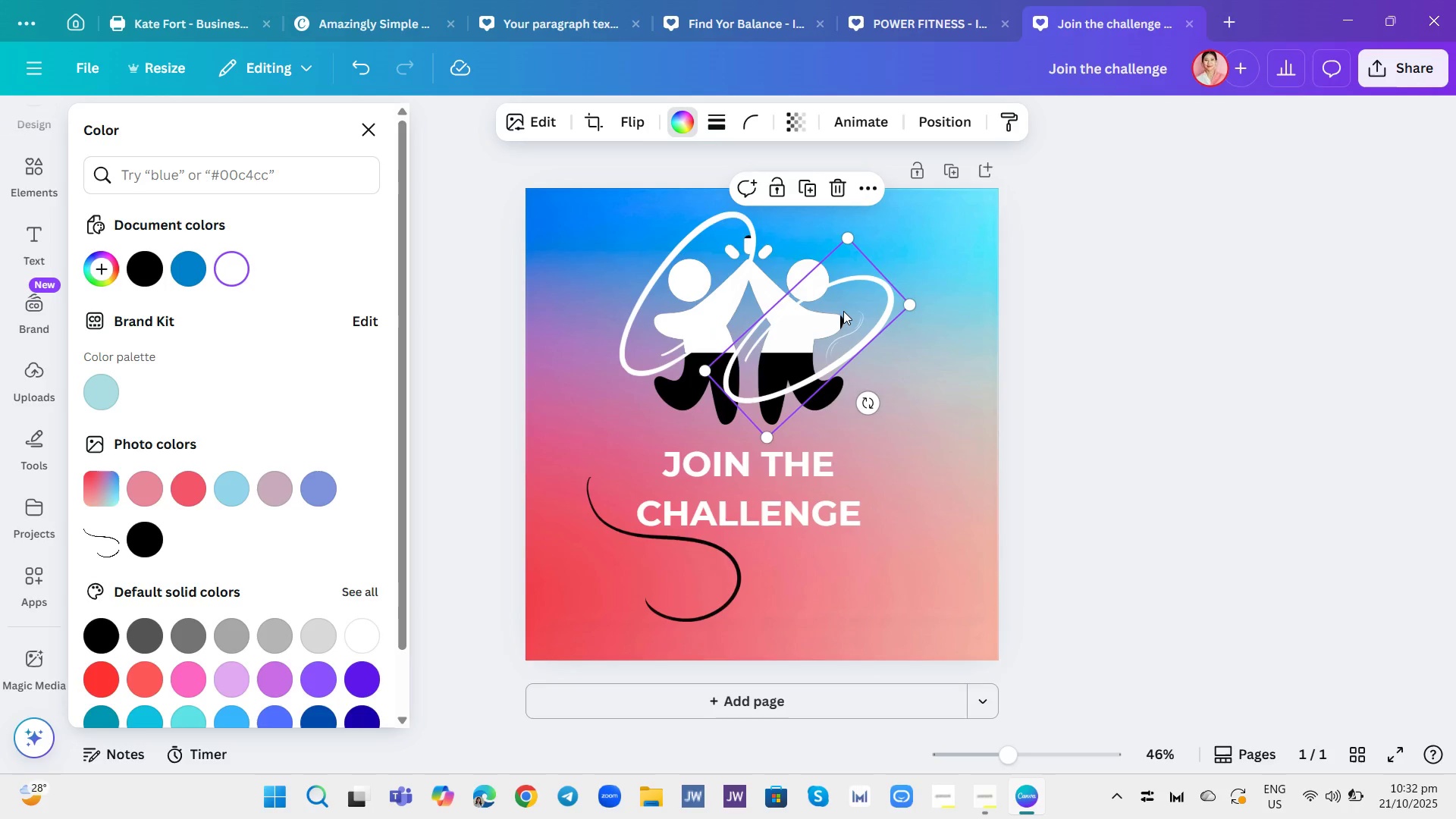 
left_click([843, 311])
 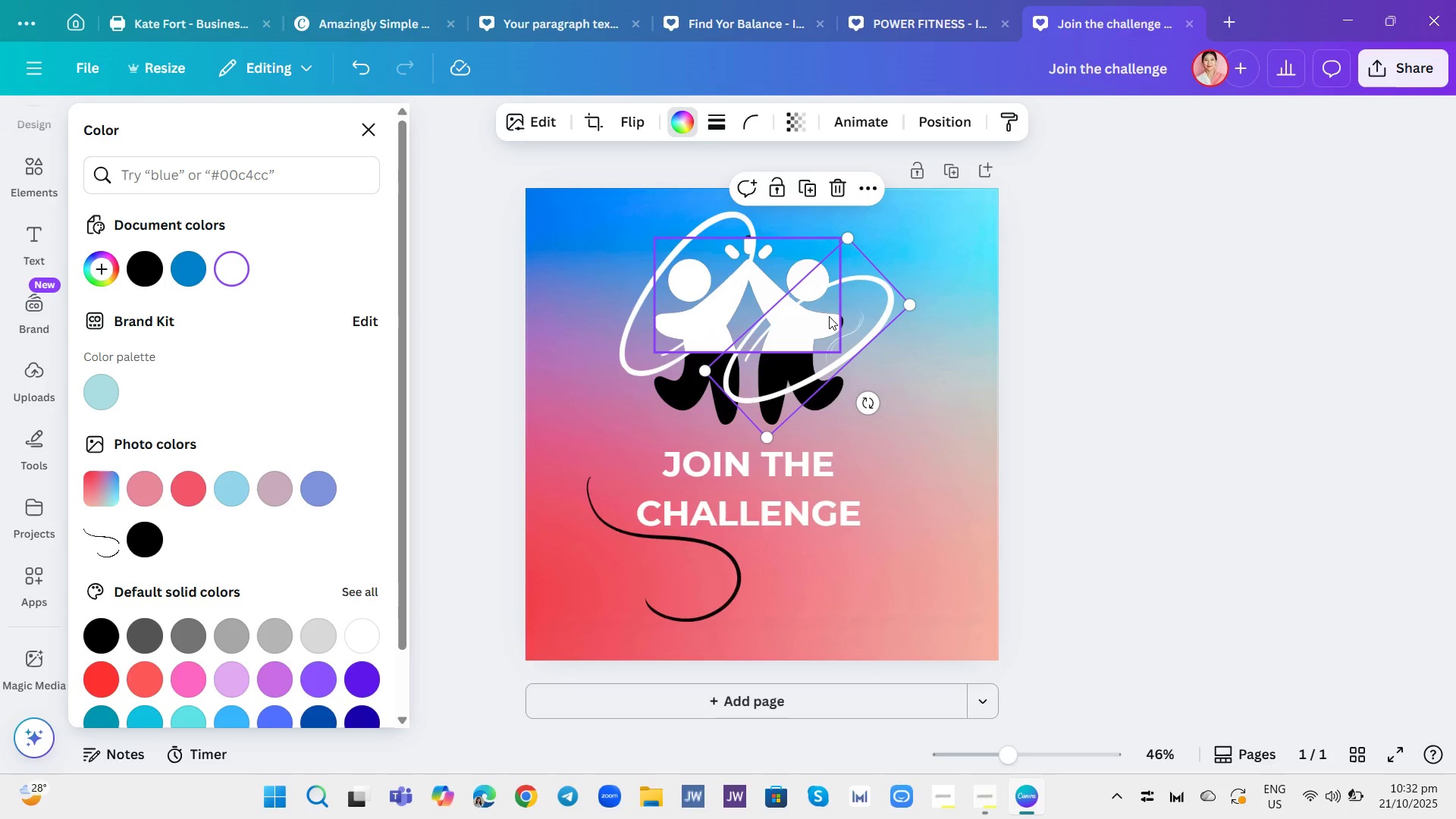 
left_click([827, 315])
 